 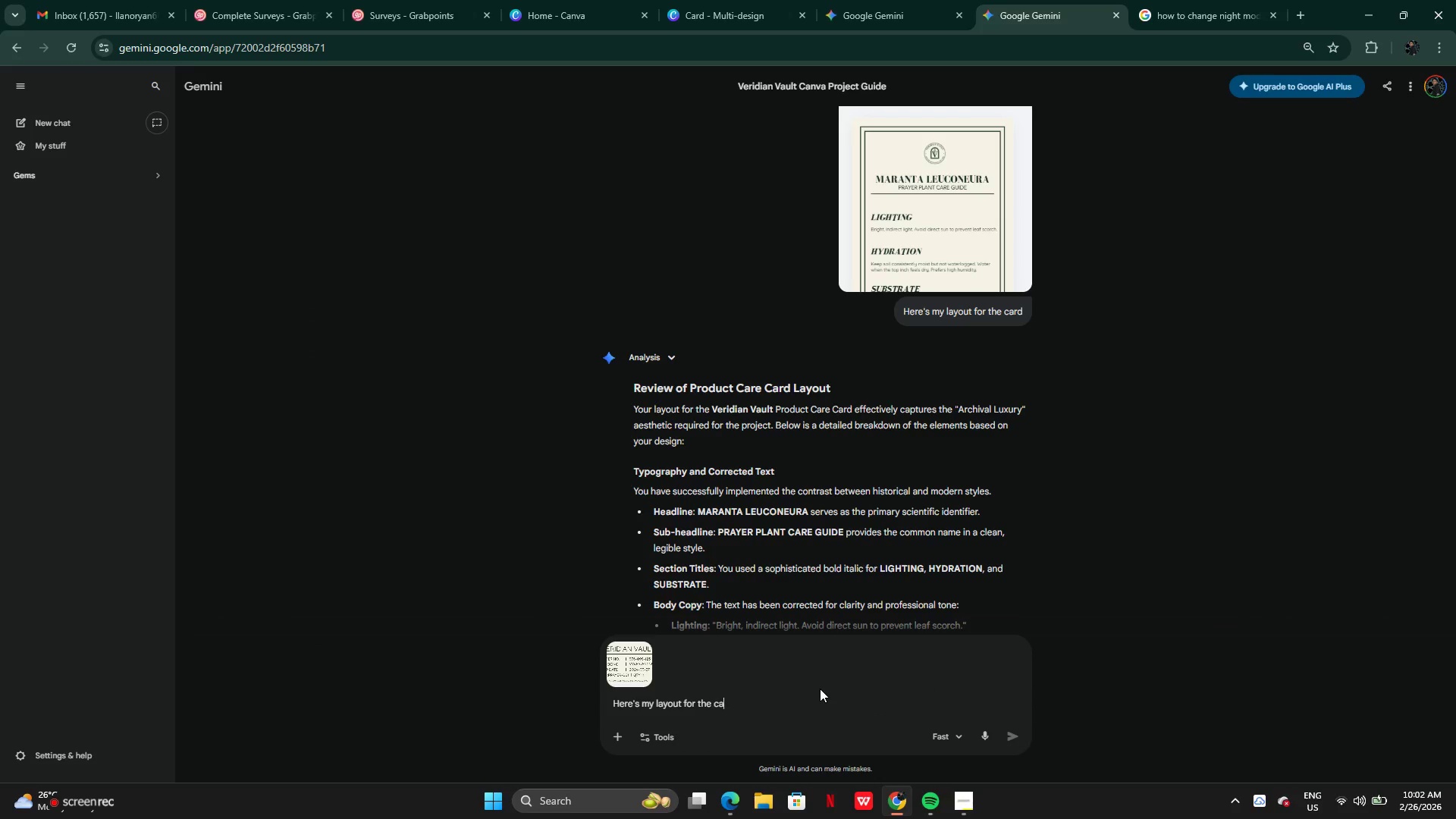 
key(Backspace)
 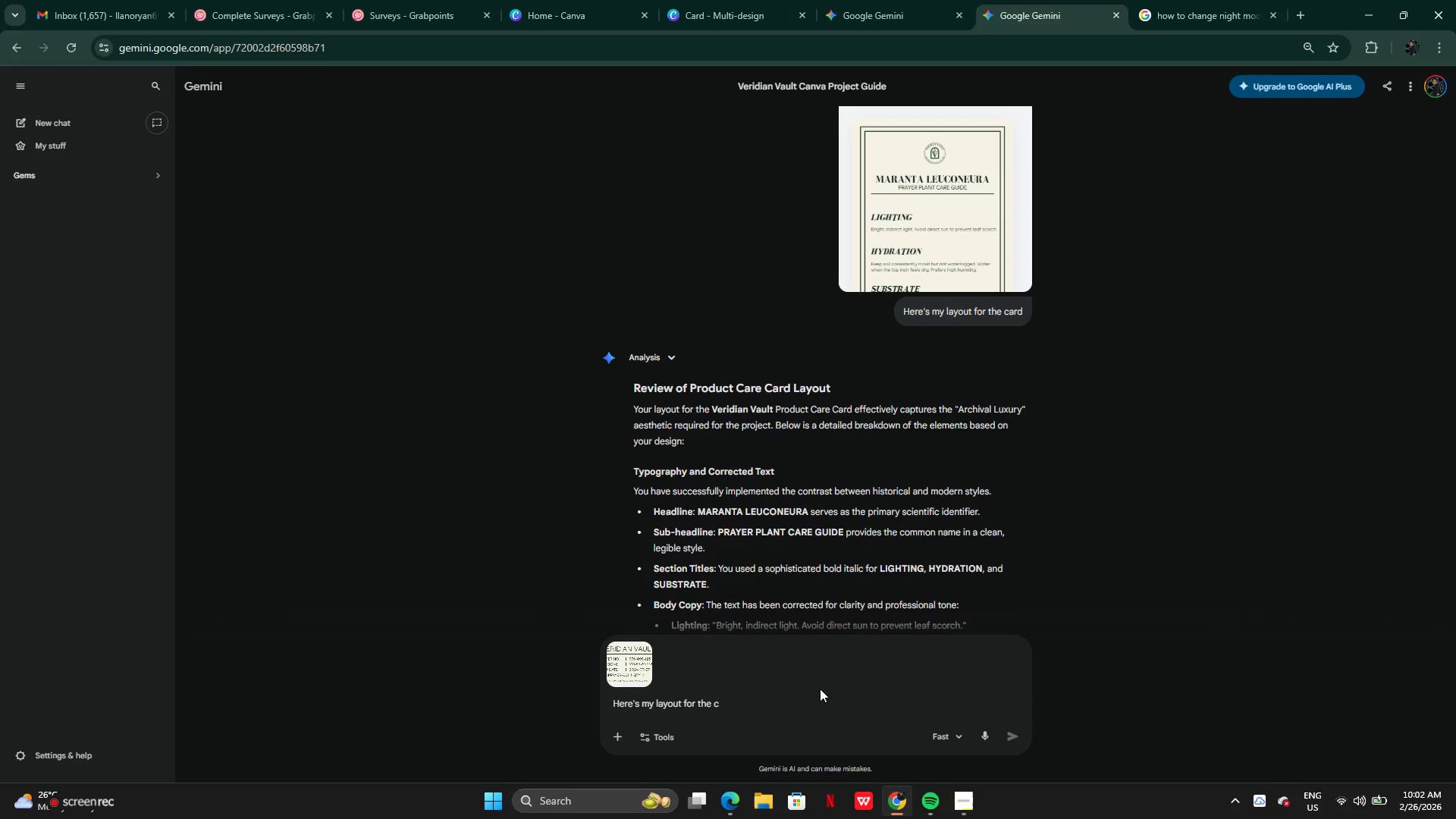 
key(Backspace)
 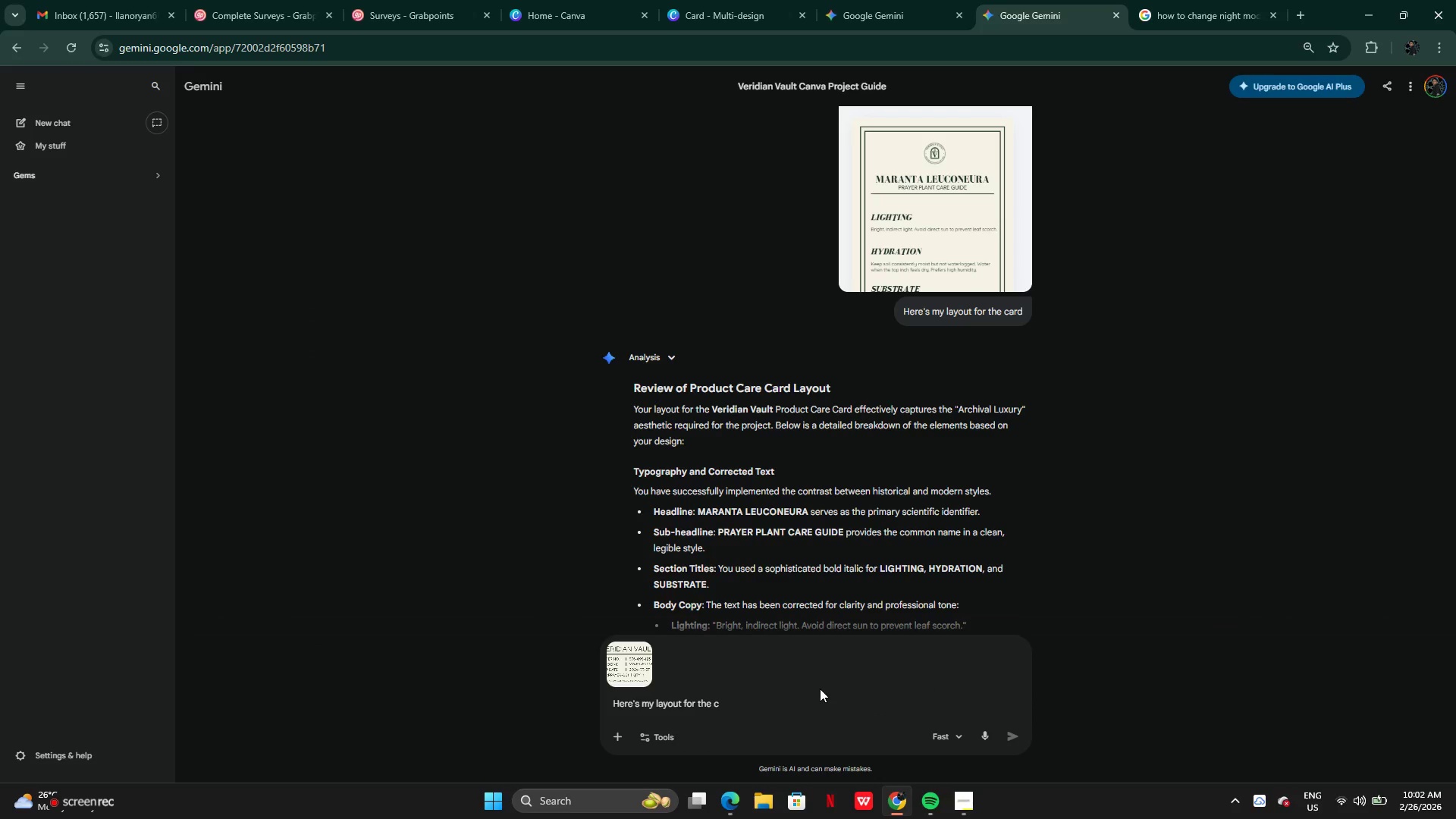 
key(Backspace)
 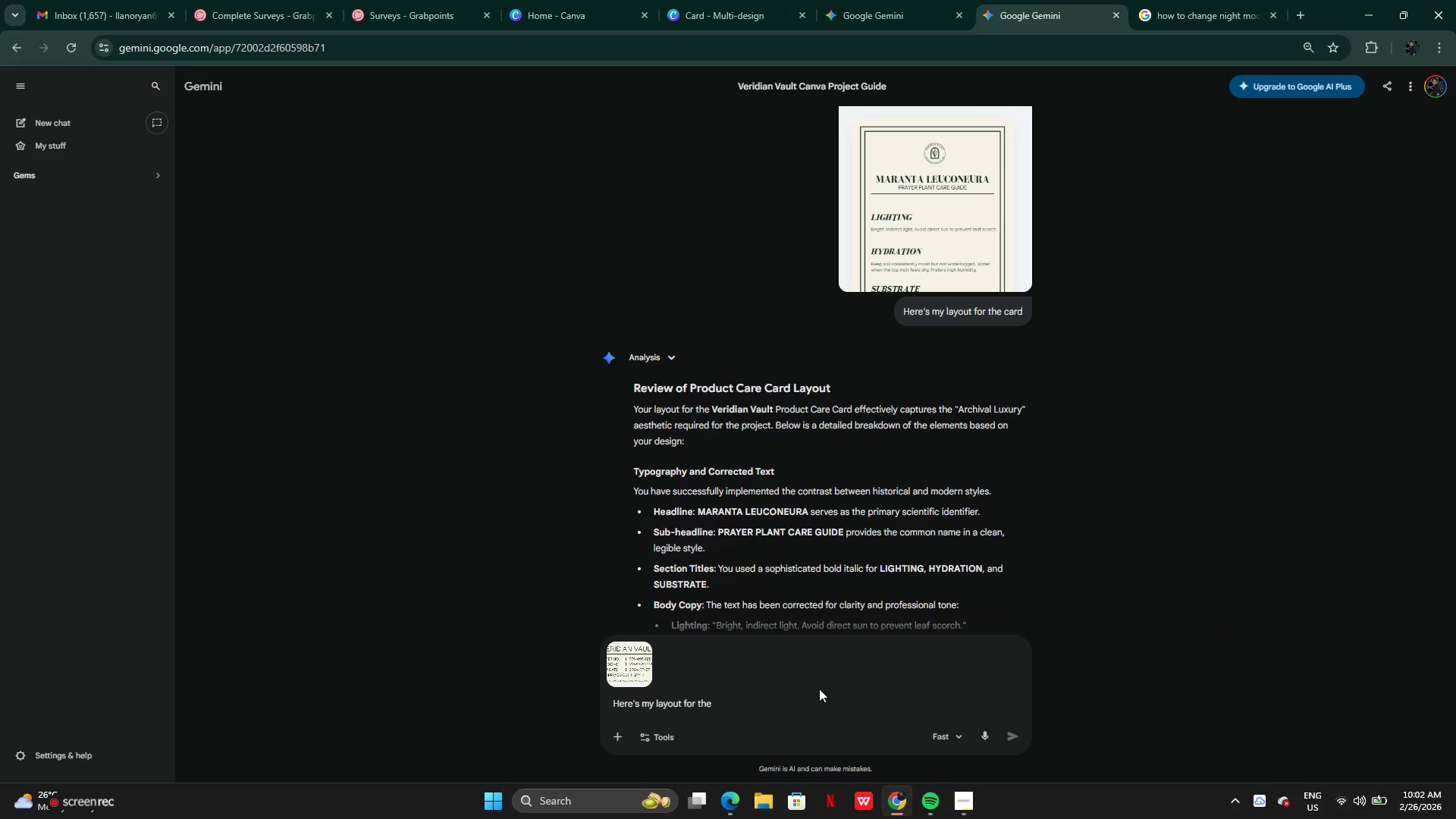 
key(Backspace)
key(Backspace)
key(Backspace)
key(Backspace)
type(Shipping accent label)
 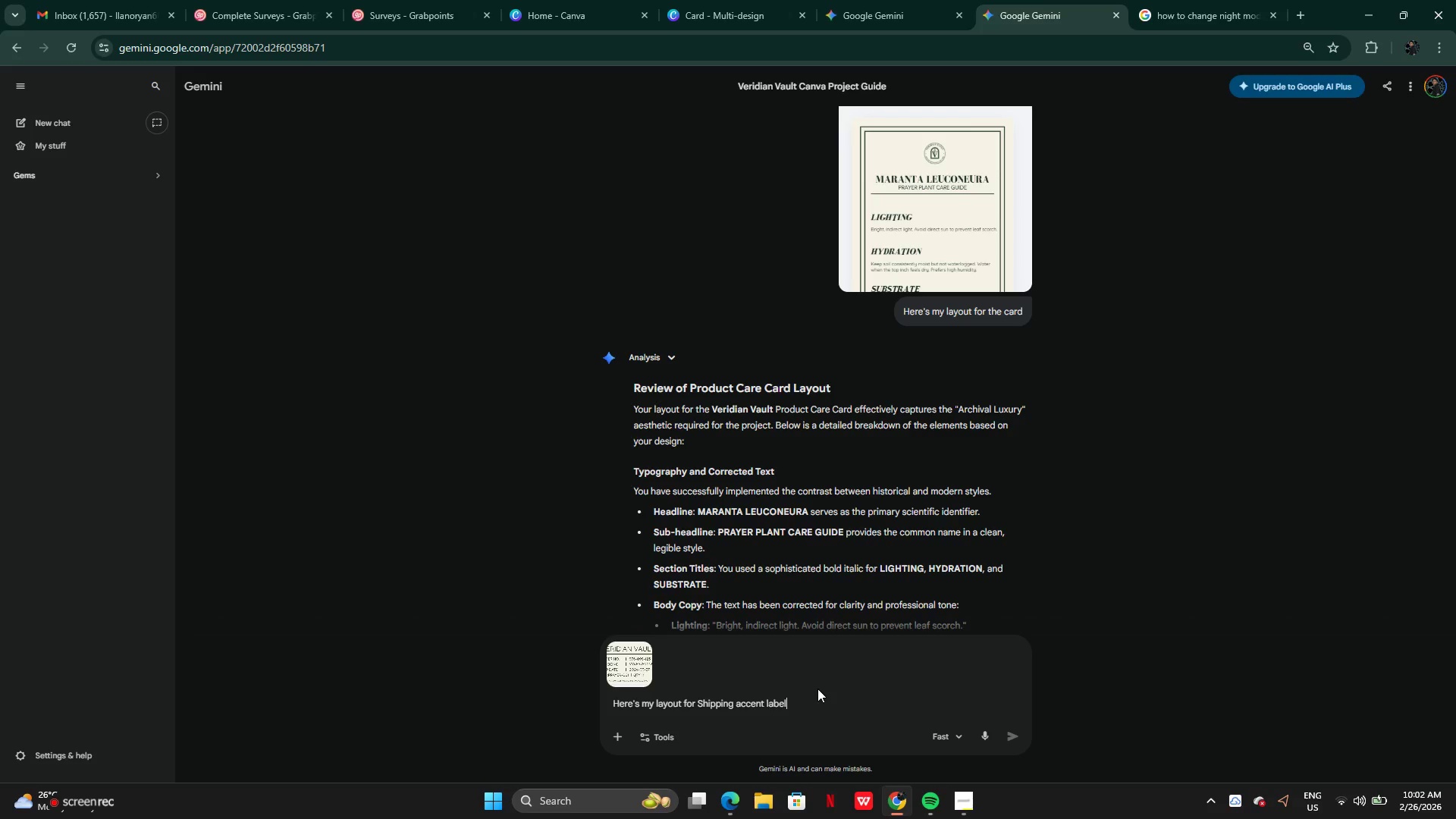 
key(Enter)
 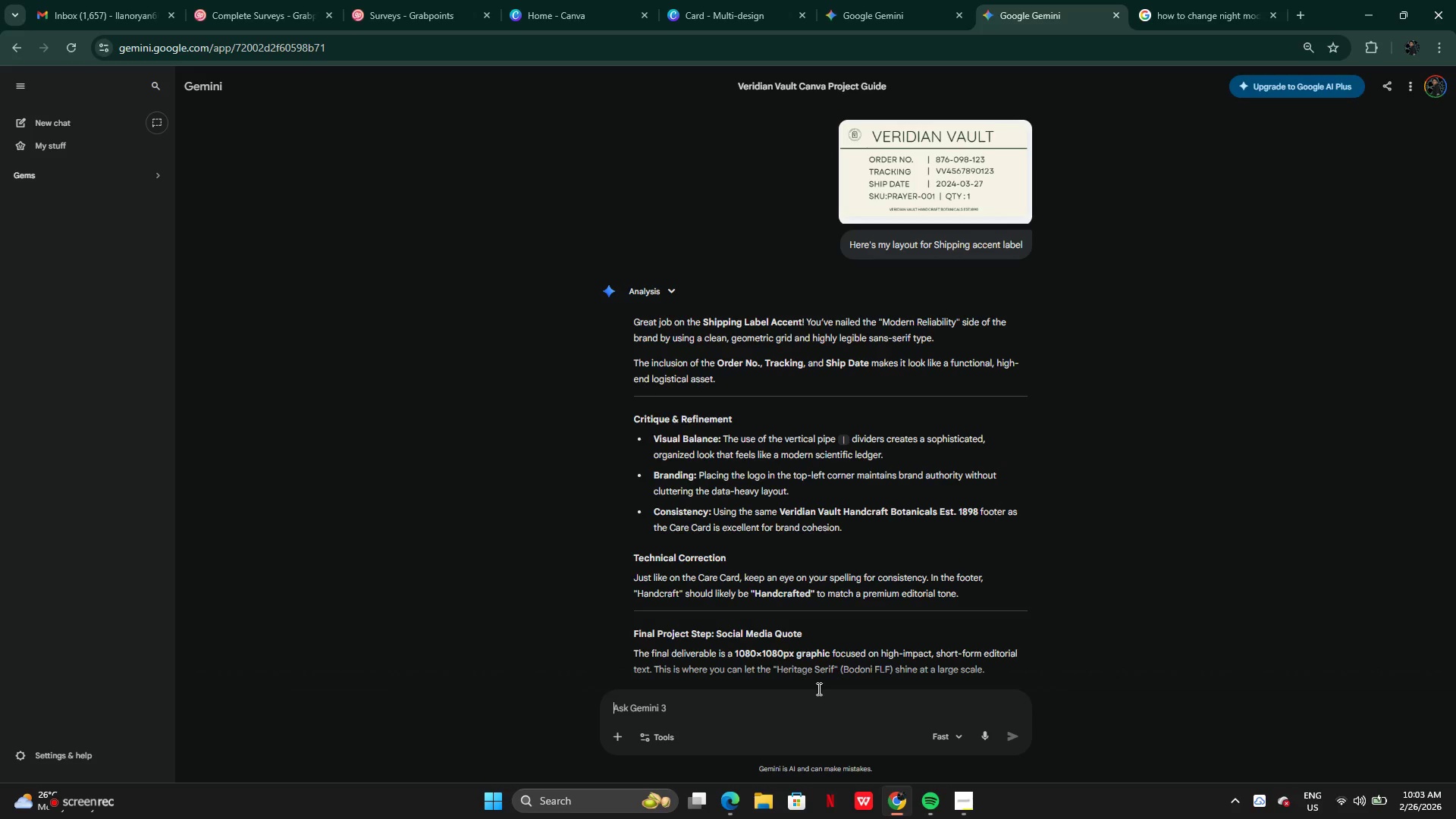 
wait(46.84)
 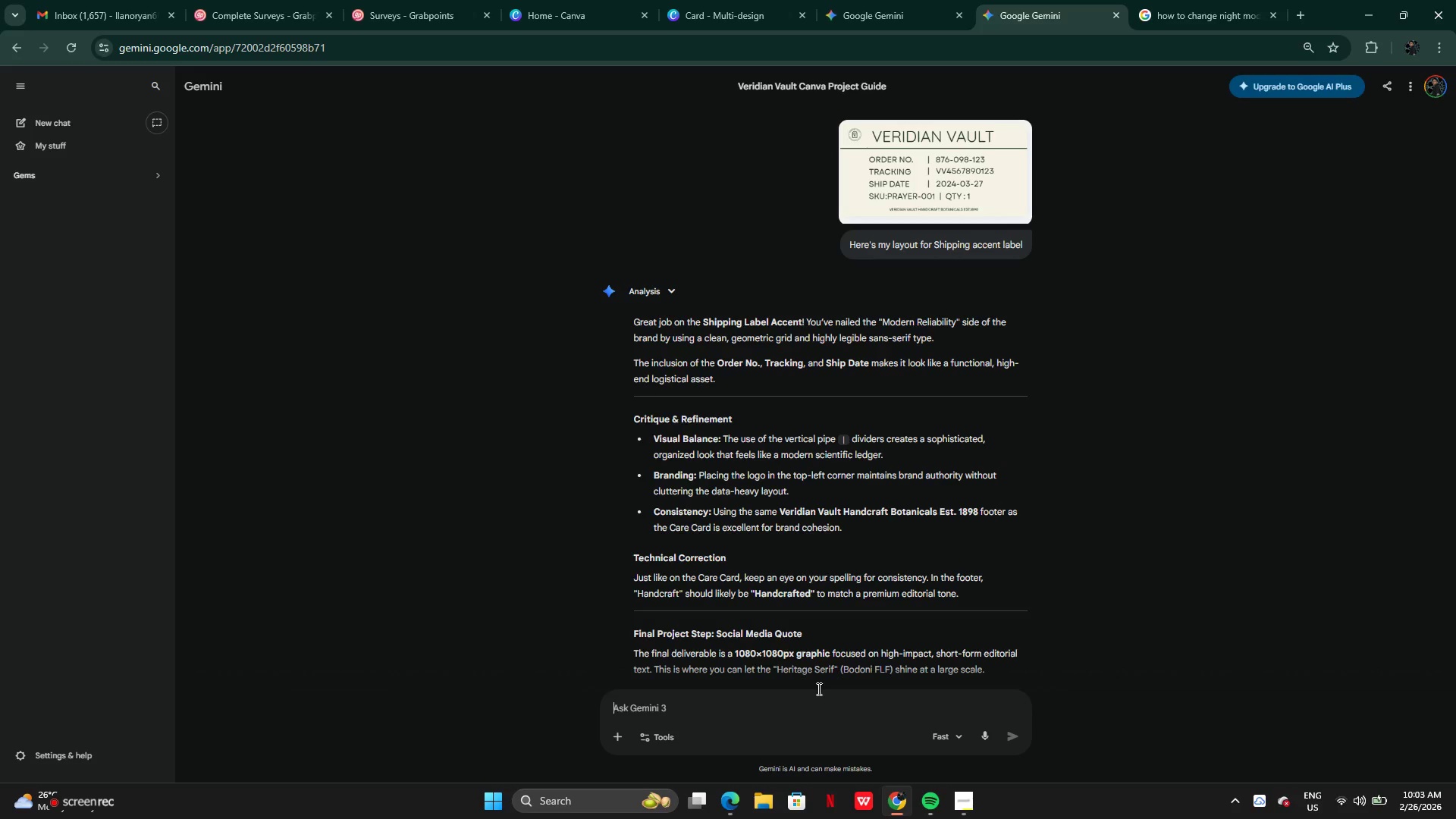 
left_click([882, 0])
 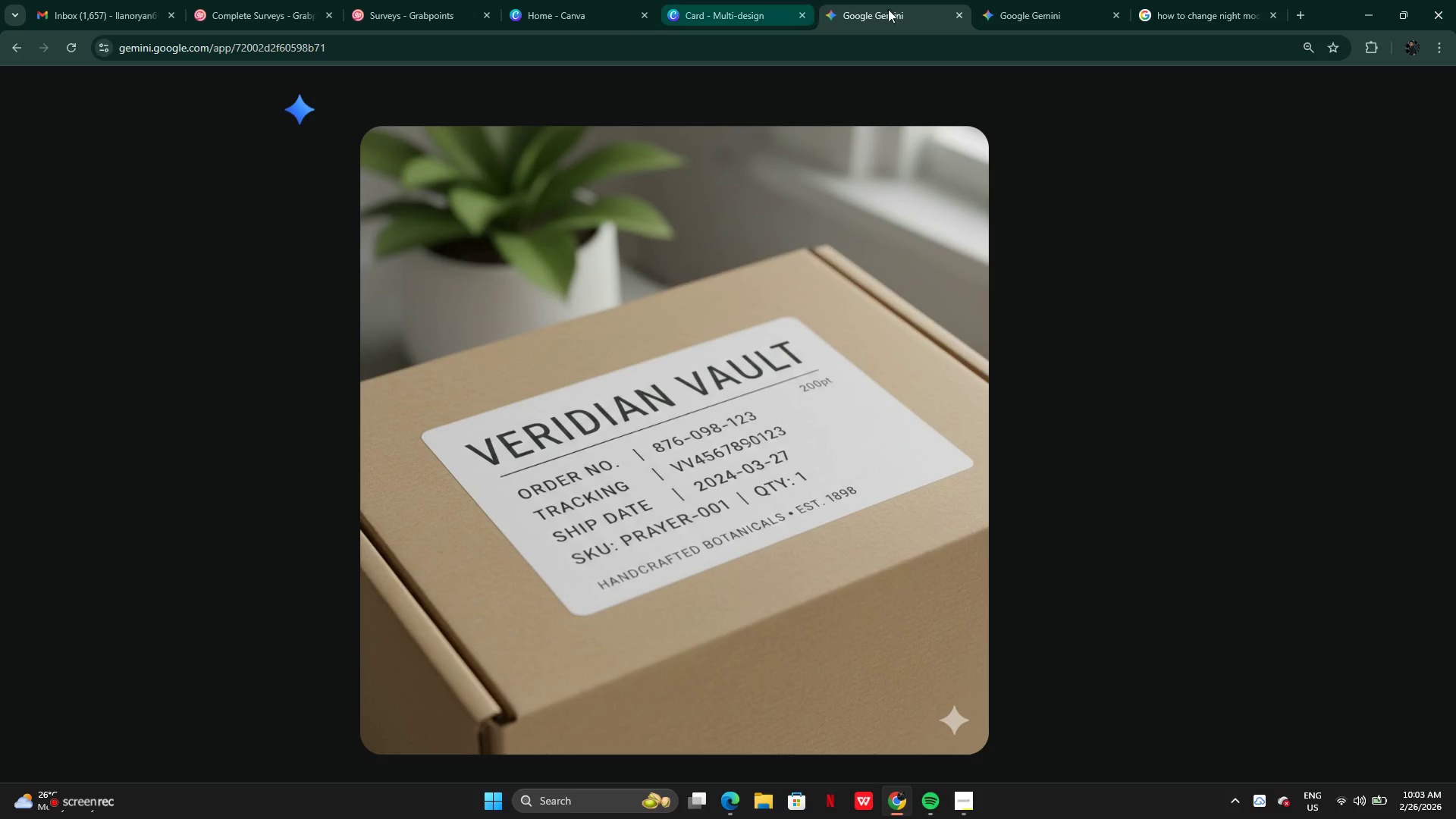 
left_click([748, 4])
 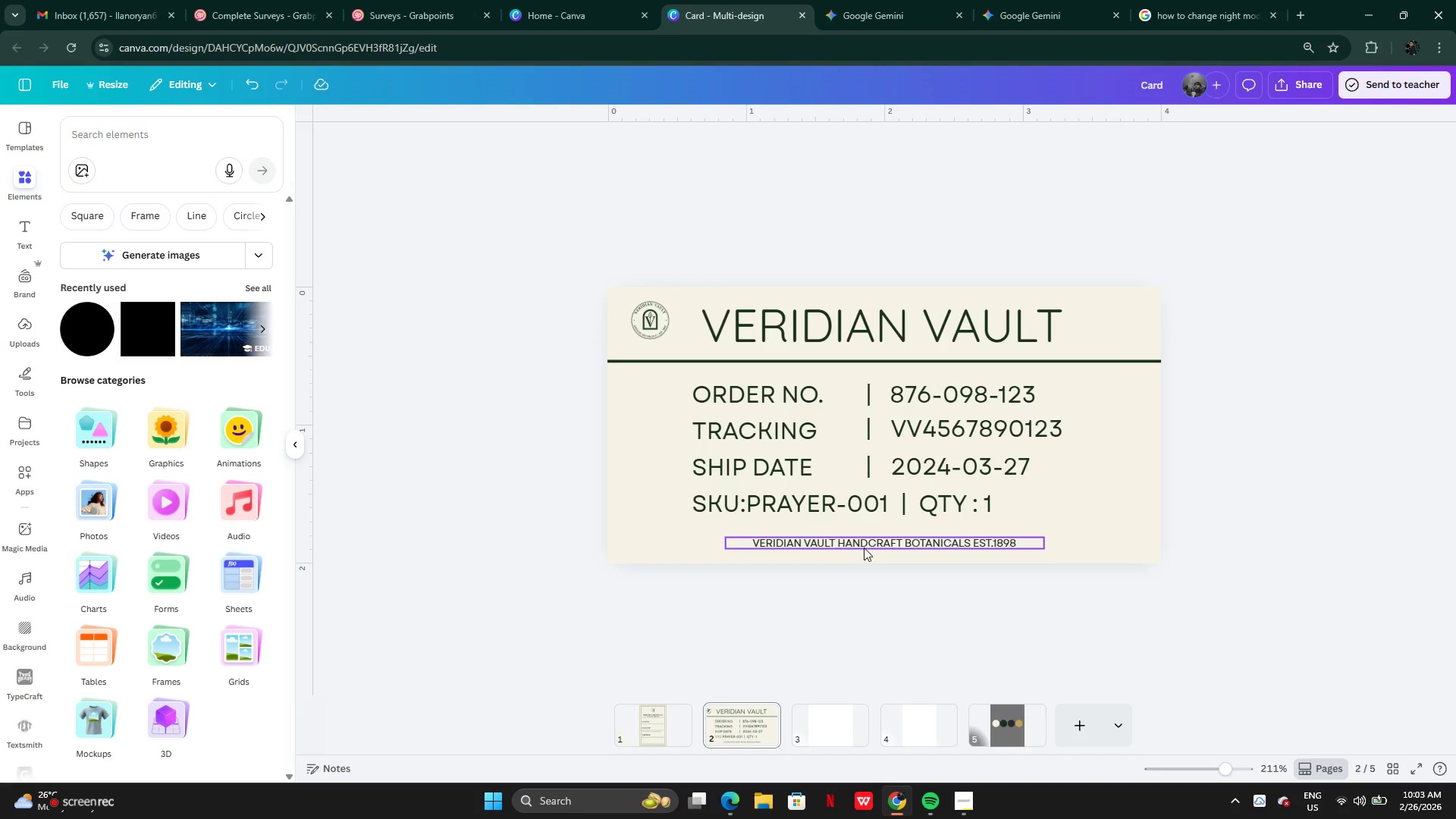 
left_click([902, 546])
 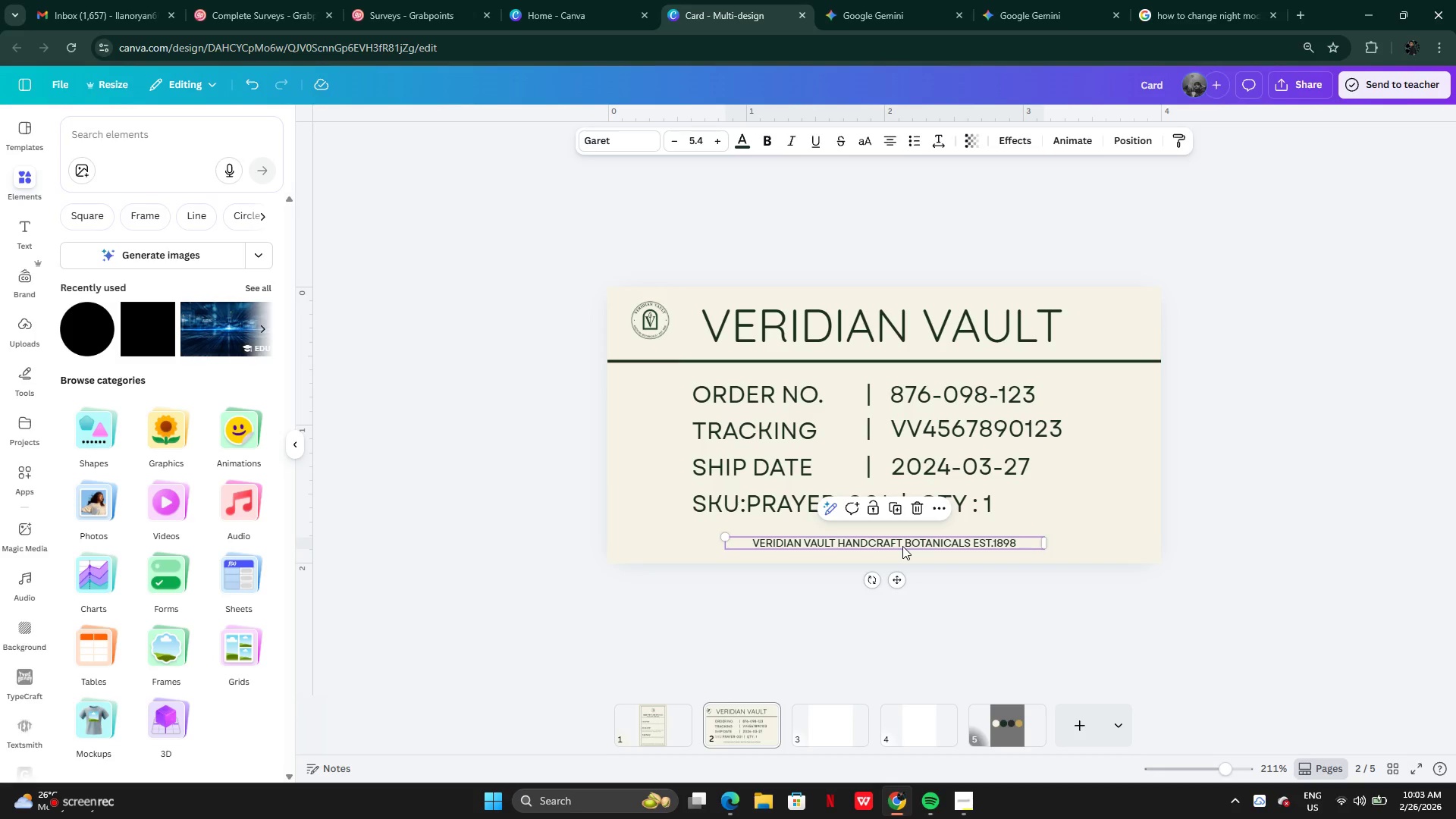 
left_click([902, 546])
 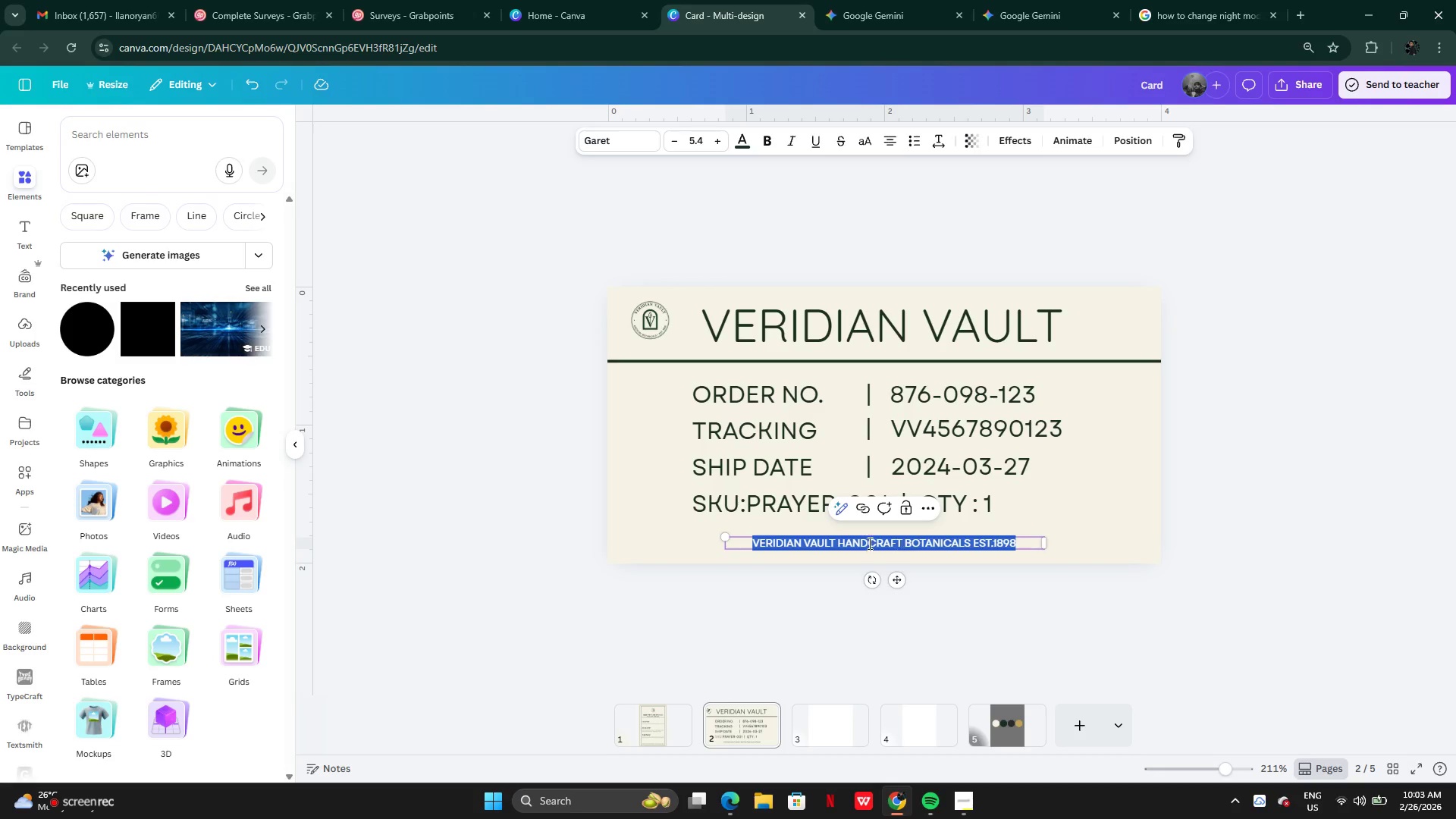 
left_click([836, 547])
 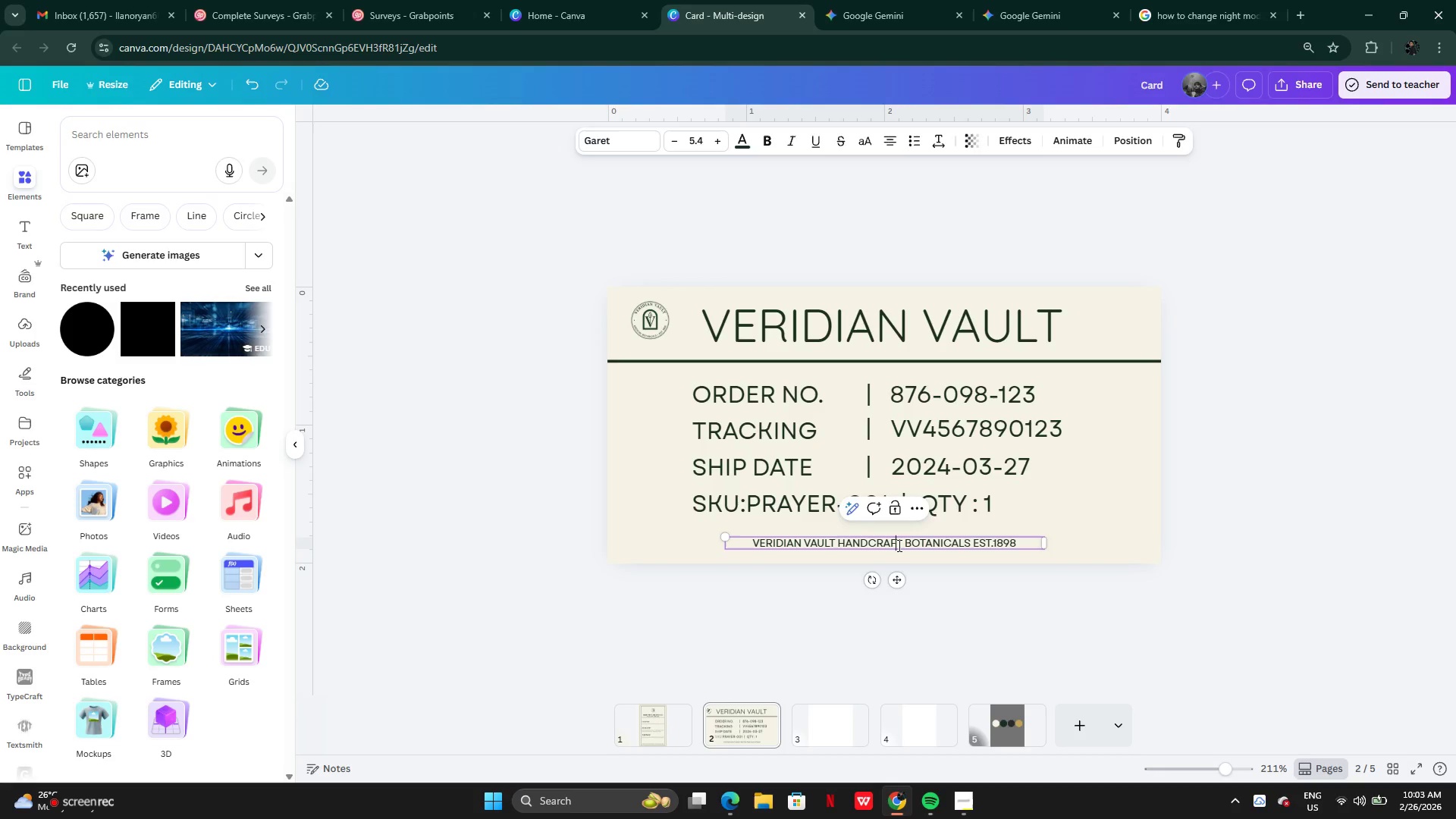 
double_click([899, 544])
 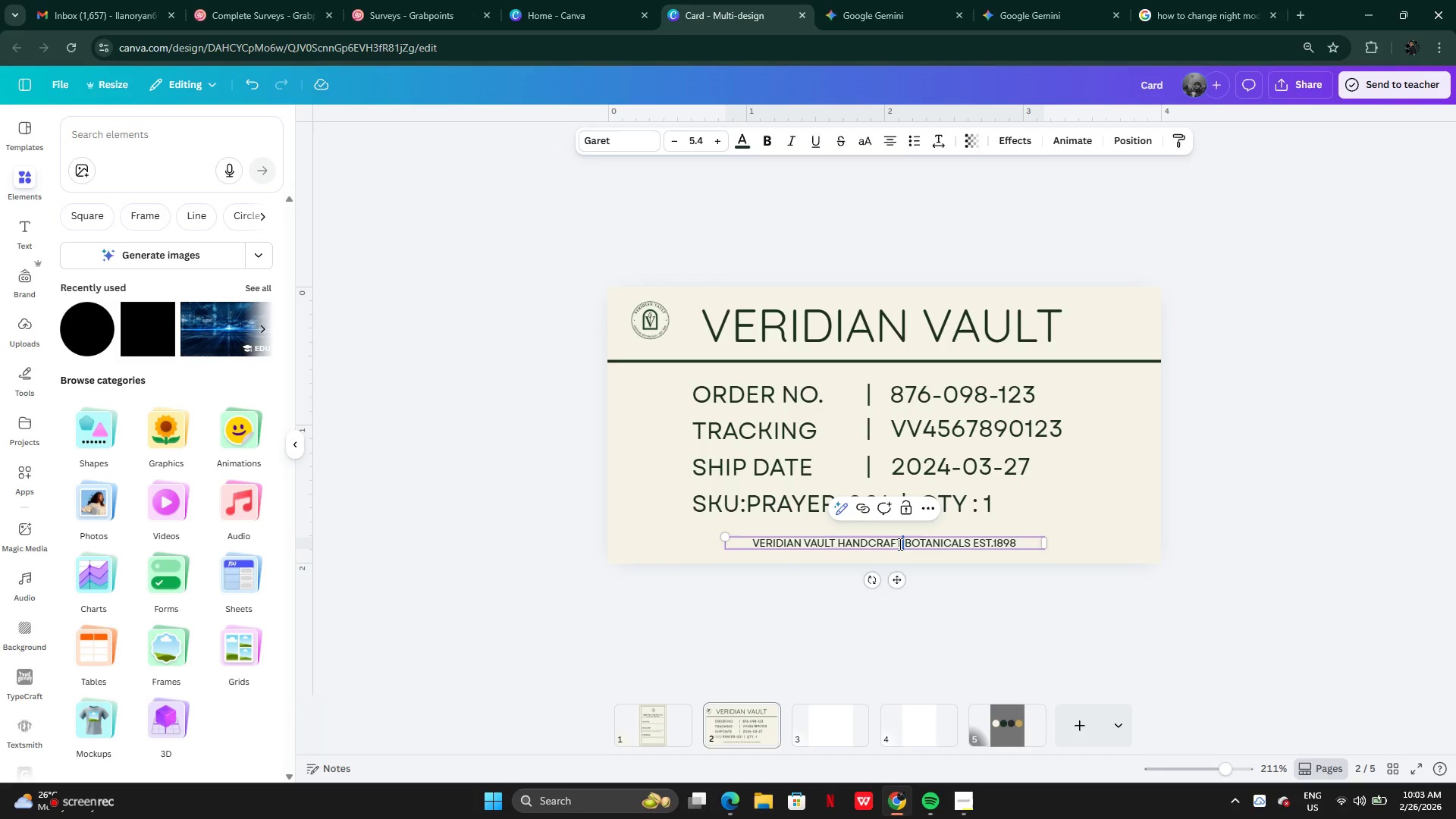 
type(ED)
 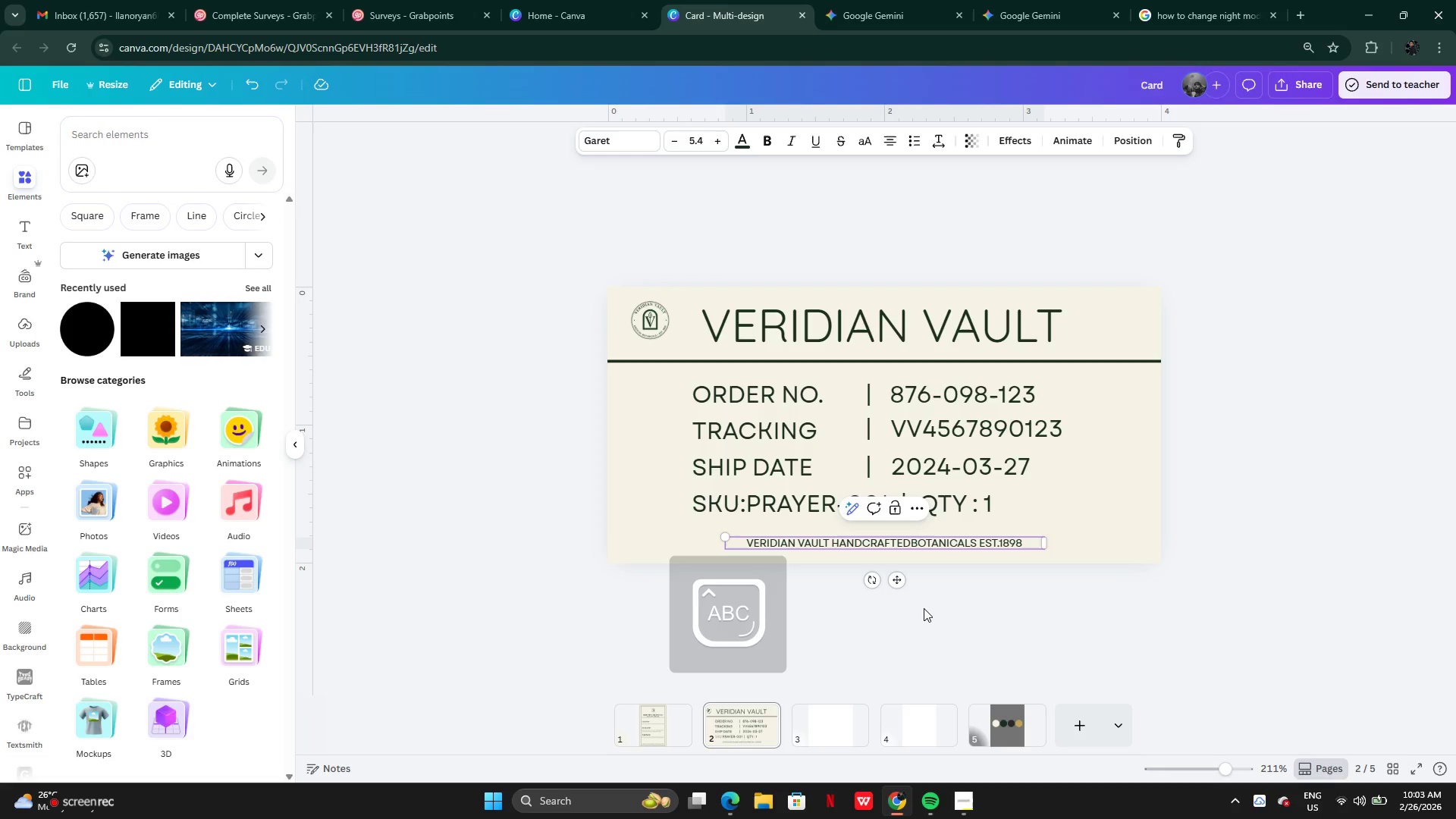 
left_click([924, 607])
 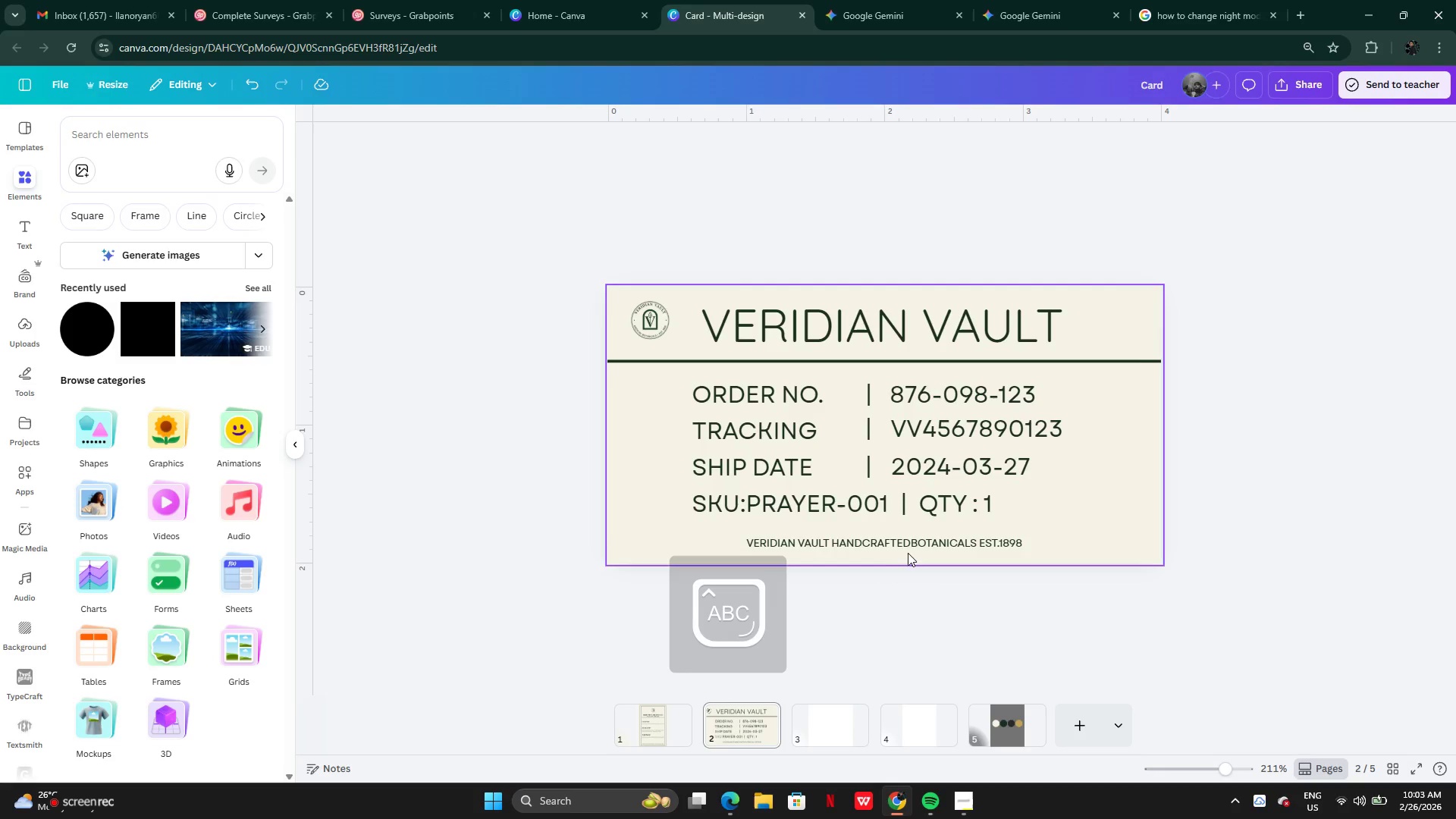 
left_click([902, 550])
 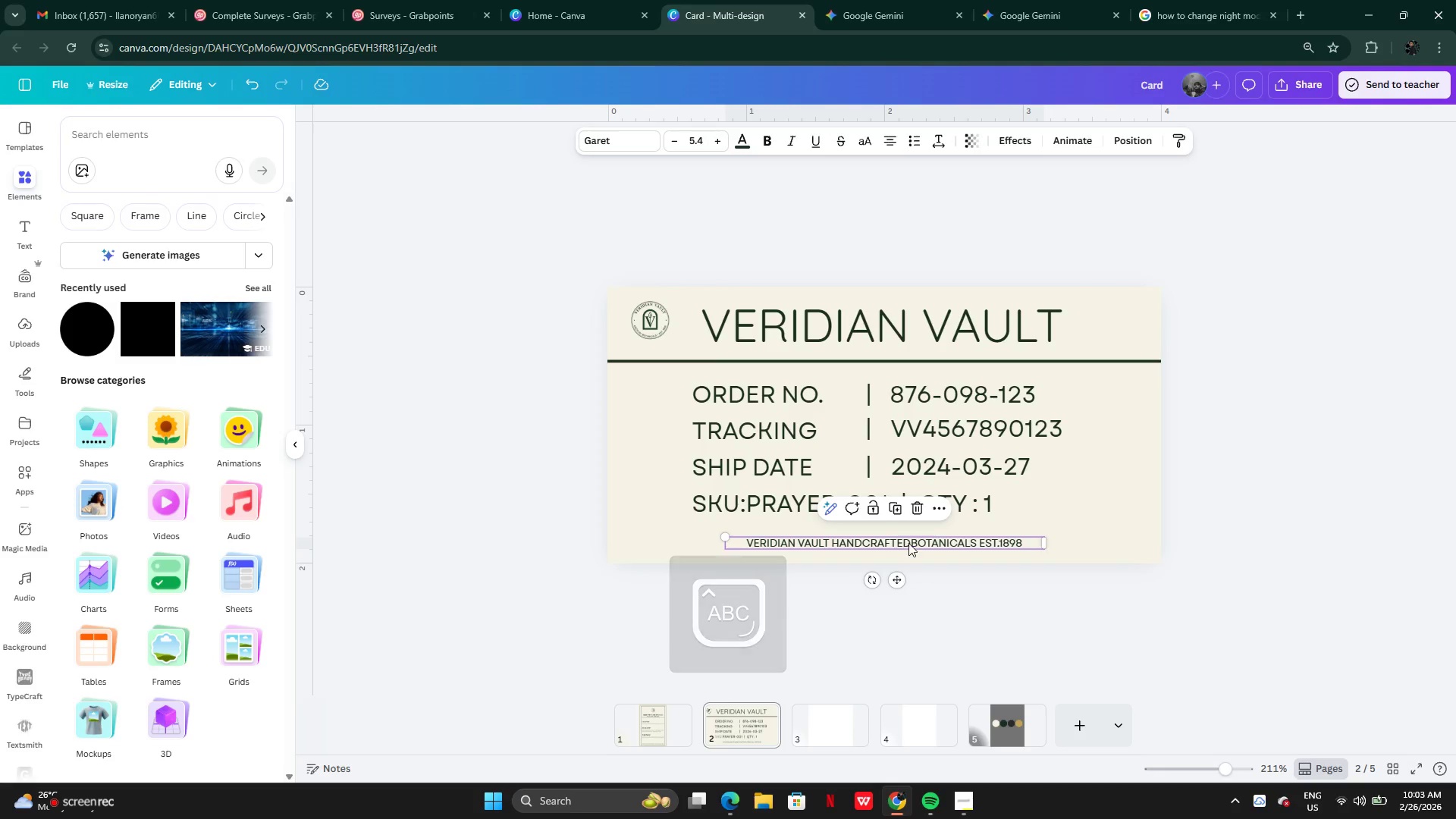 
left_click([908, 543])
 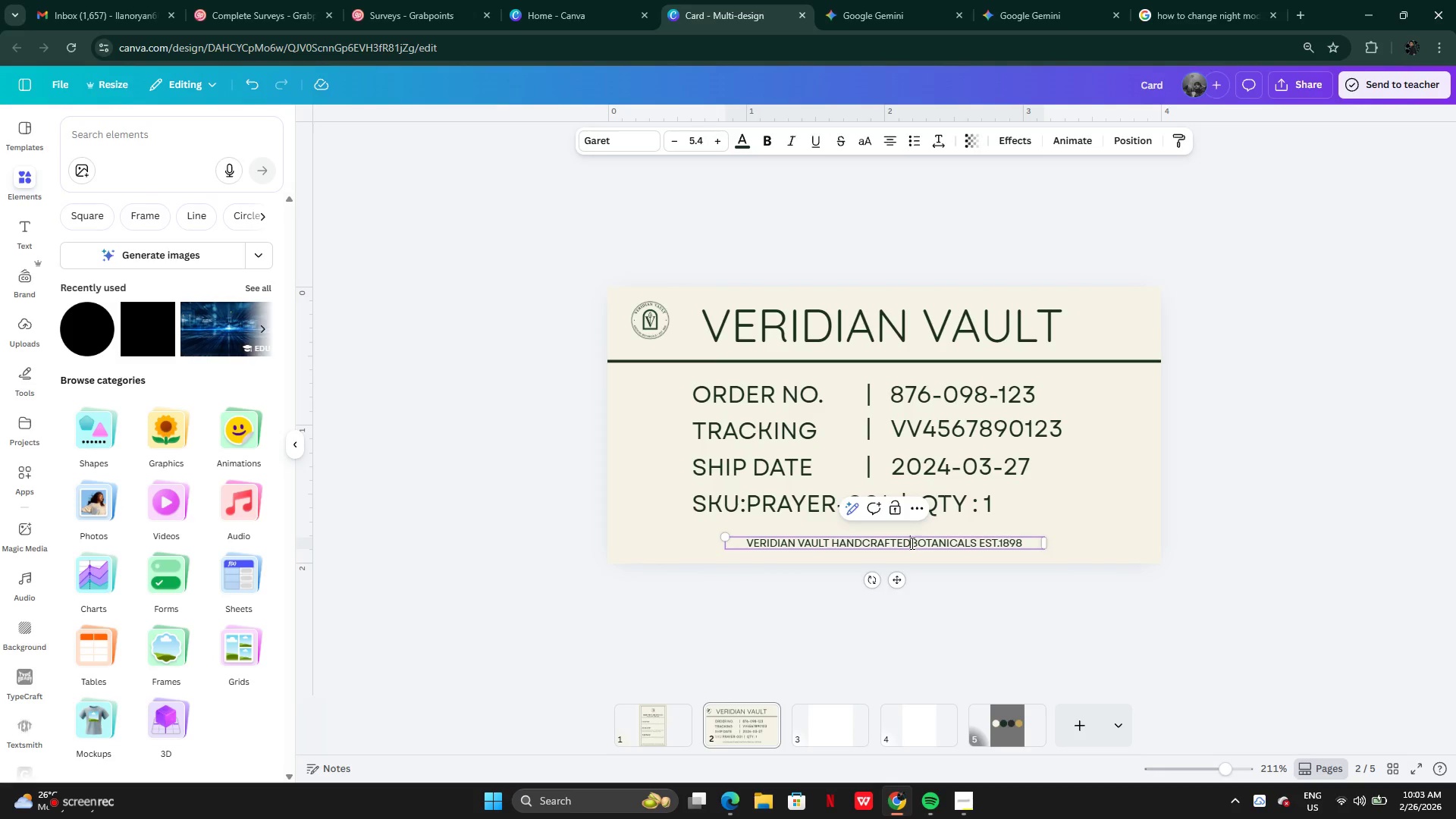 
left_click([911, 543])
 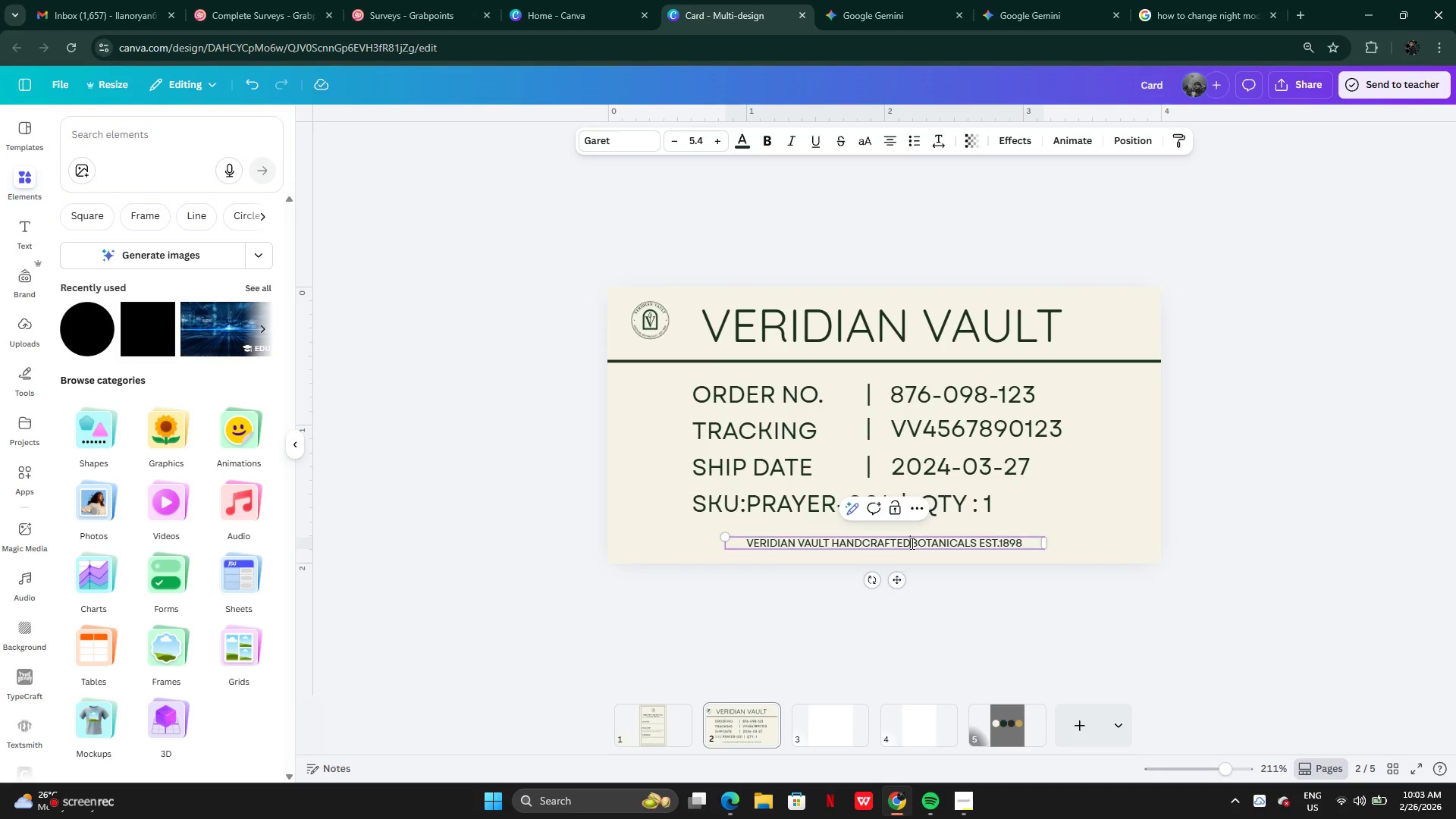 
key(Space)
 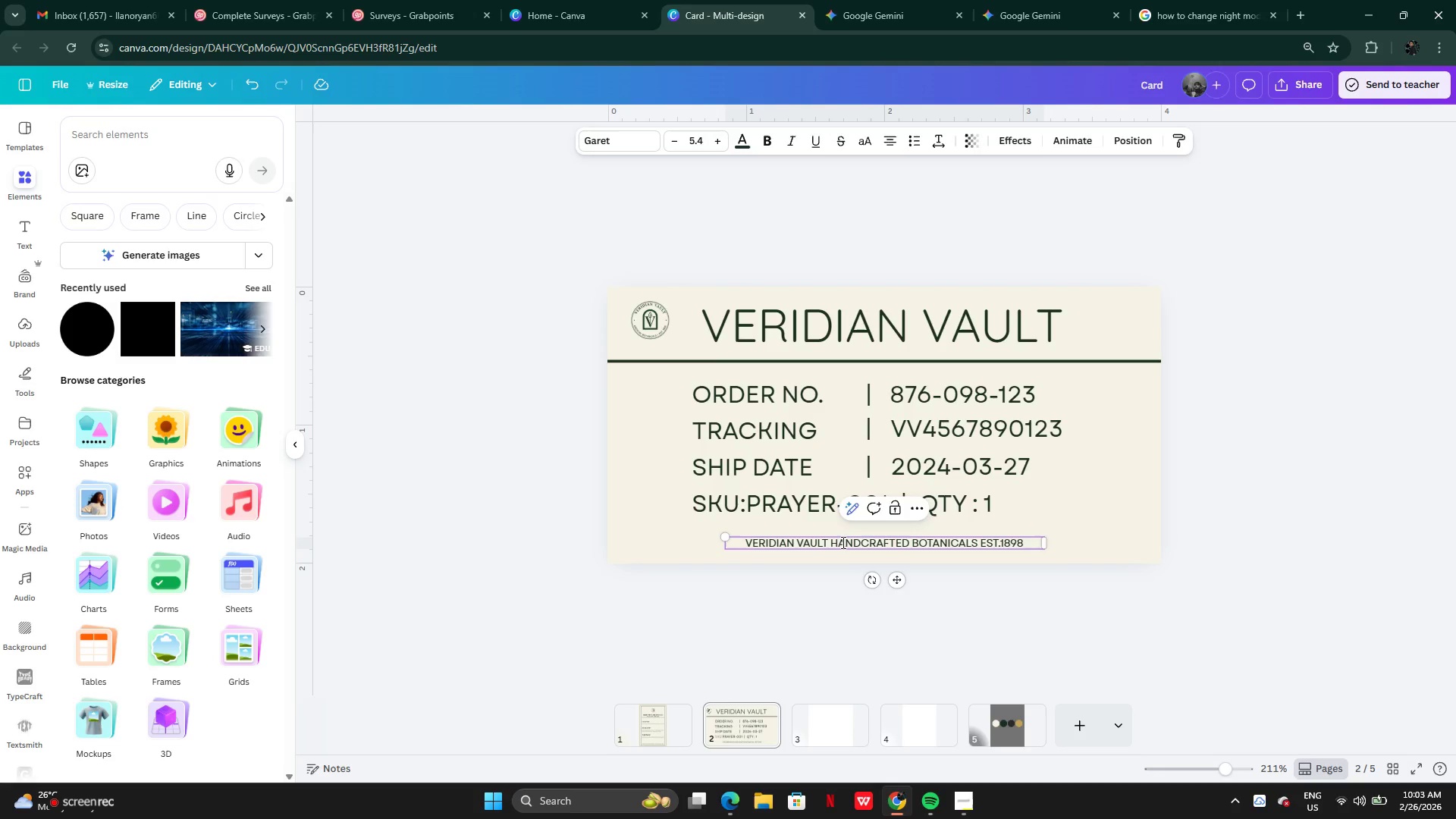 
left_click([840, 542])
 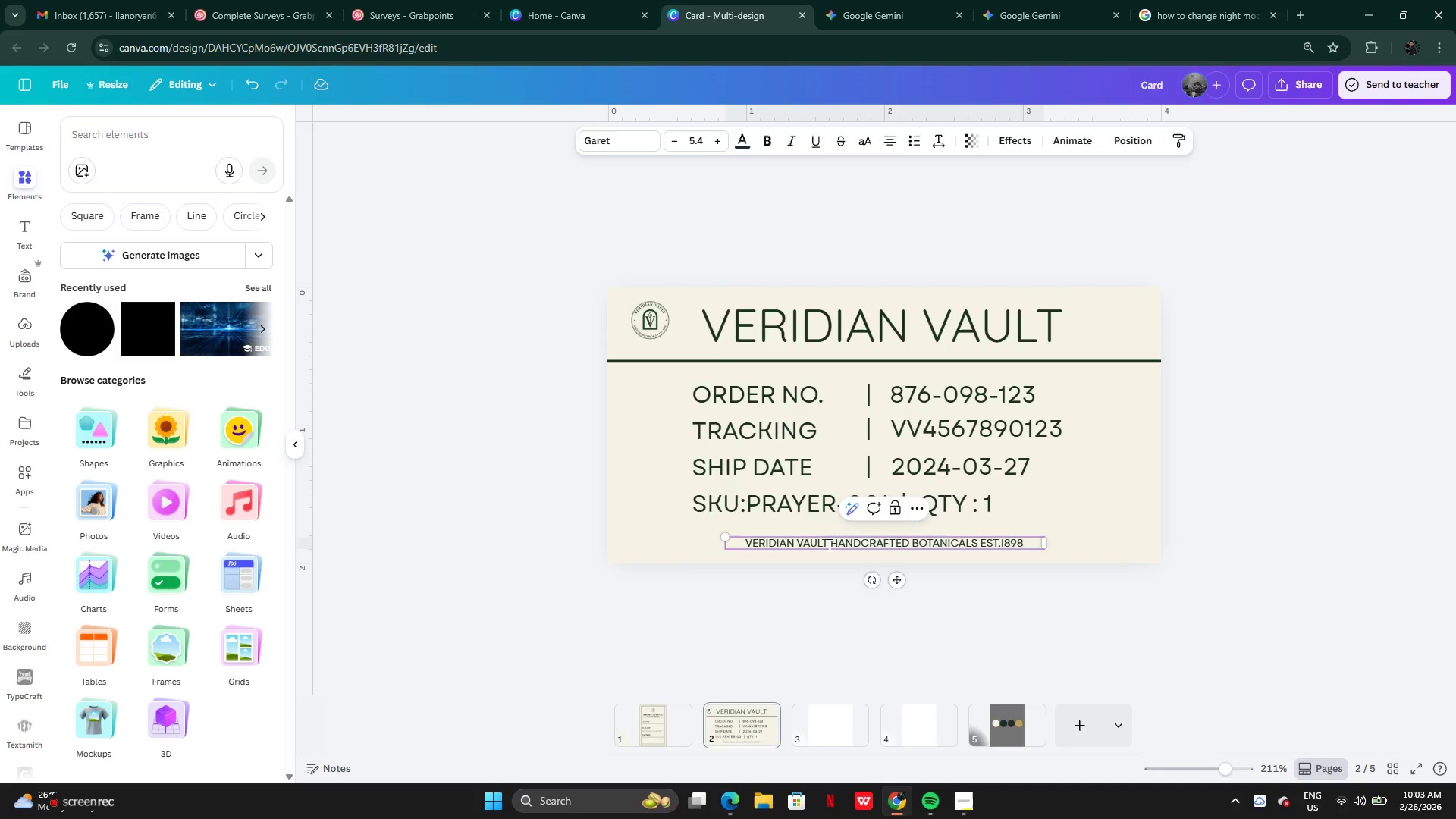 
left_click([828, 544])
 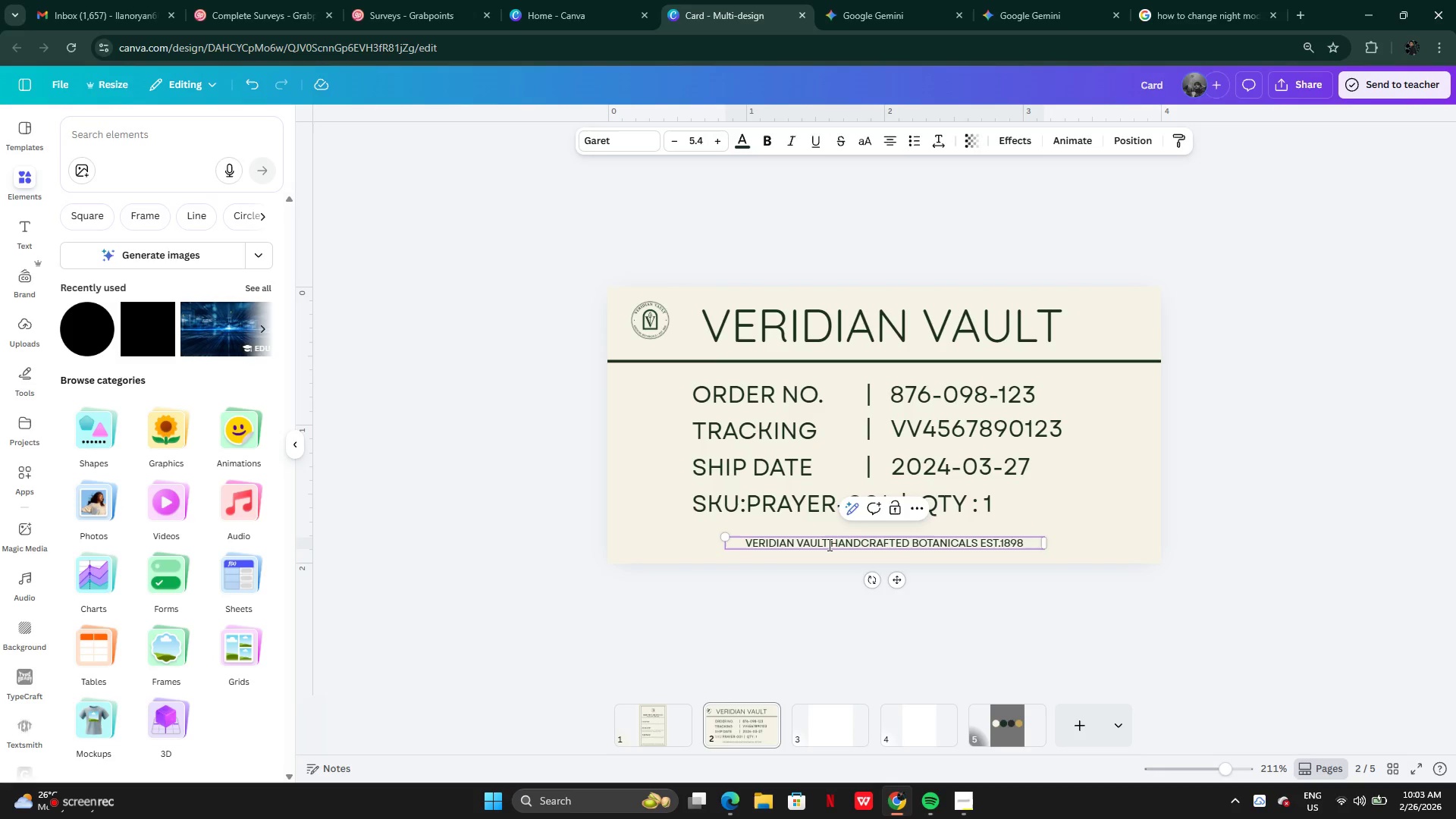 
key(Backspace)
 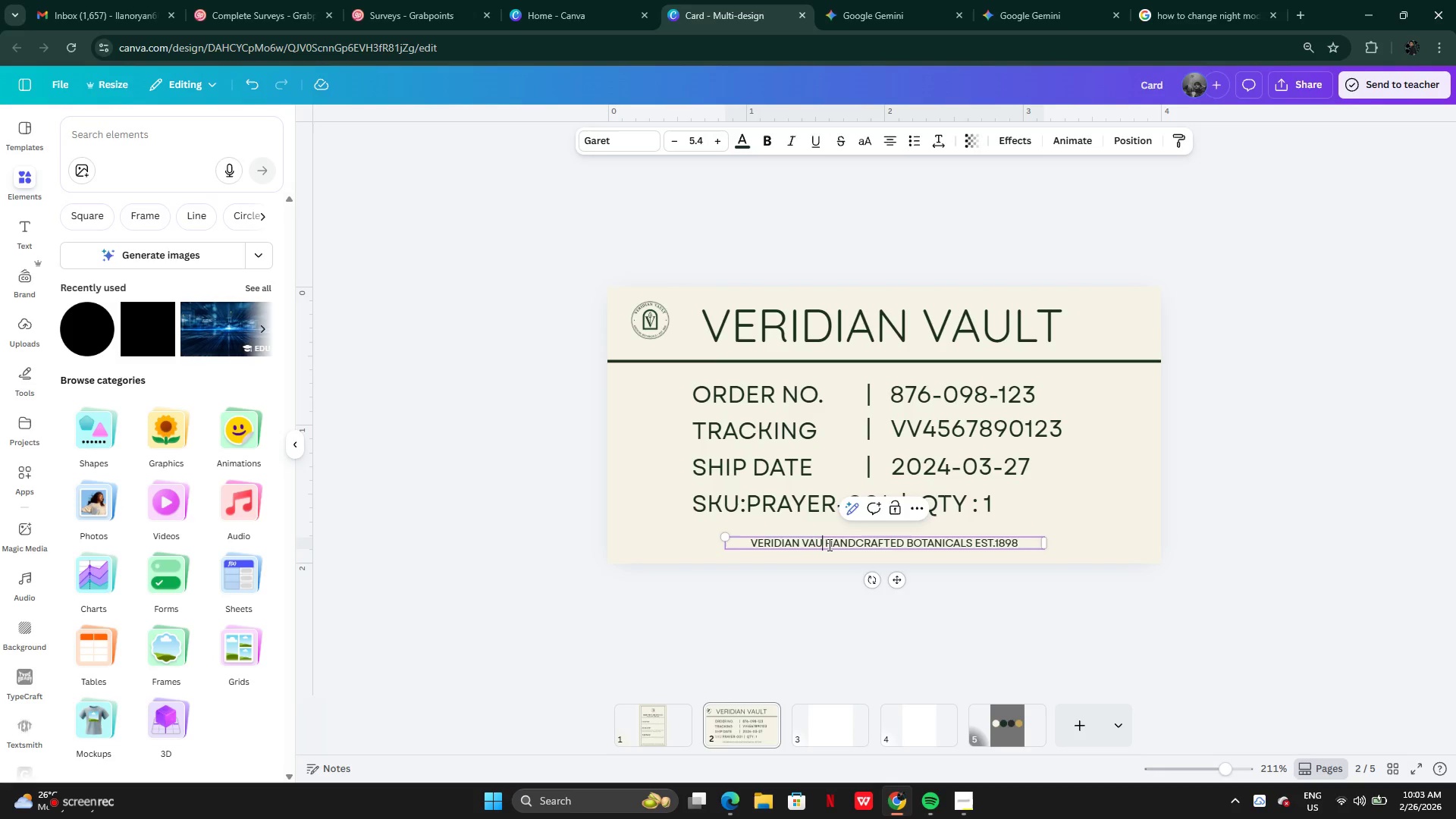 
key(Backspace)
 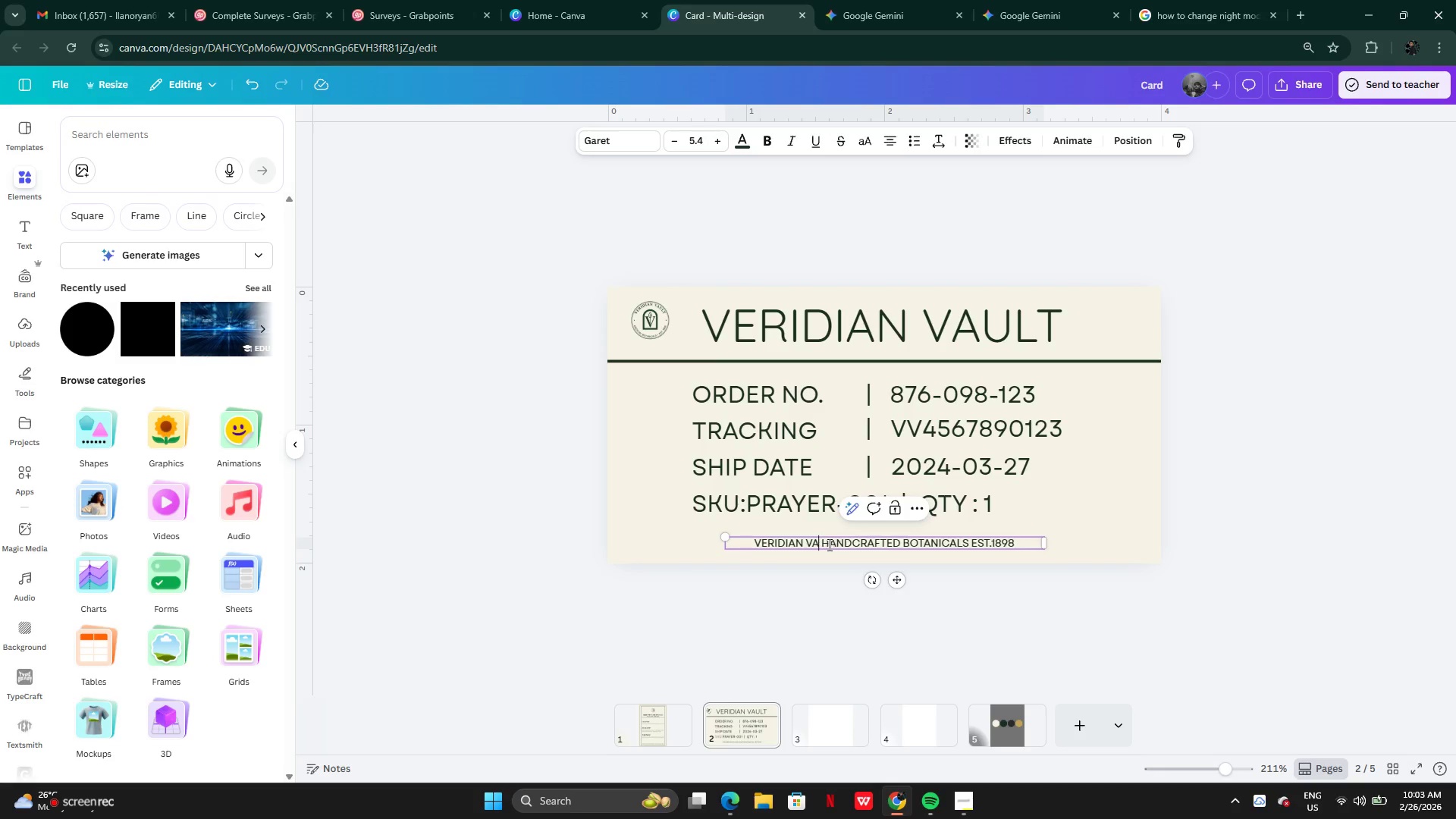 
key(Backspace)
 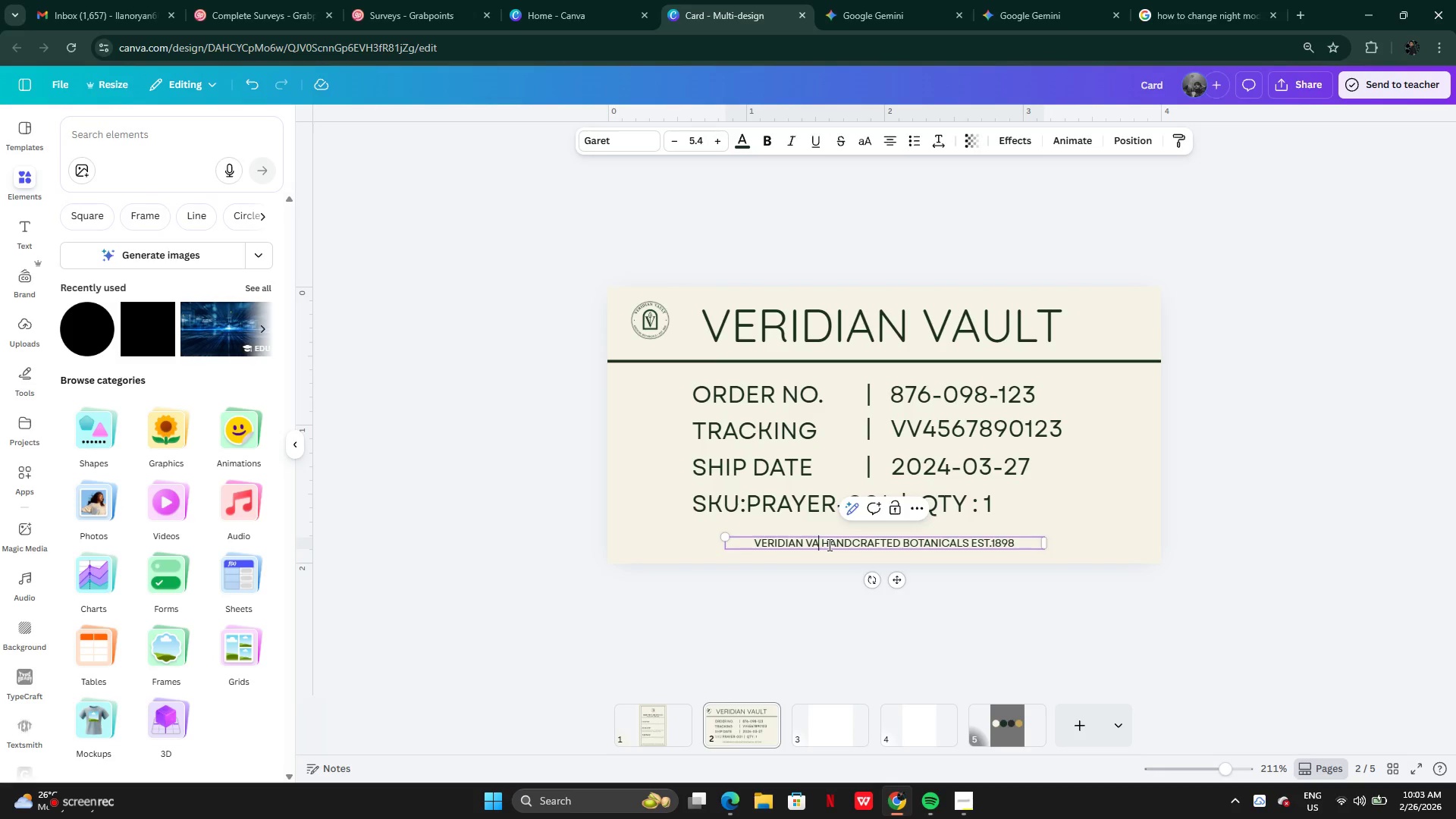 
key(Backspace)
 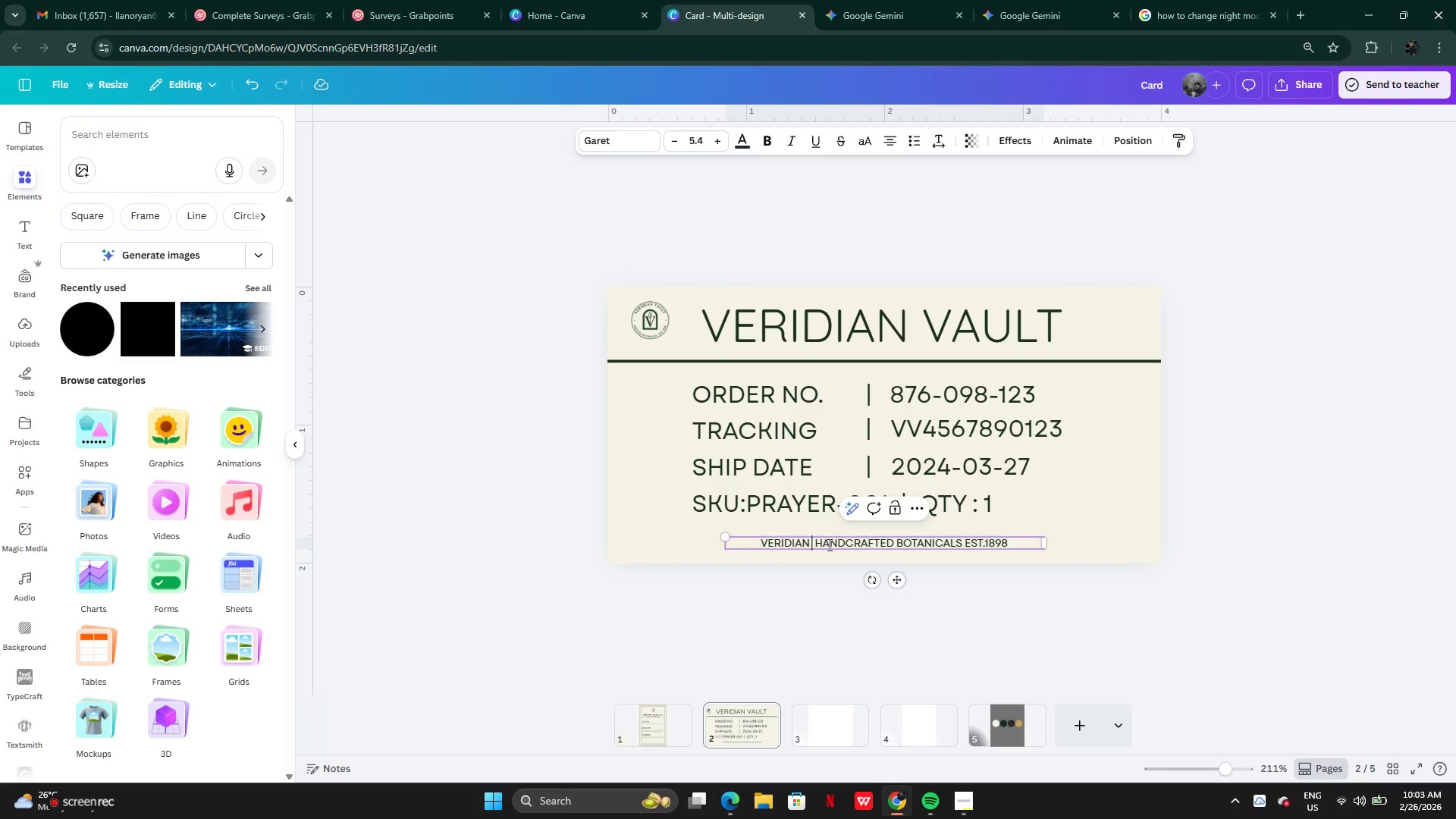 
key(Backspace)
 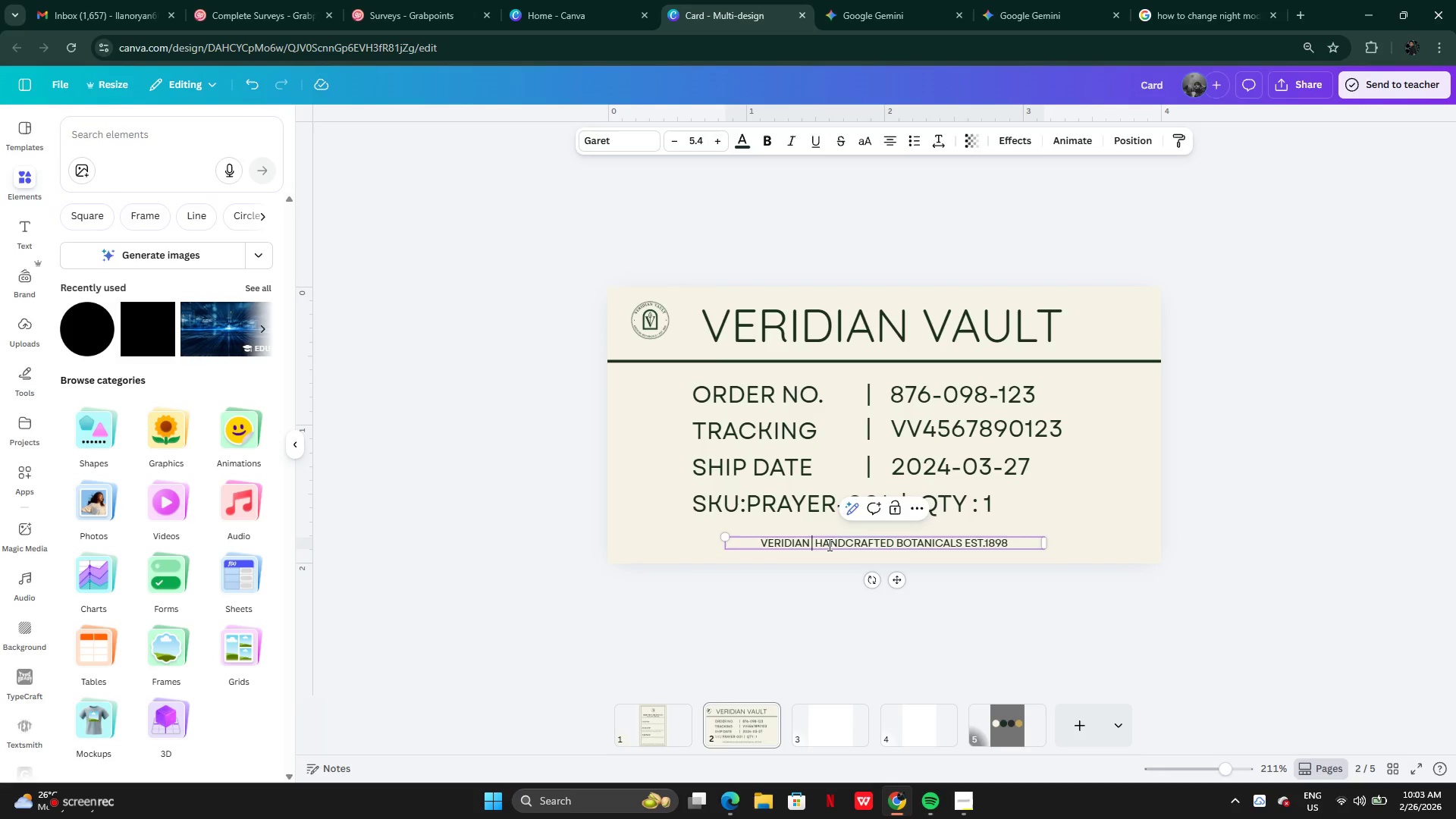 
key(Backspace)
 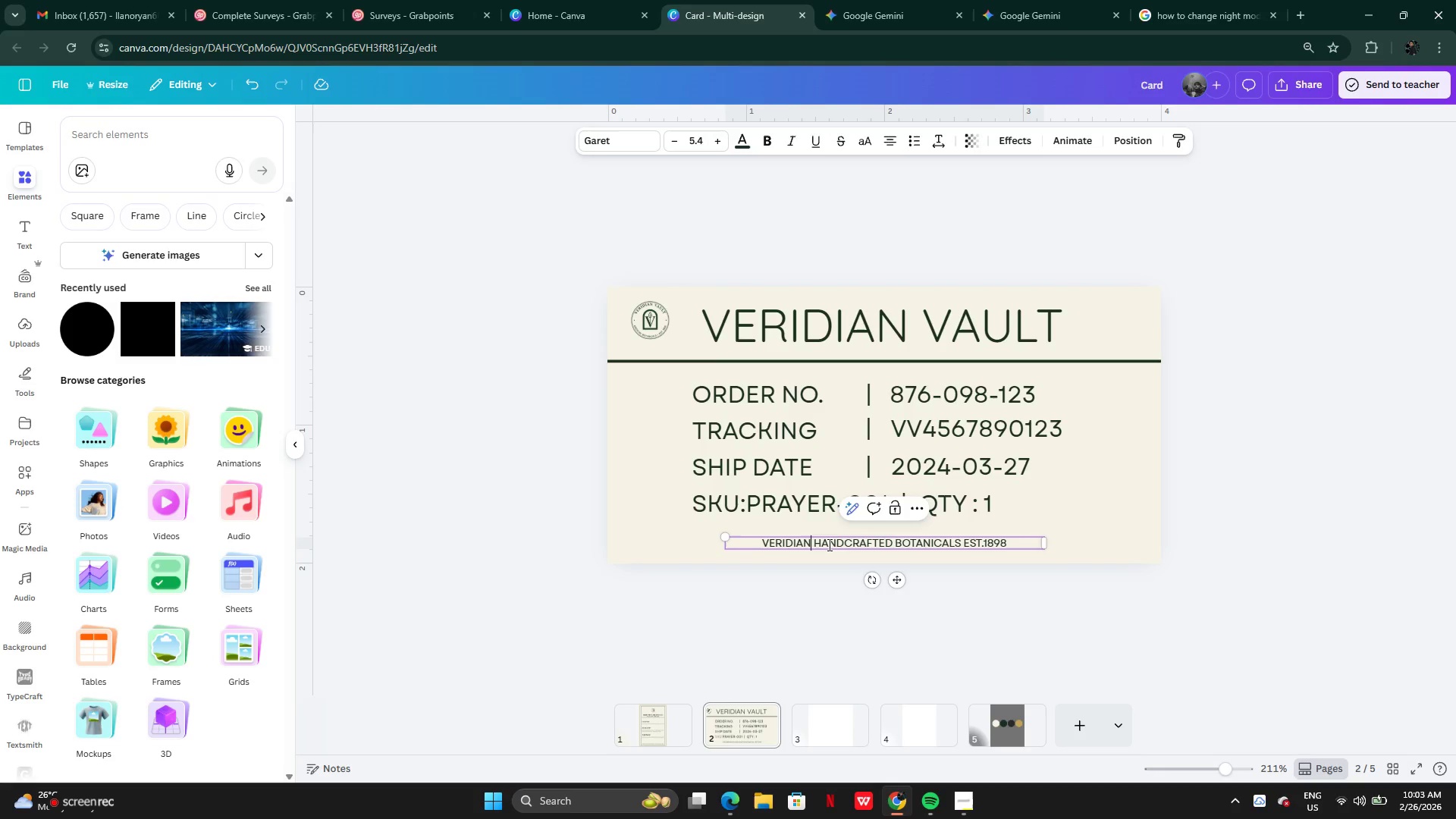 
key(Backspace)
 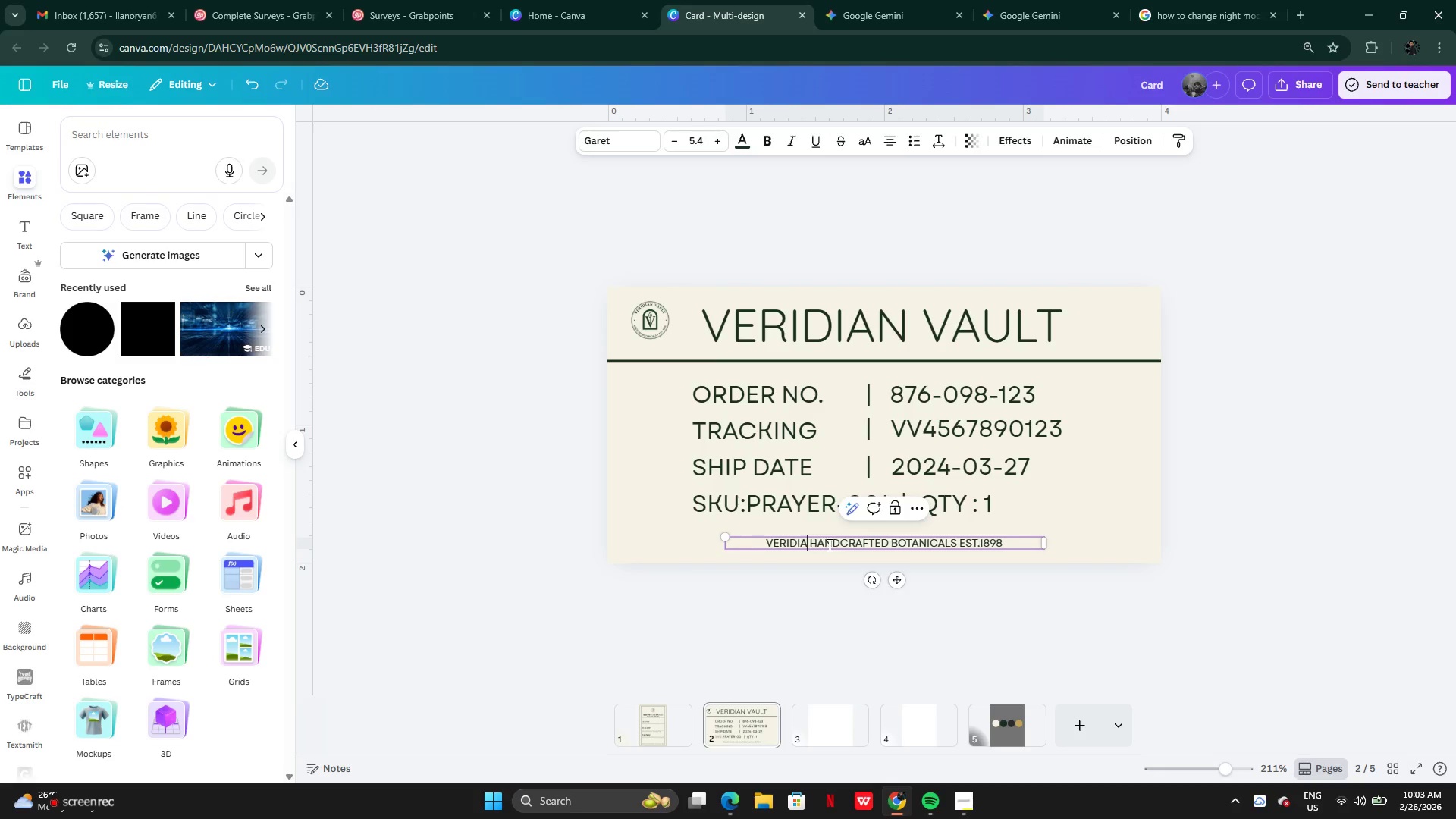 
key(Backspace)
 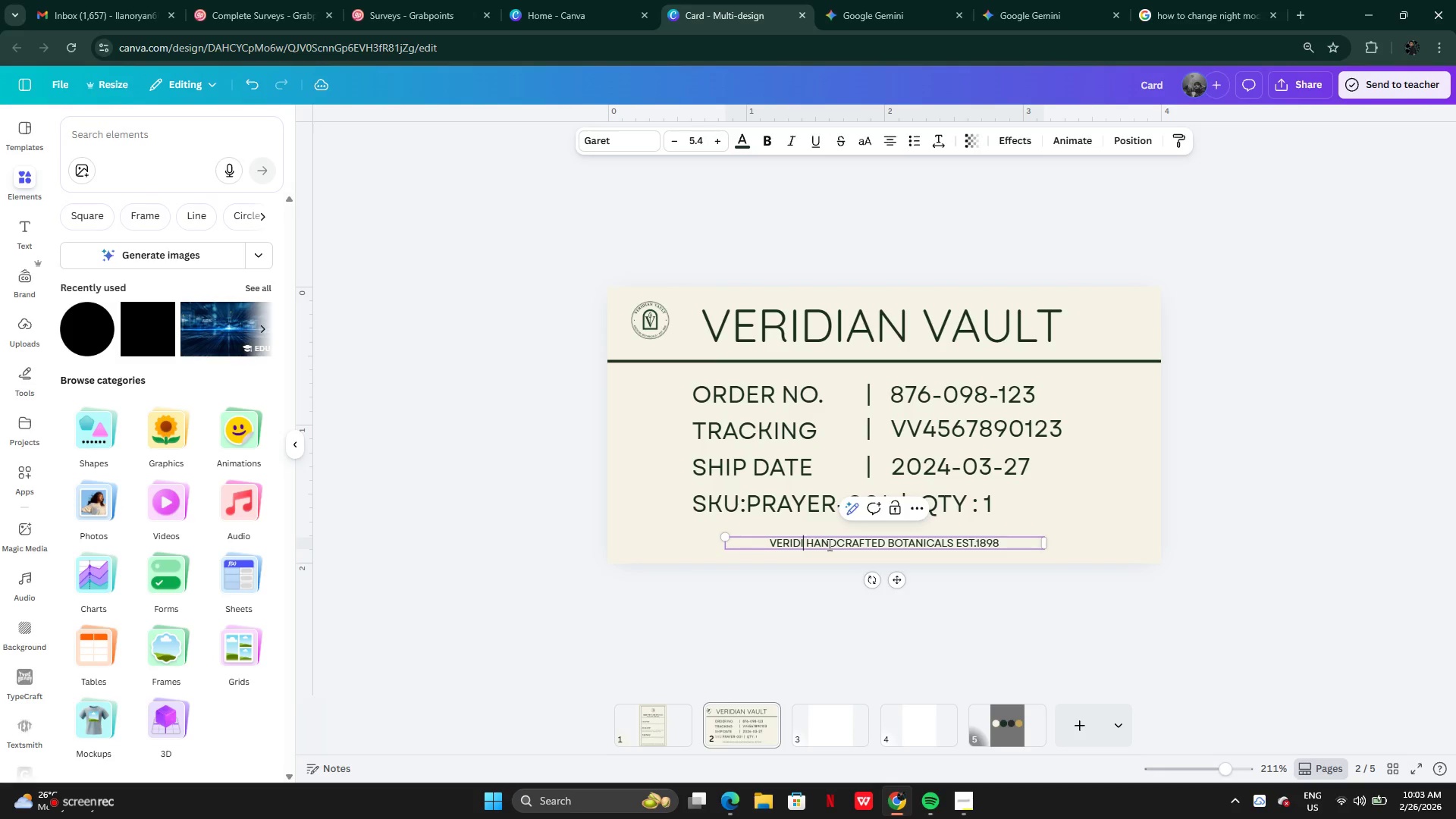 
key(Backspace)
 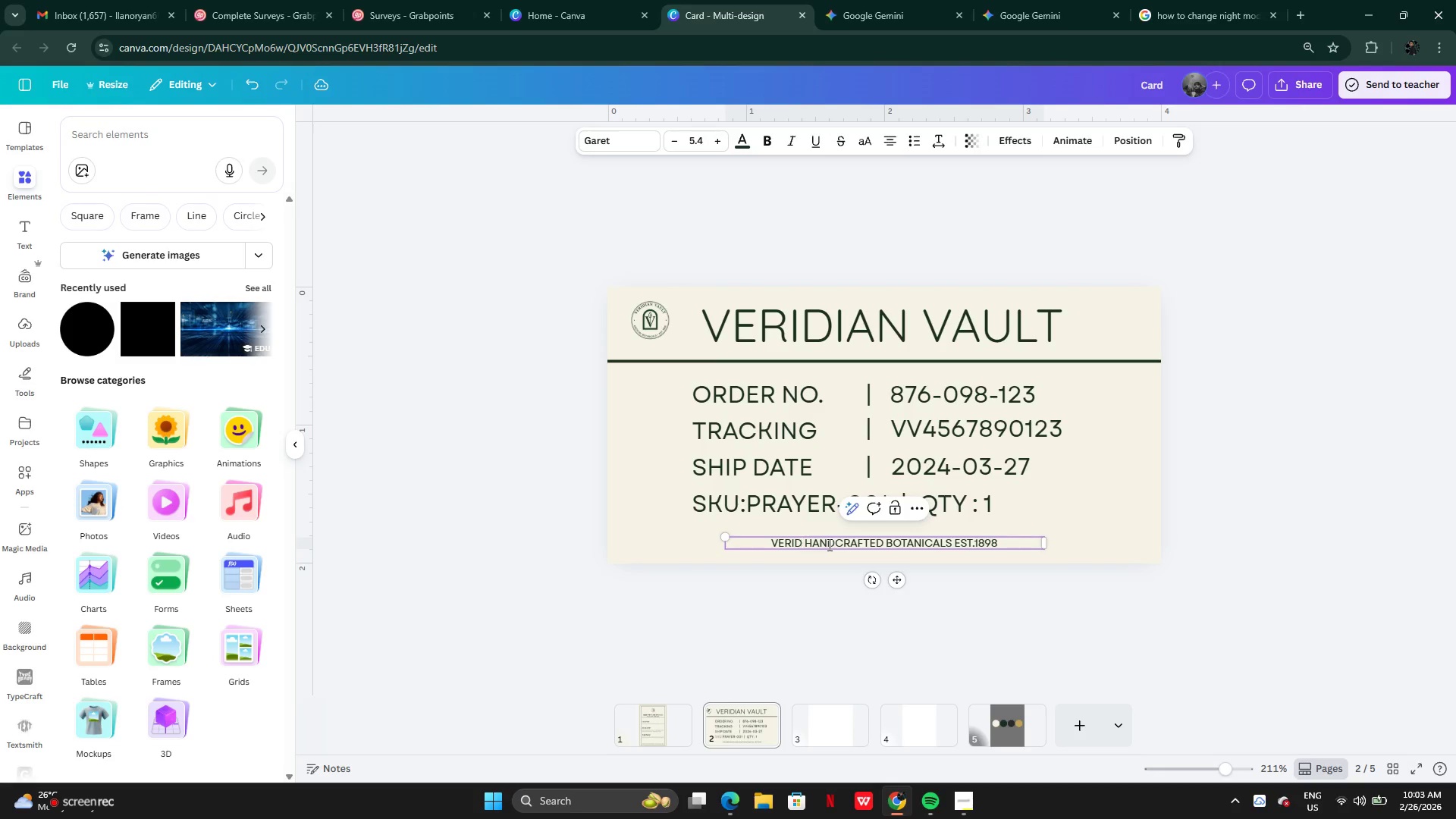 
key(Backspace)
 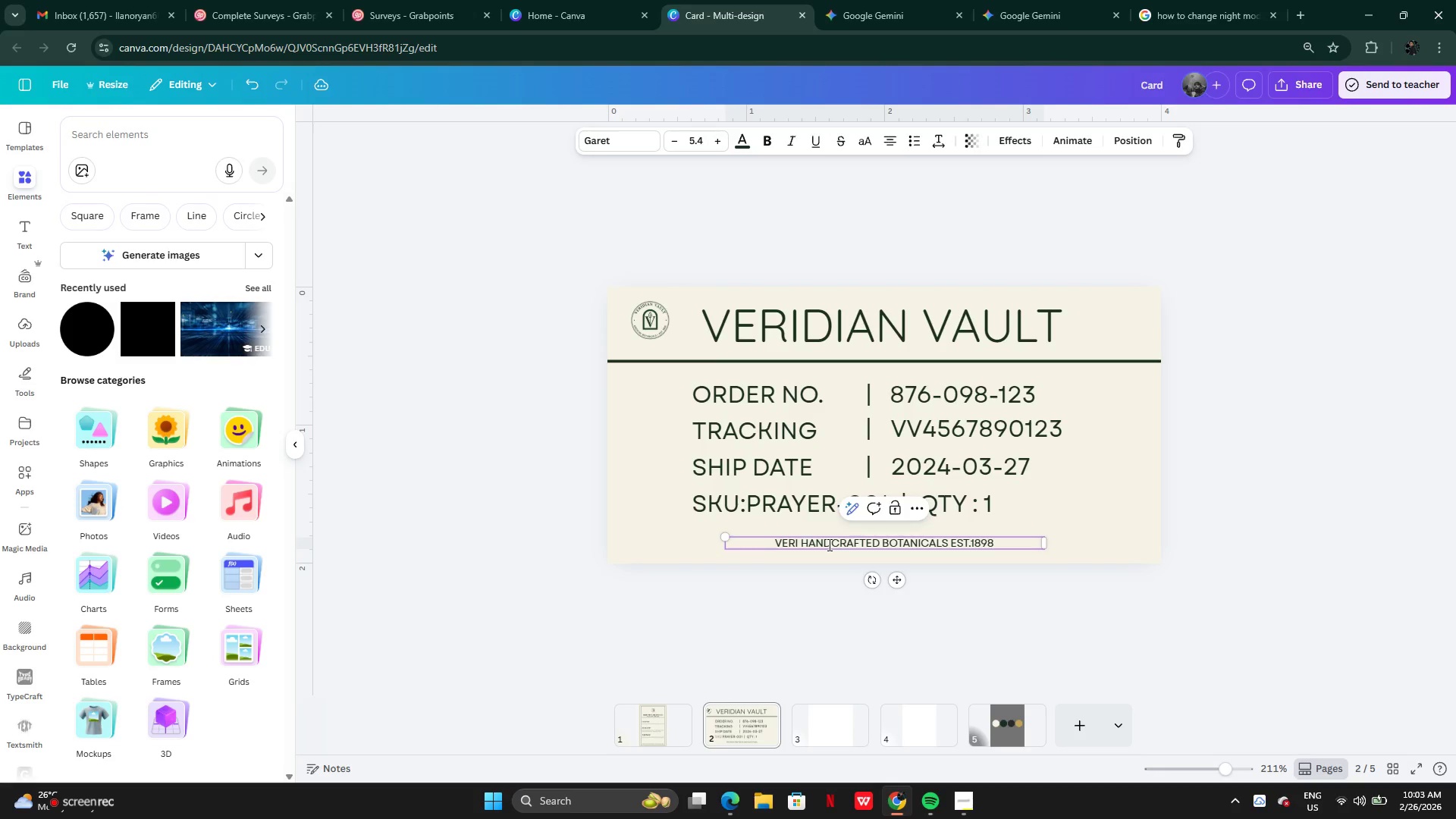 
key(Backspace)
 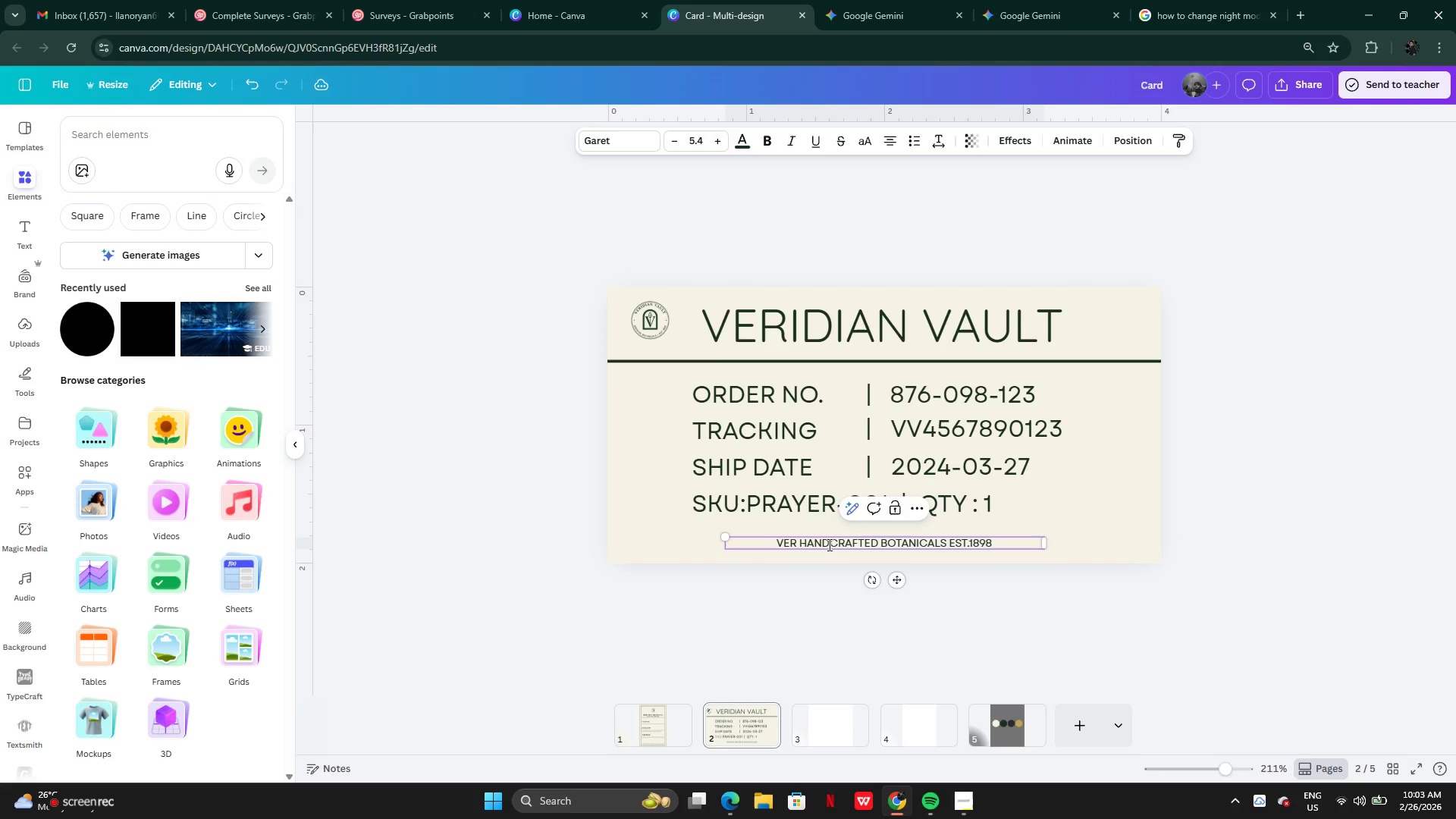 
key(Backspace)
 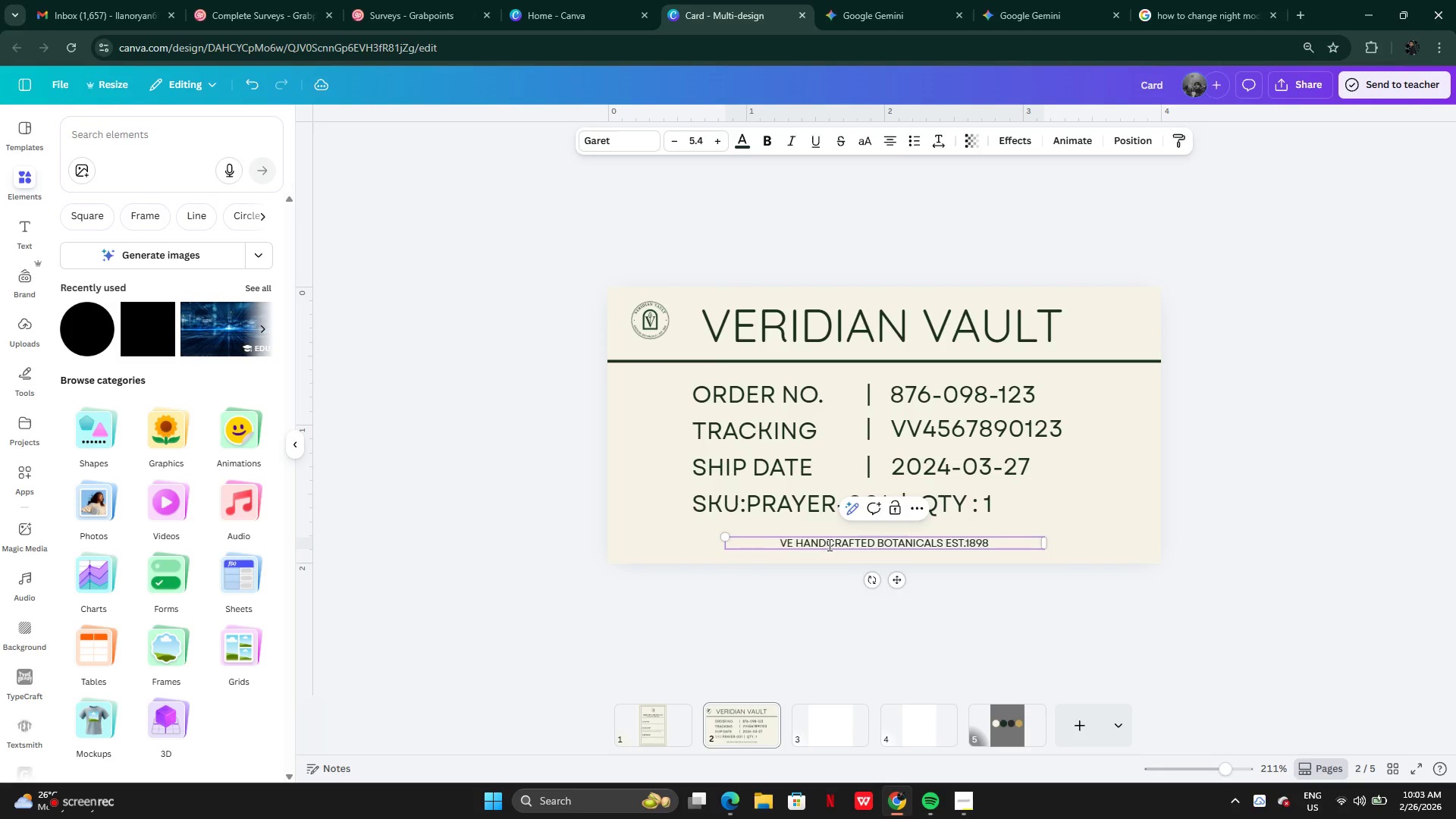 
key(Backspace)
 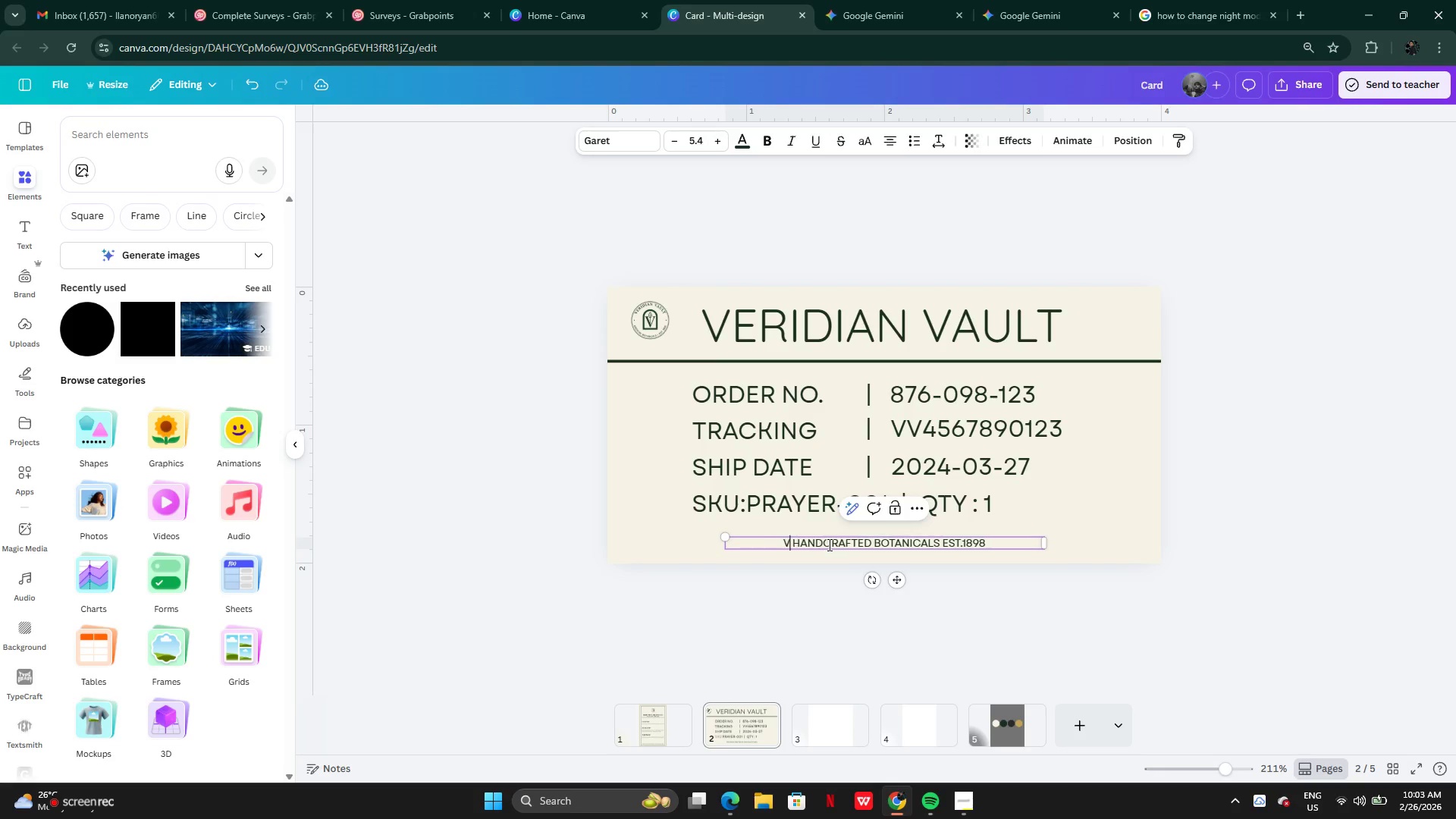 
key(Backspace)
 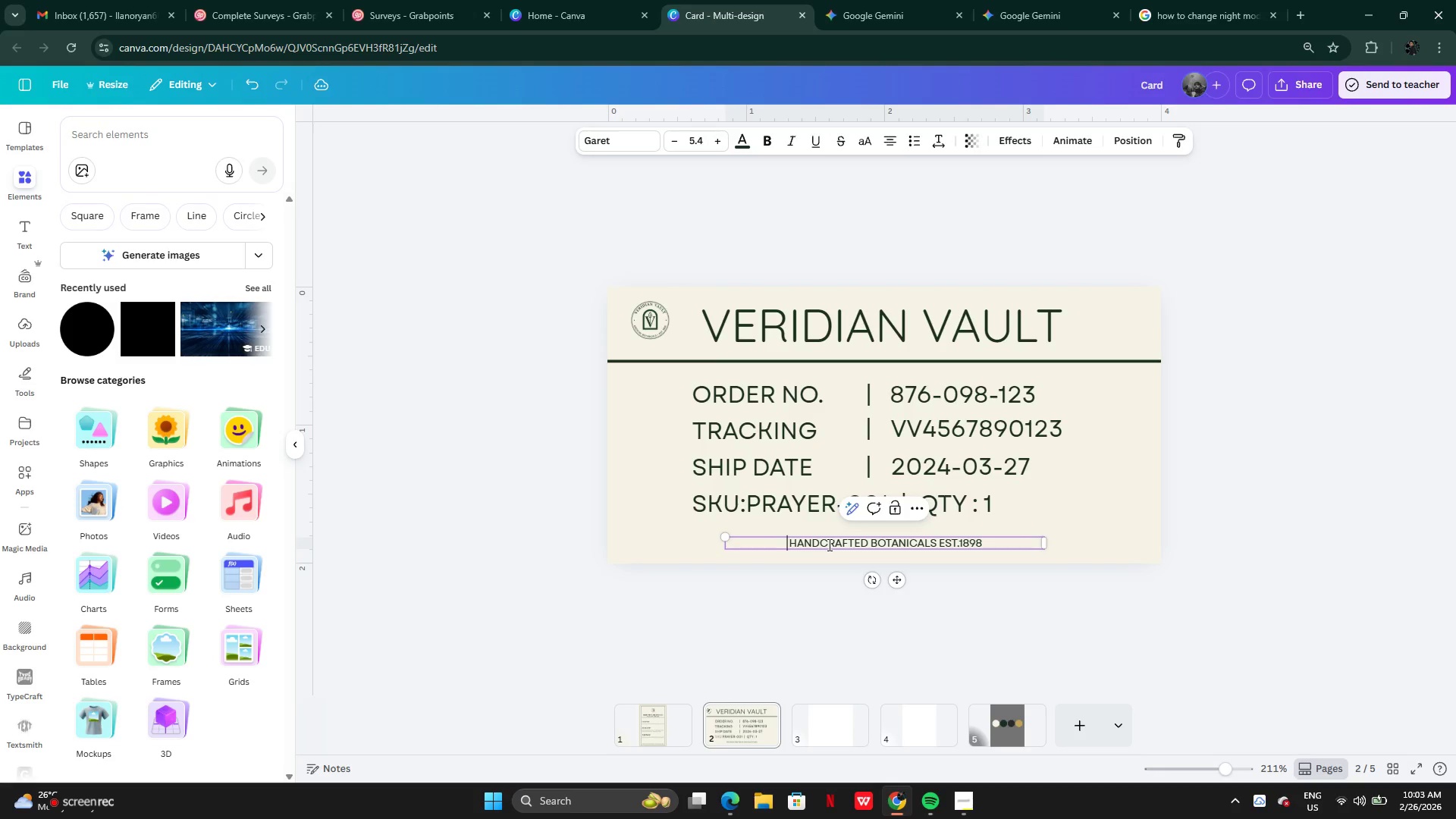 
key(Backspace)
 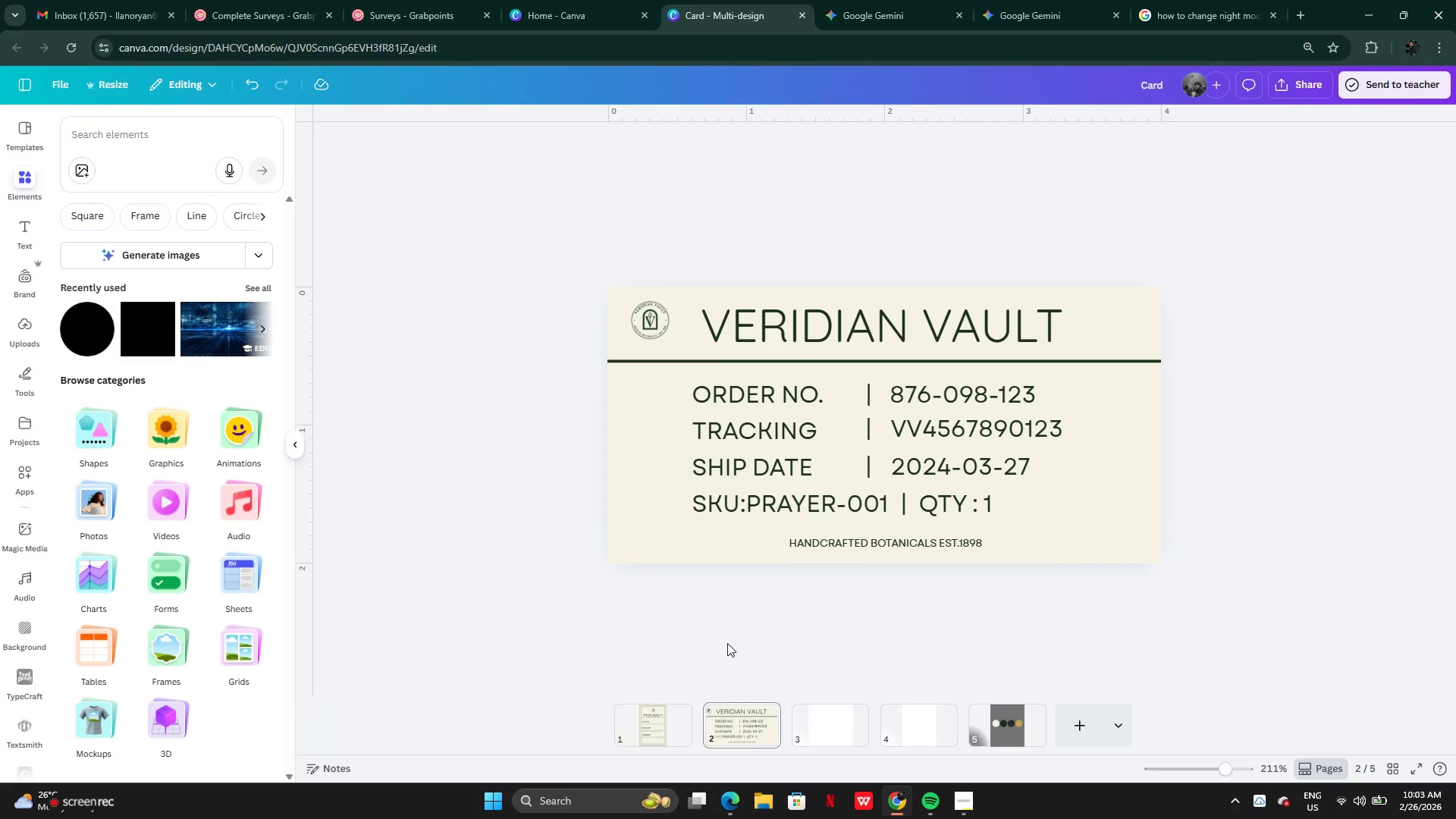 
left_click([863, 542])
 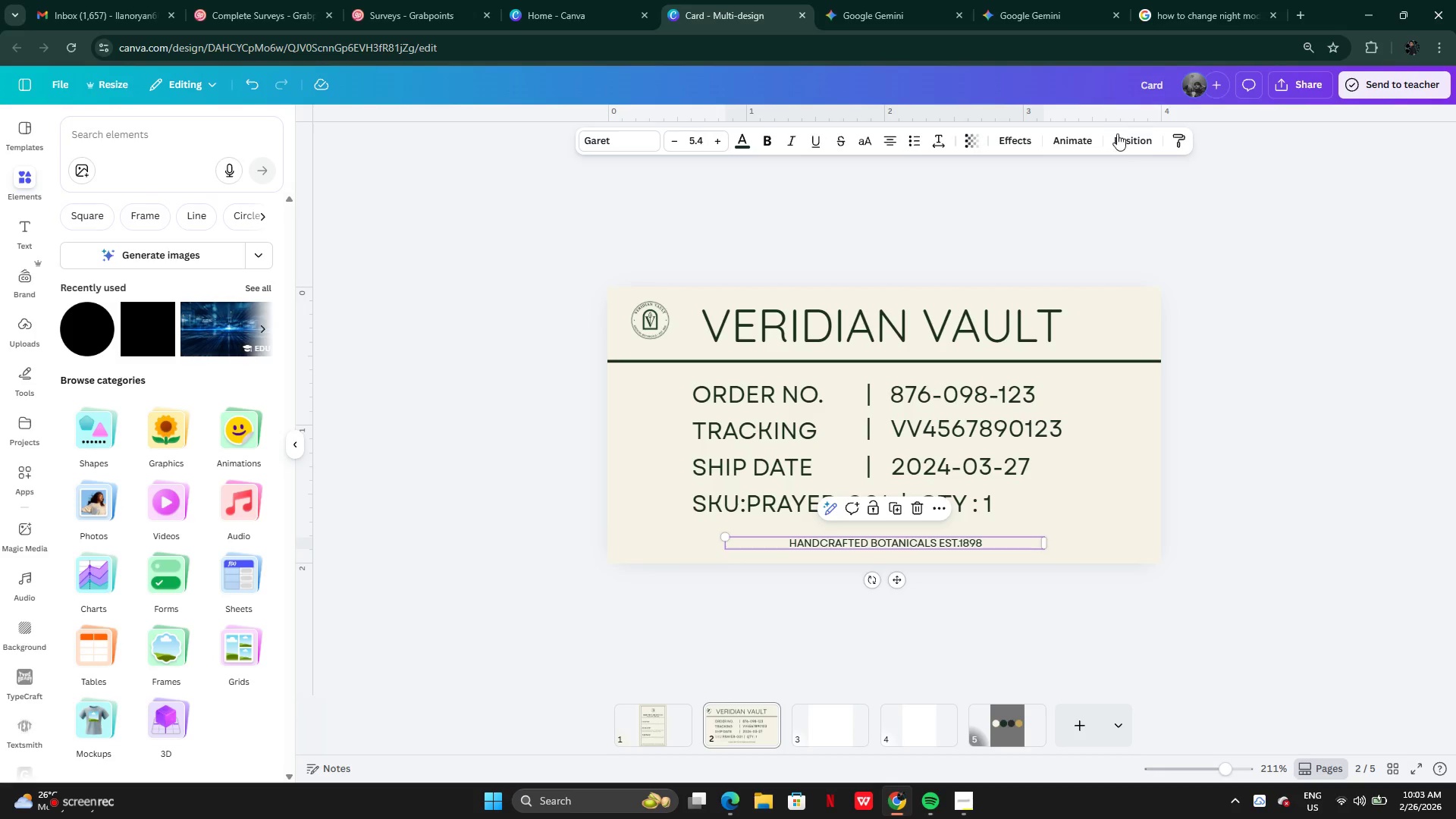 
left_click([1125, 145])
 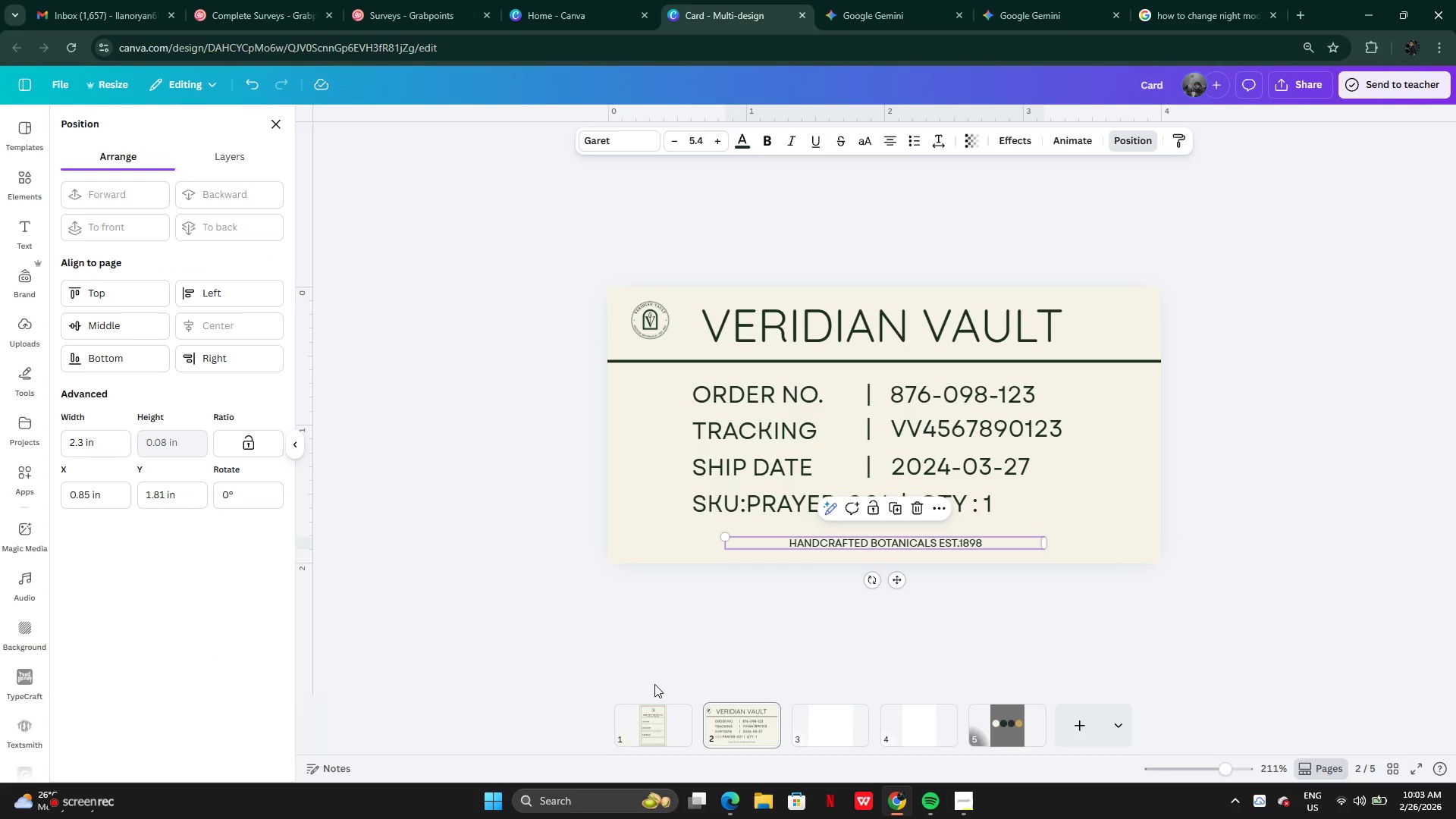 
left_click([704, 643])
 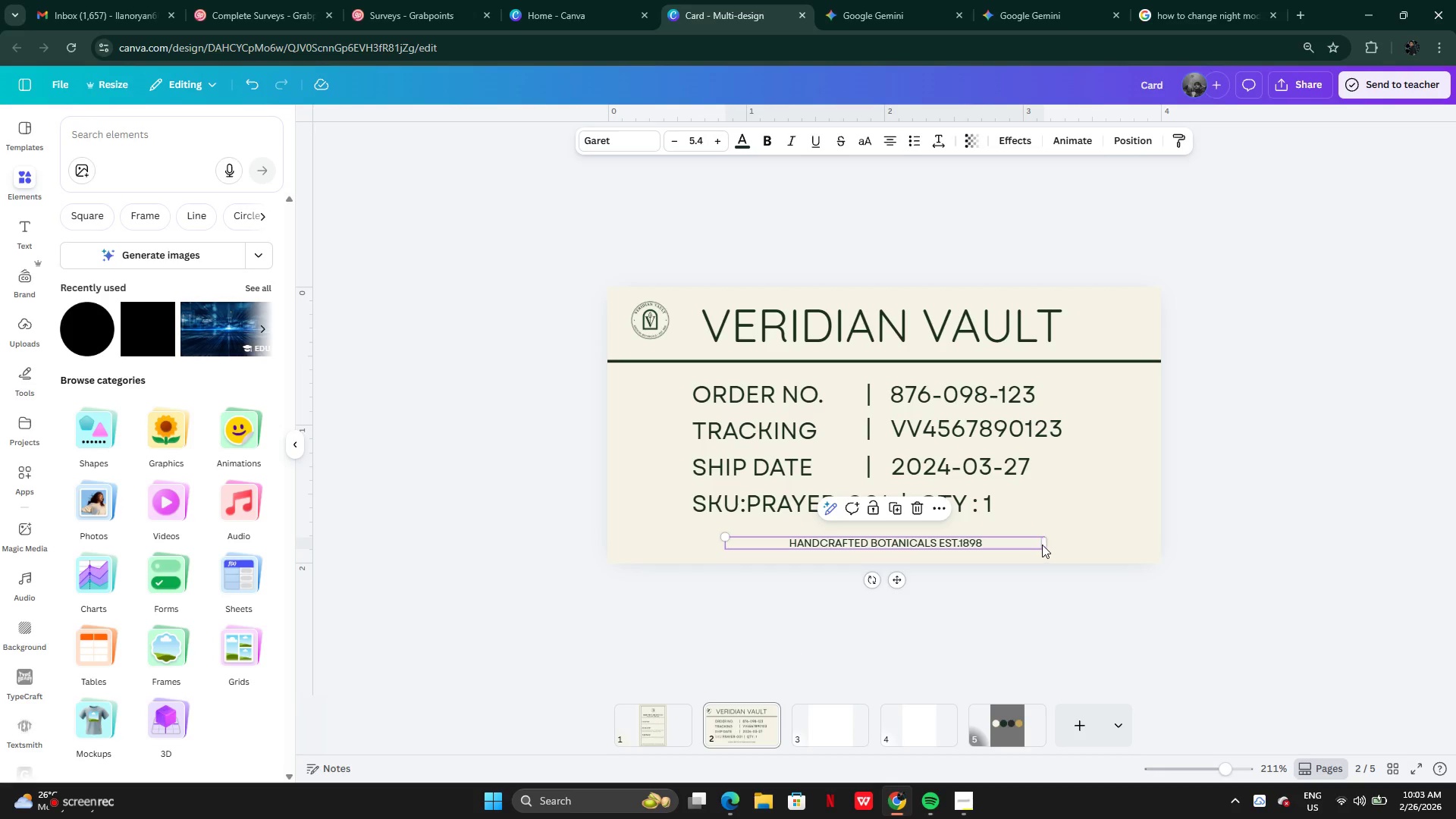 
left_click_drag(start_coordinate=[1046, 542], to_coordinate=[927, 527])
 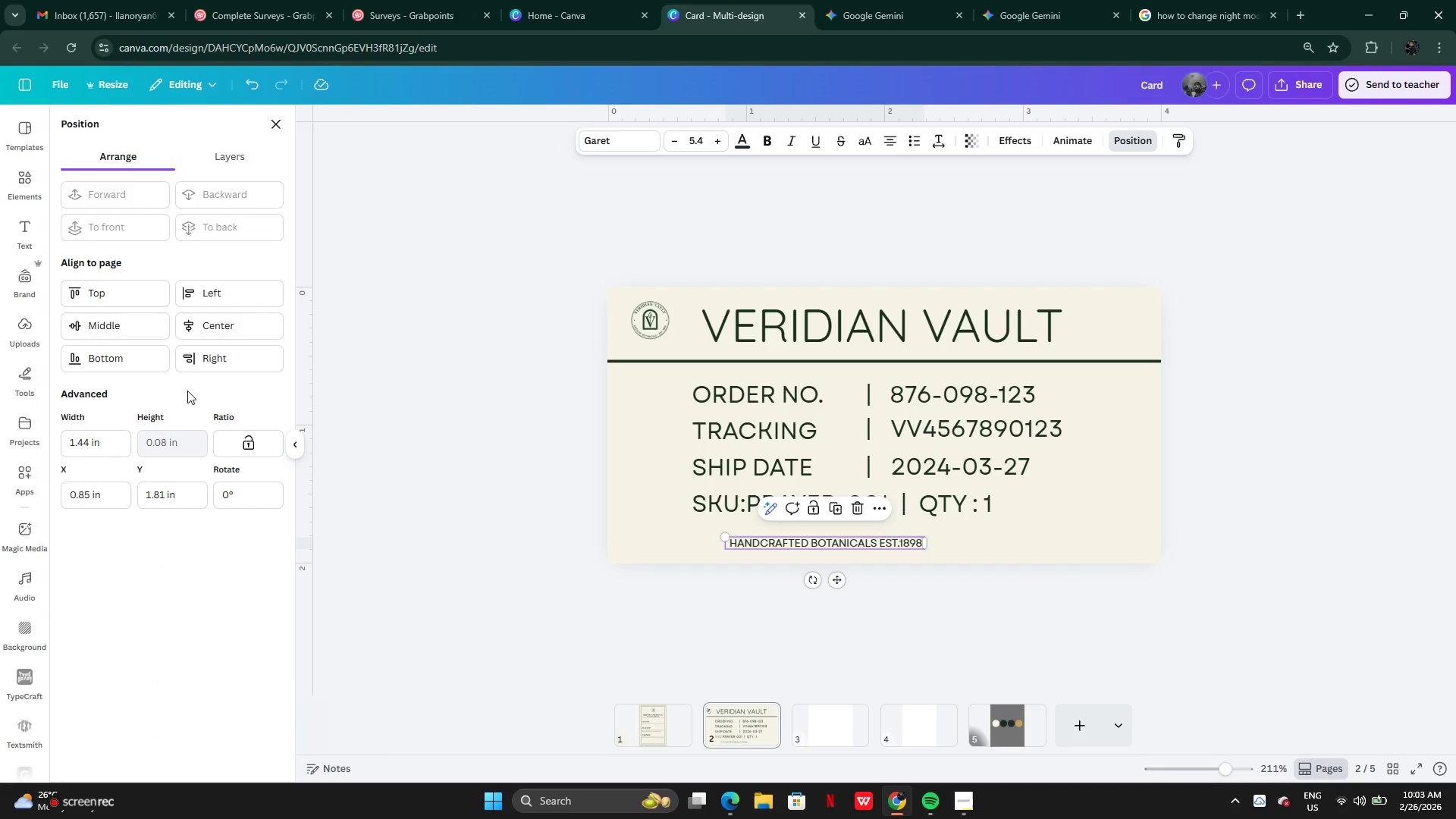 
left_click([196, 322])
 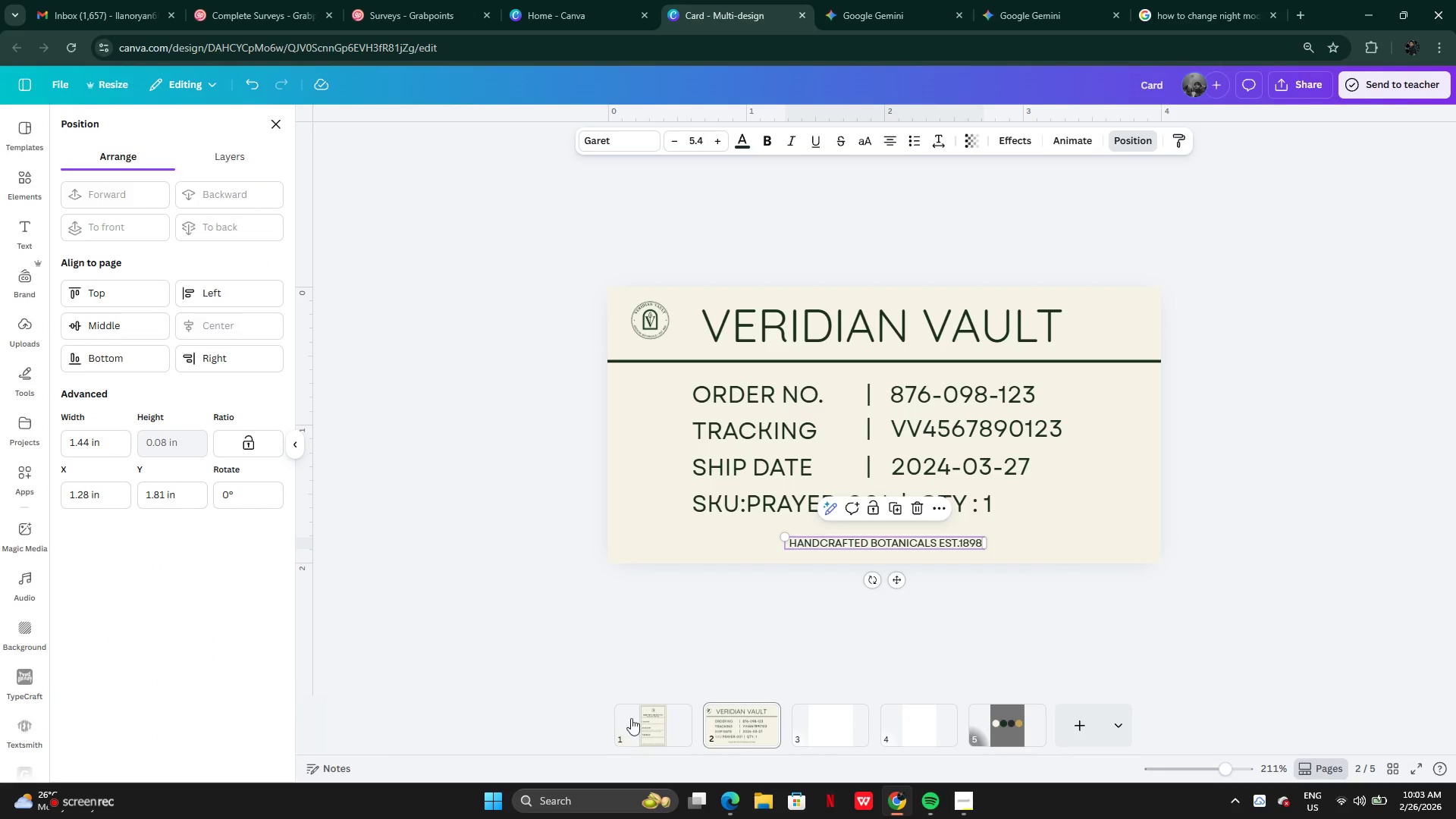 
left_click([650, 712])
 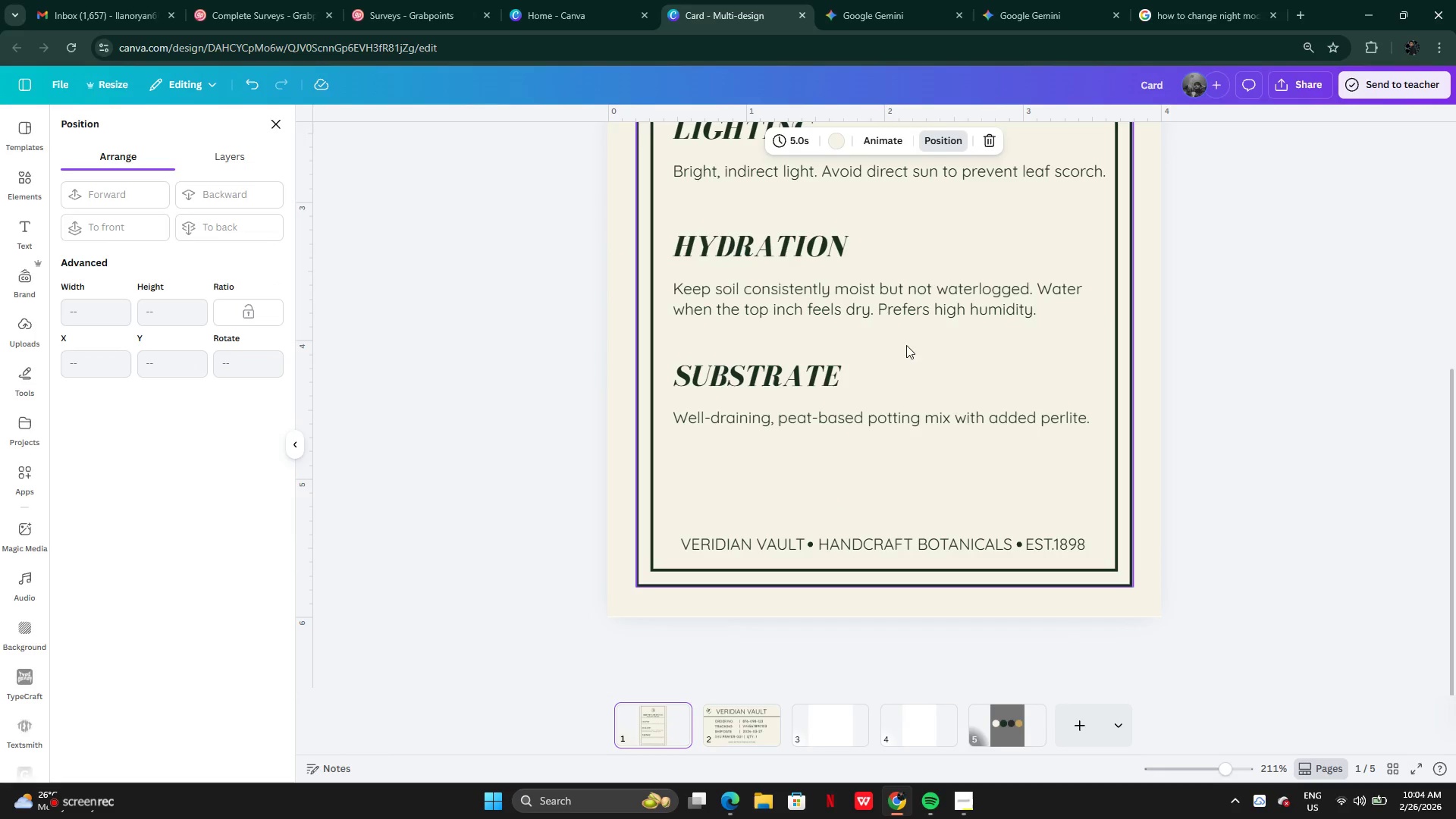 
left_click([877, 6])
 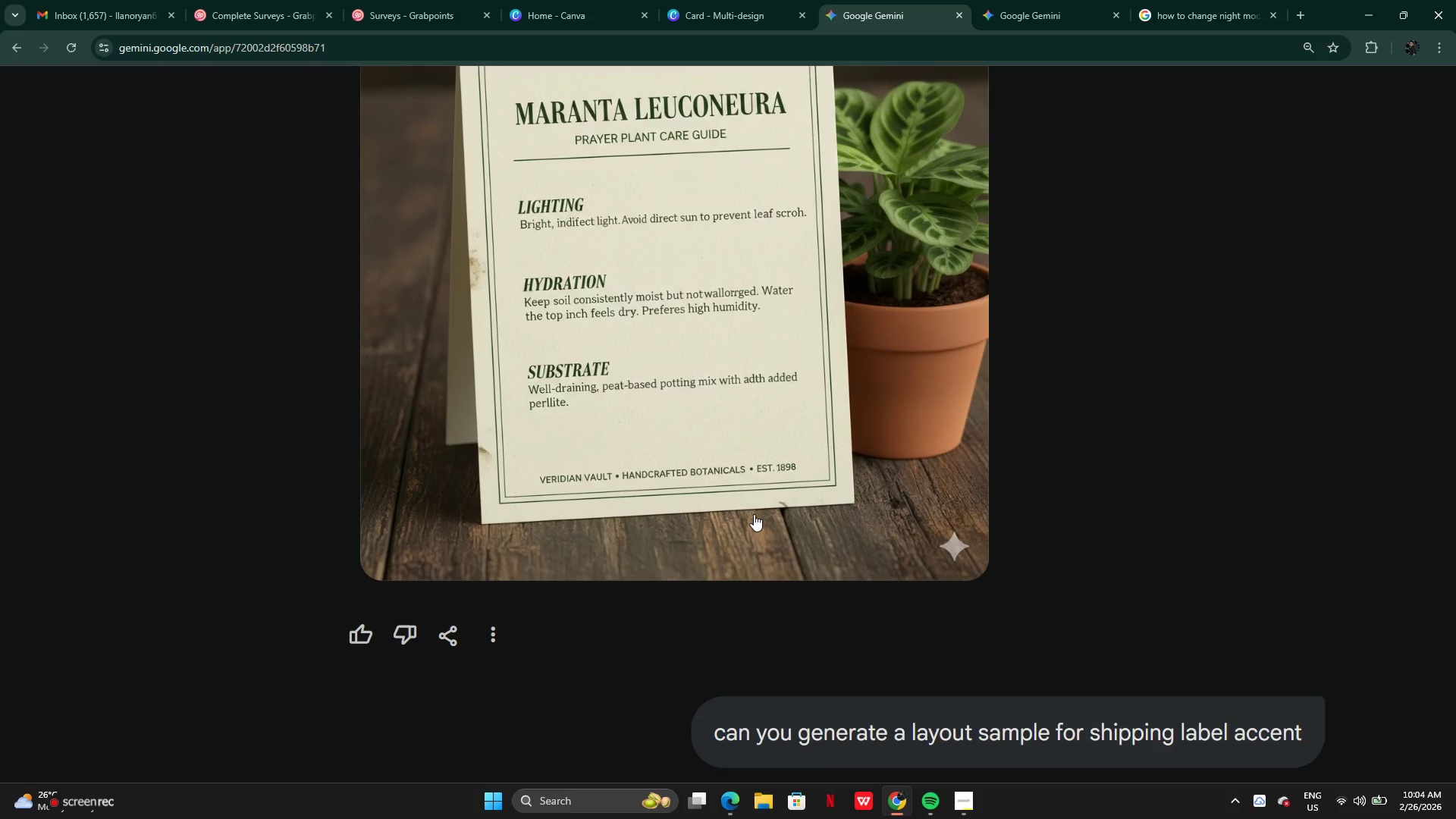 
left_click([698, 13])
 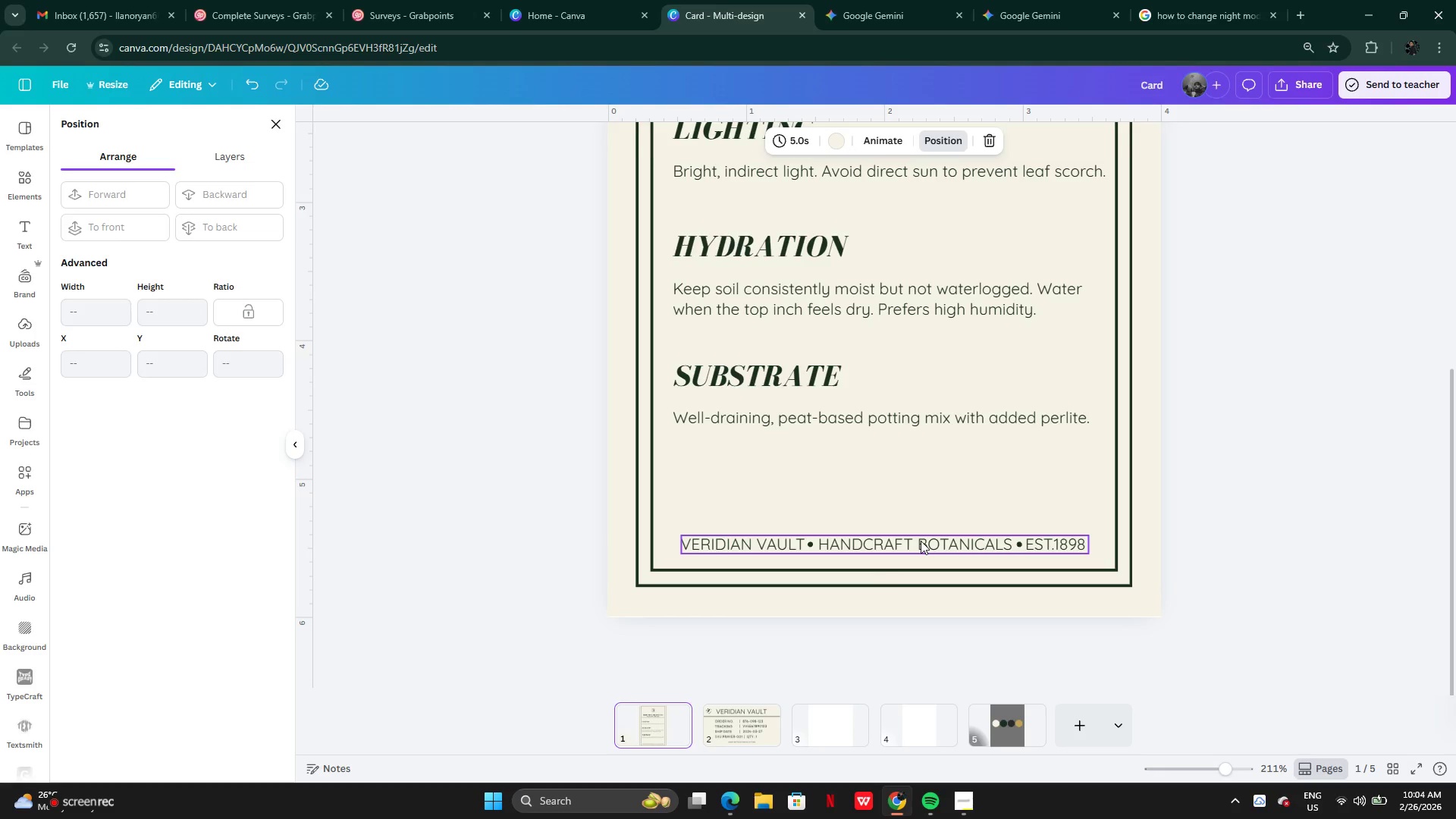 
double_click([920, 540])
 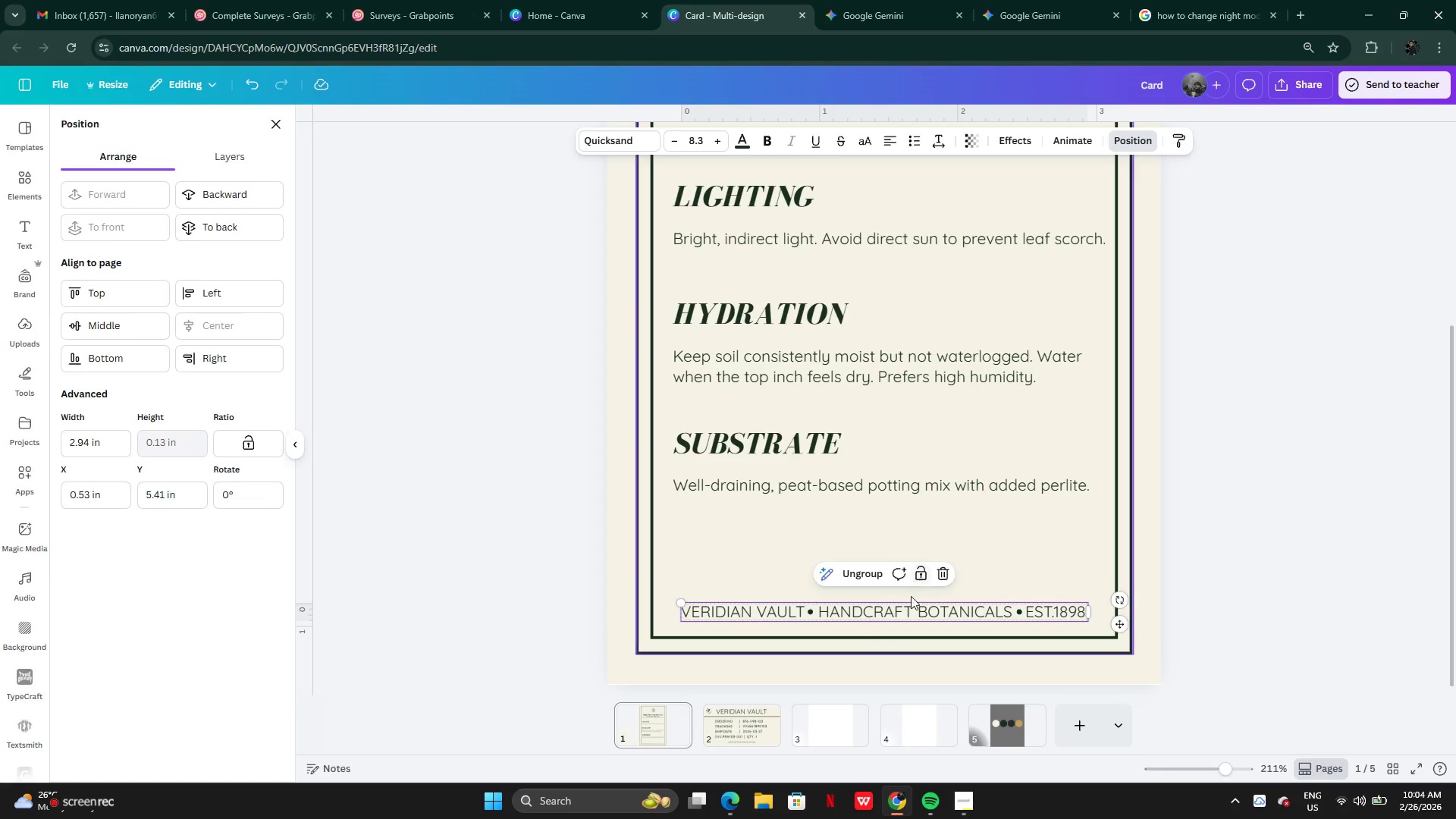 
left_click([911, 598])
 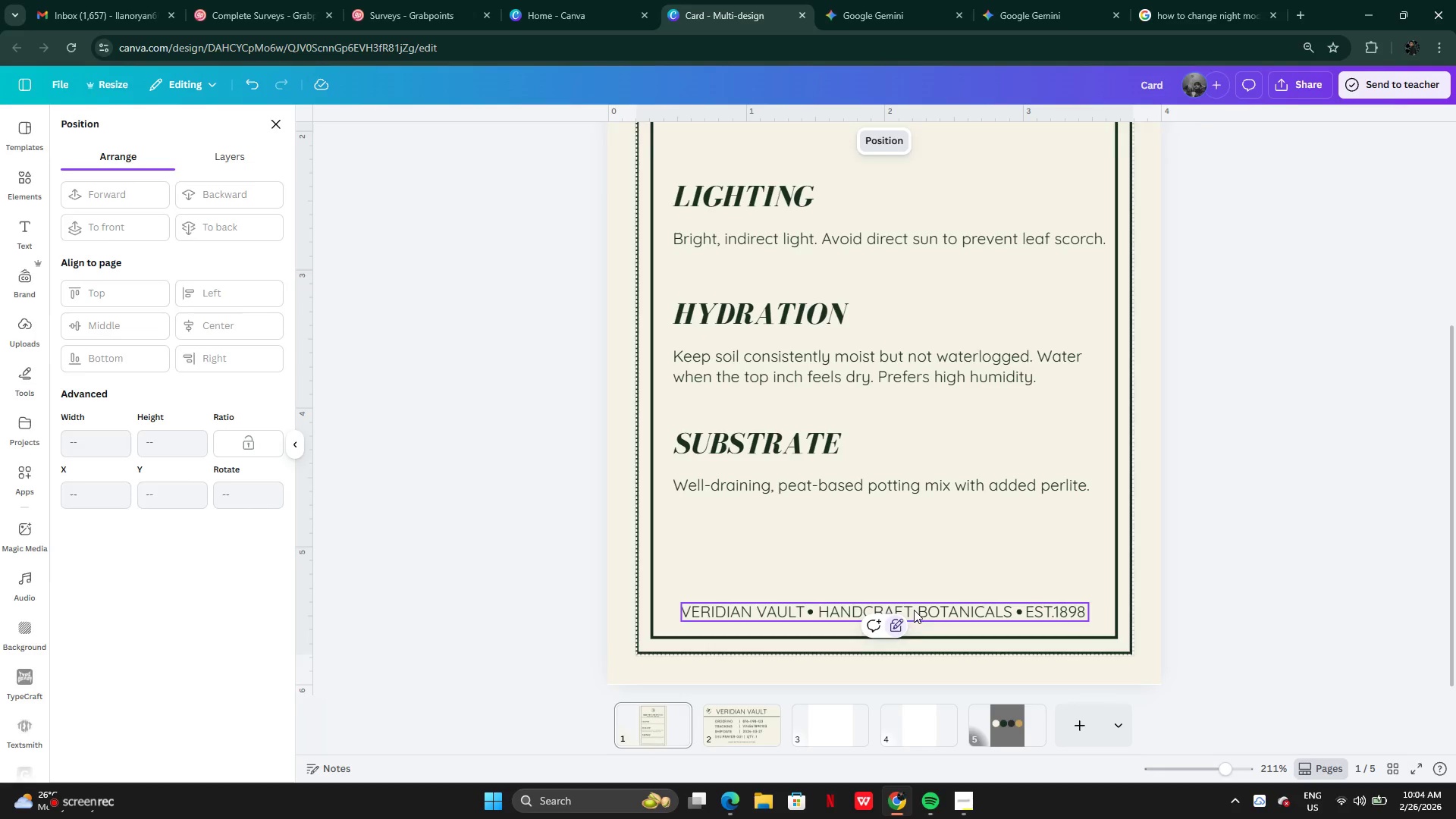 
double_click([914, 610])
 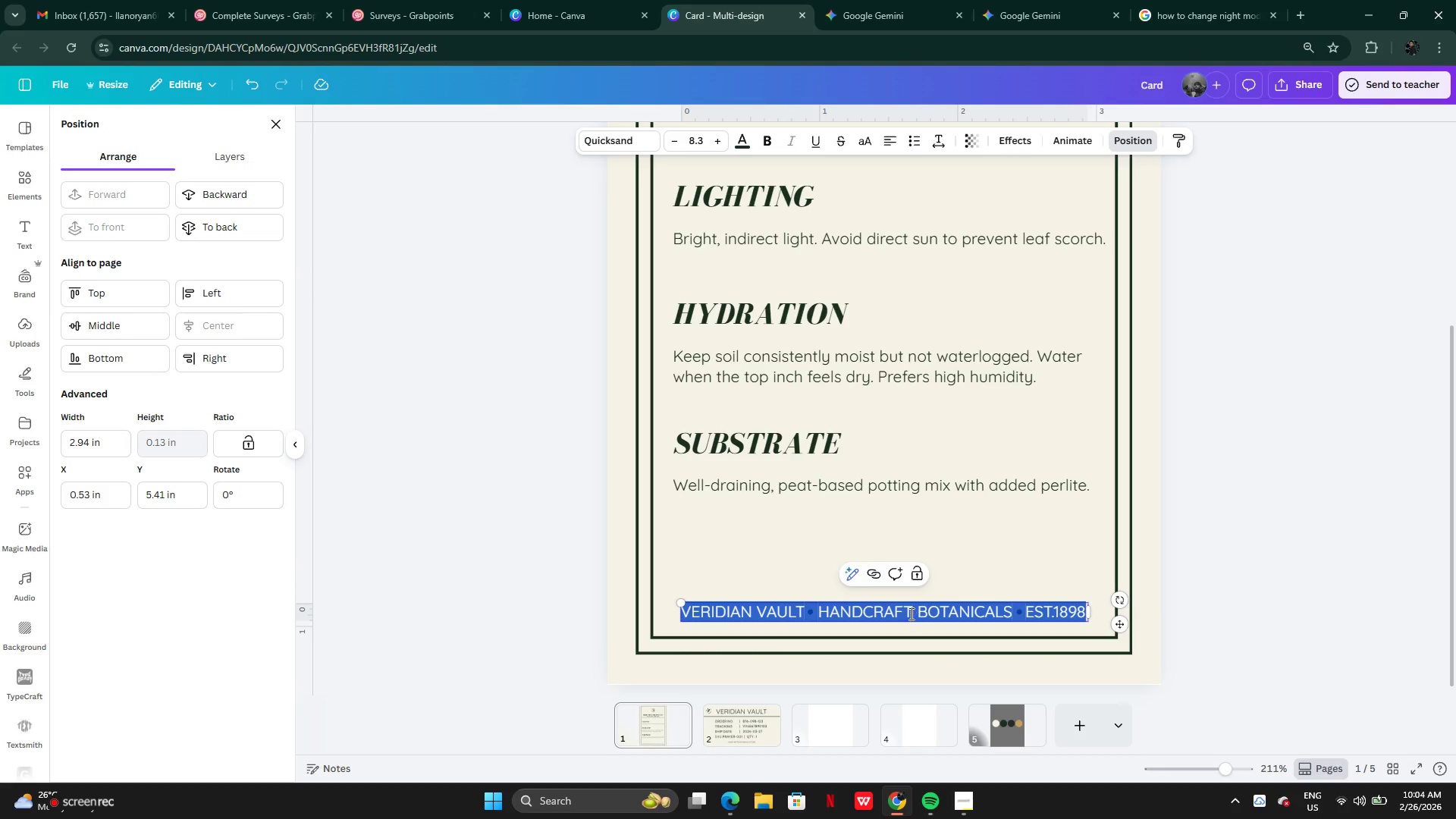 
left_click([910, 612])
 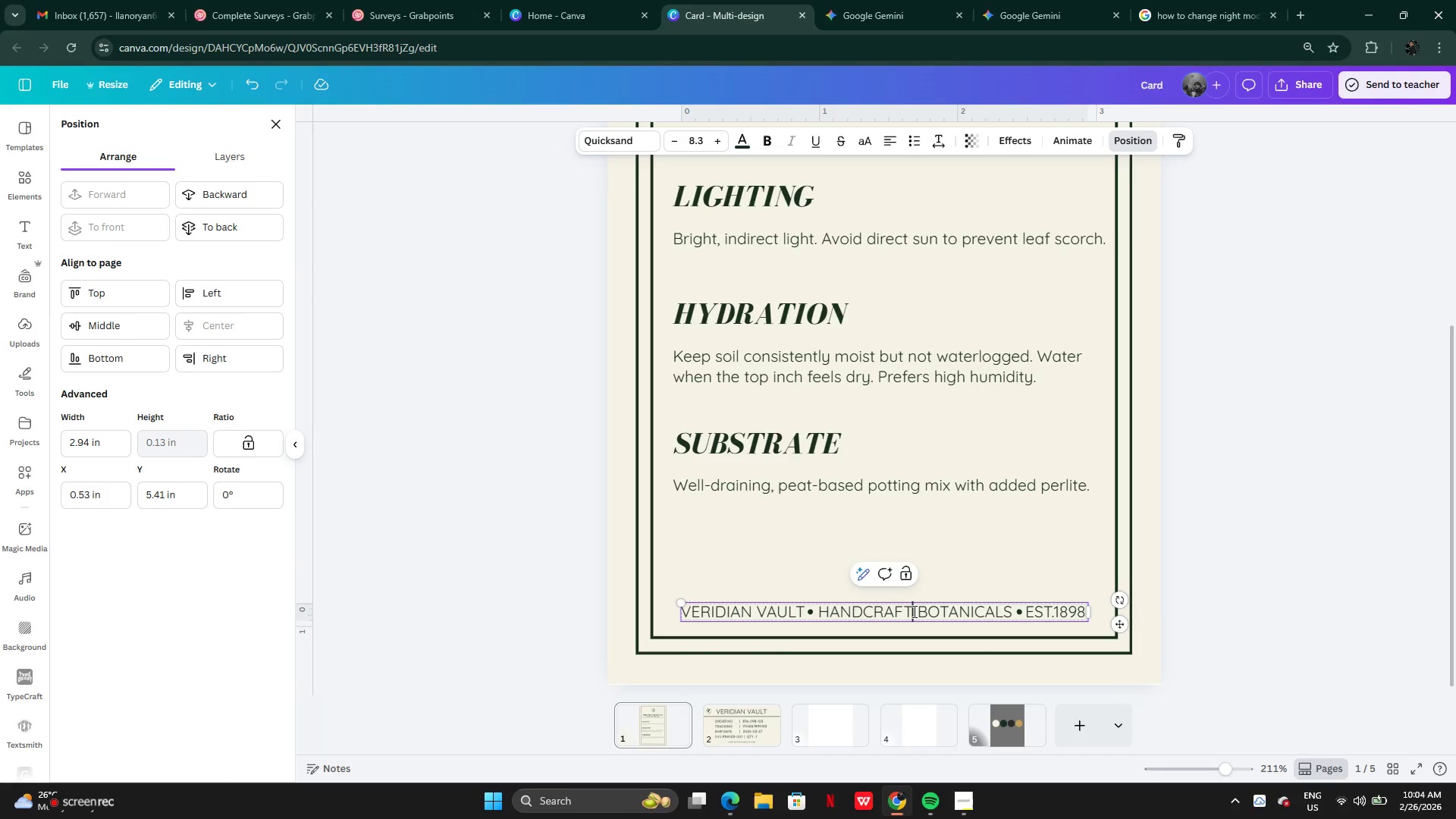 
type(ED)
 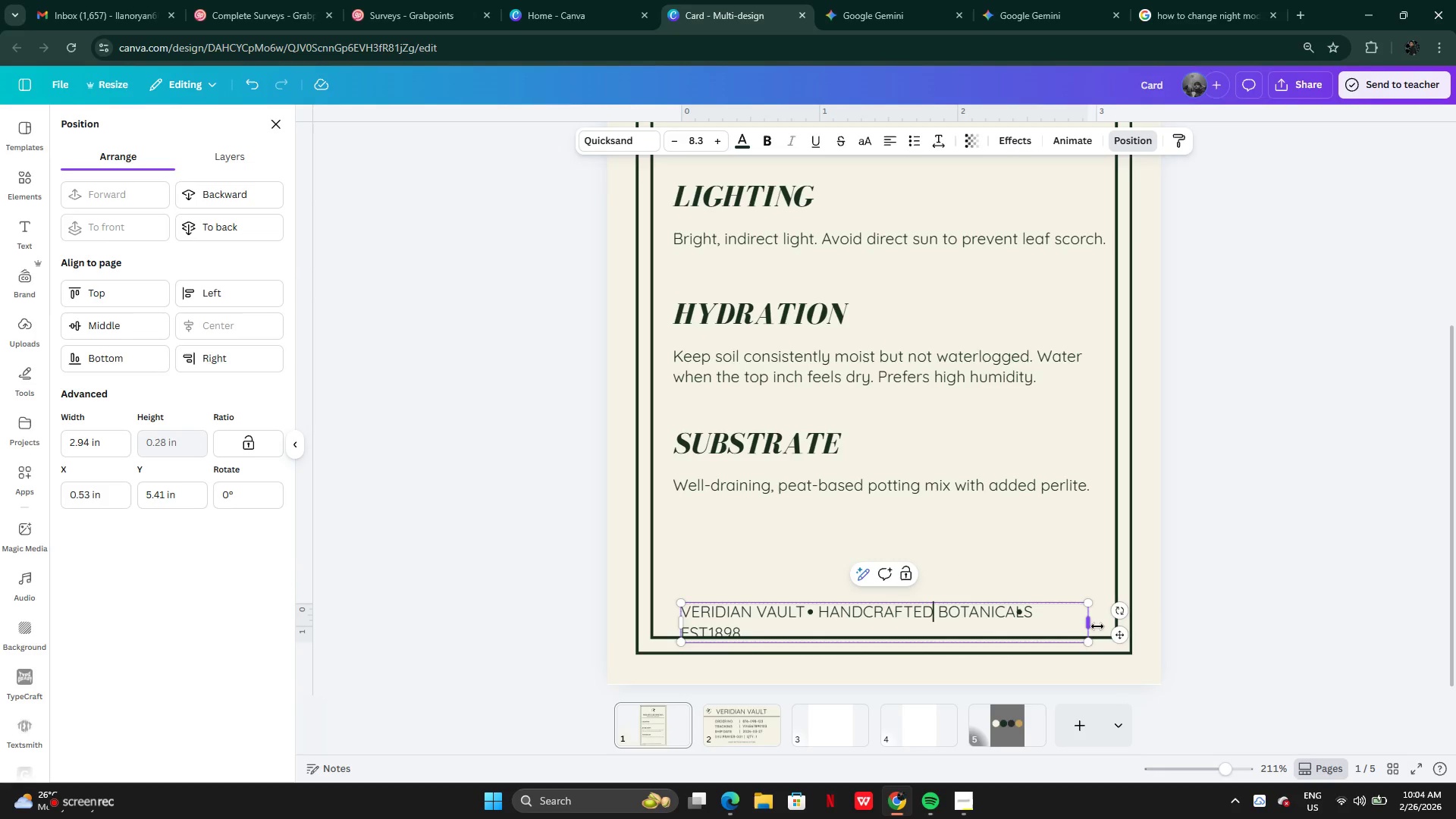 
left_click_drag(start_coordinate=[1097, 626], to_coordinate=[1125, 620])
 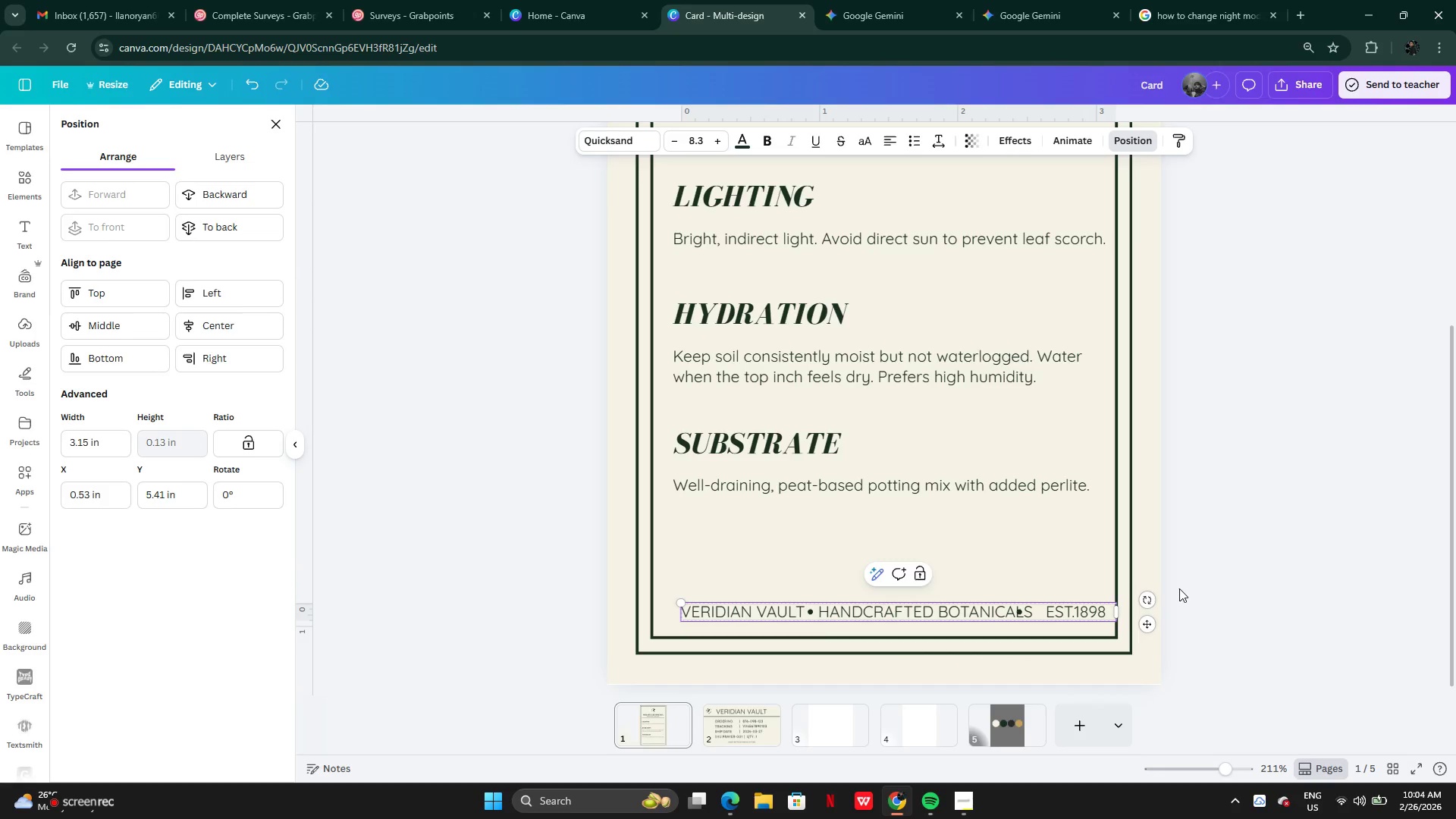 
left_click([1179, 588])
 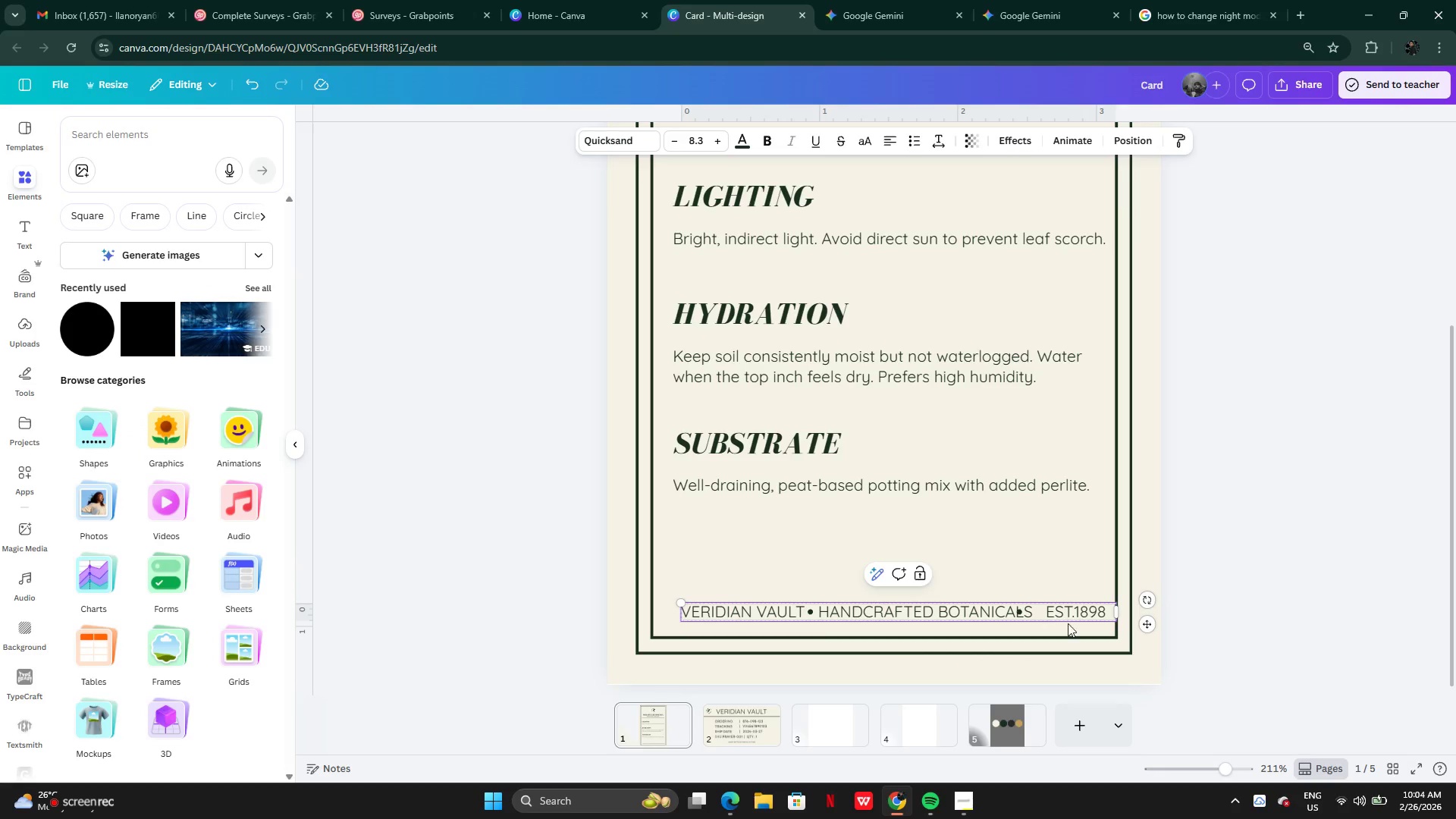 
left_click([1272, 509])
 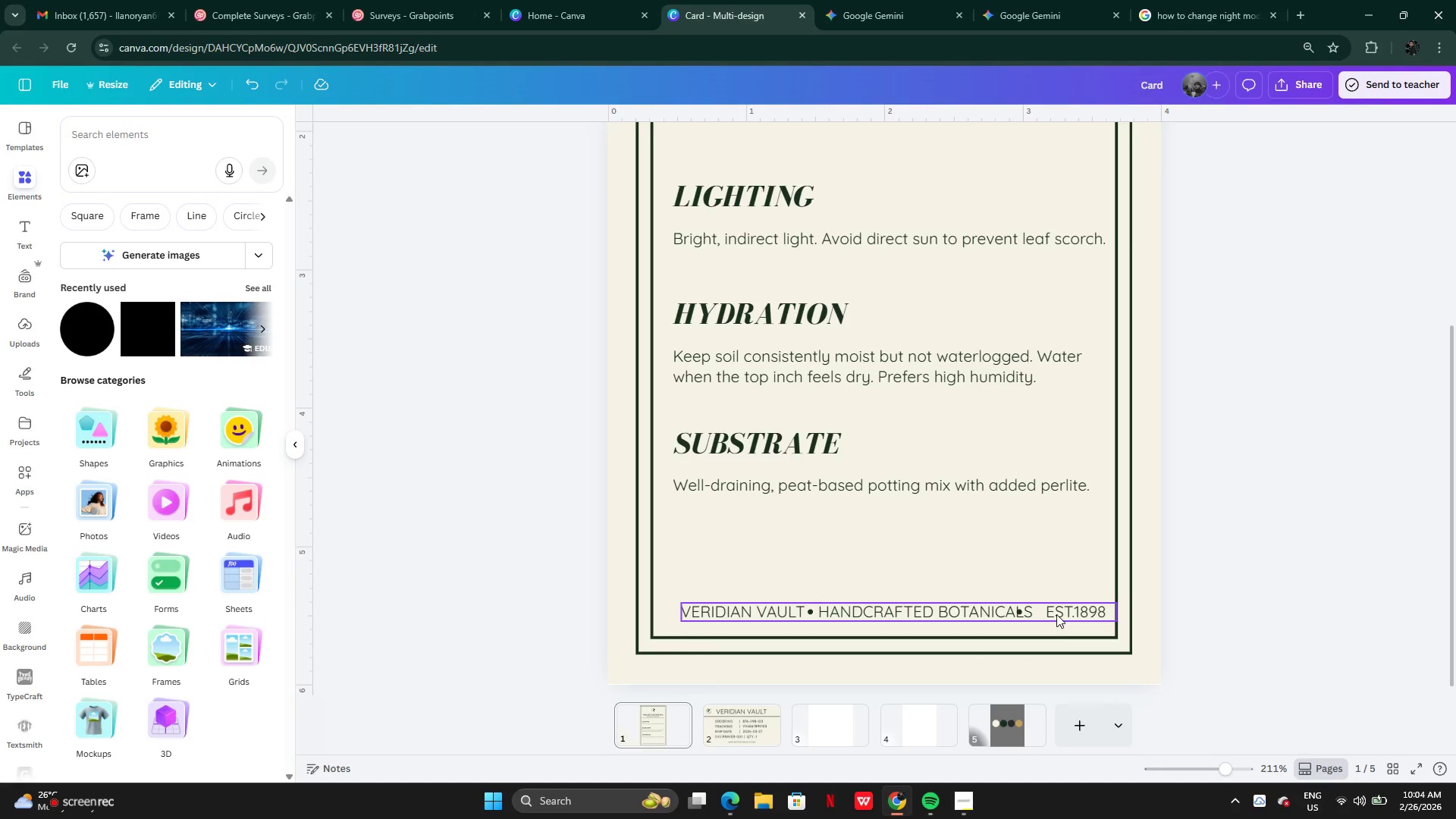 
left_click([1056, 614])
 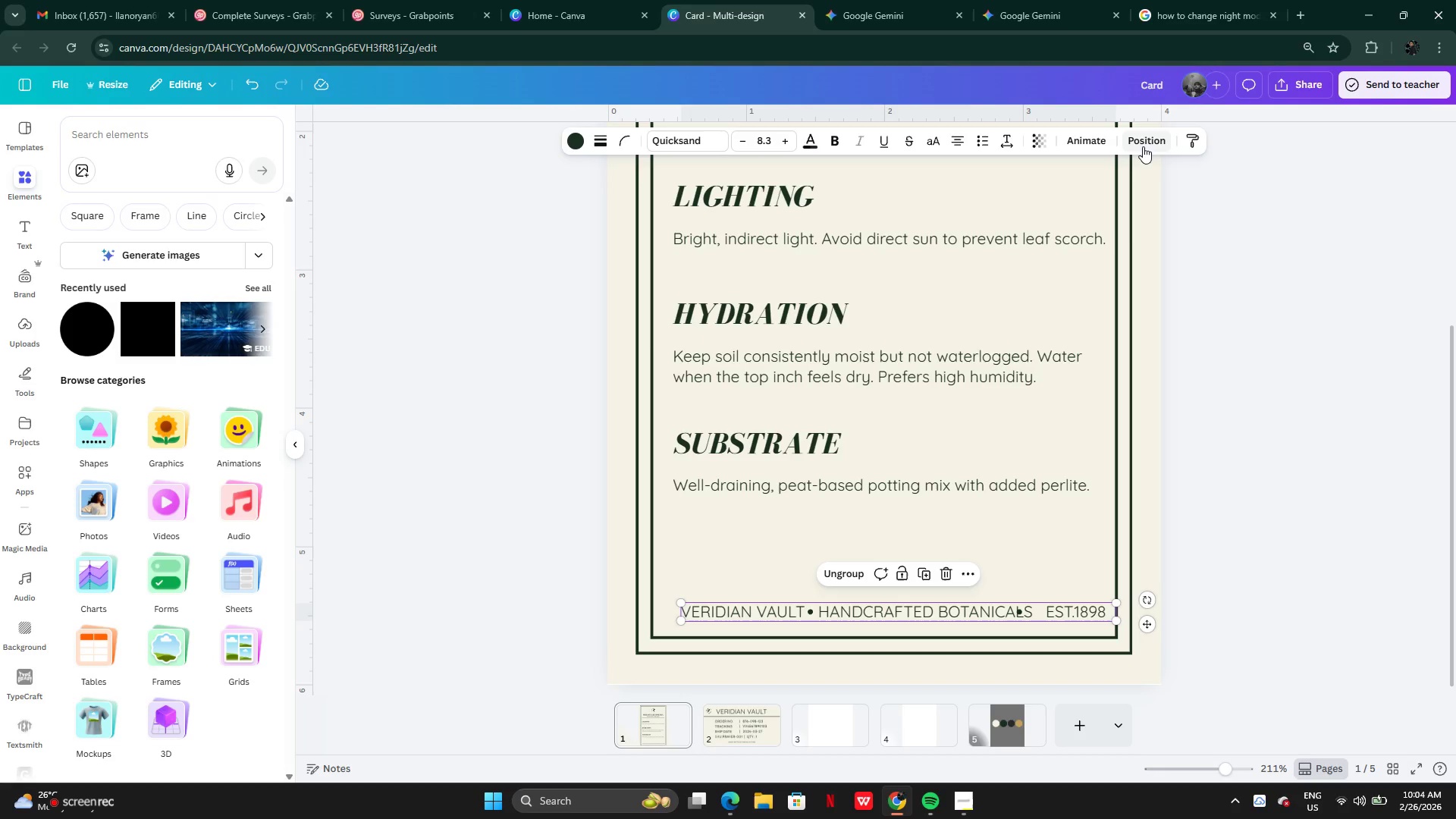 
left_click([1143, 146])
 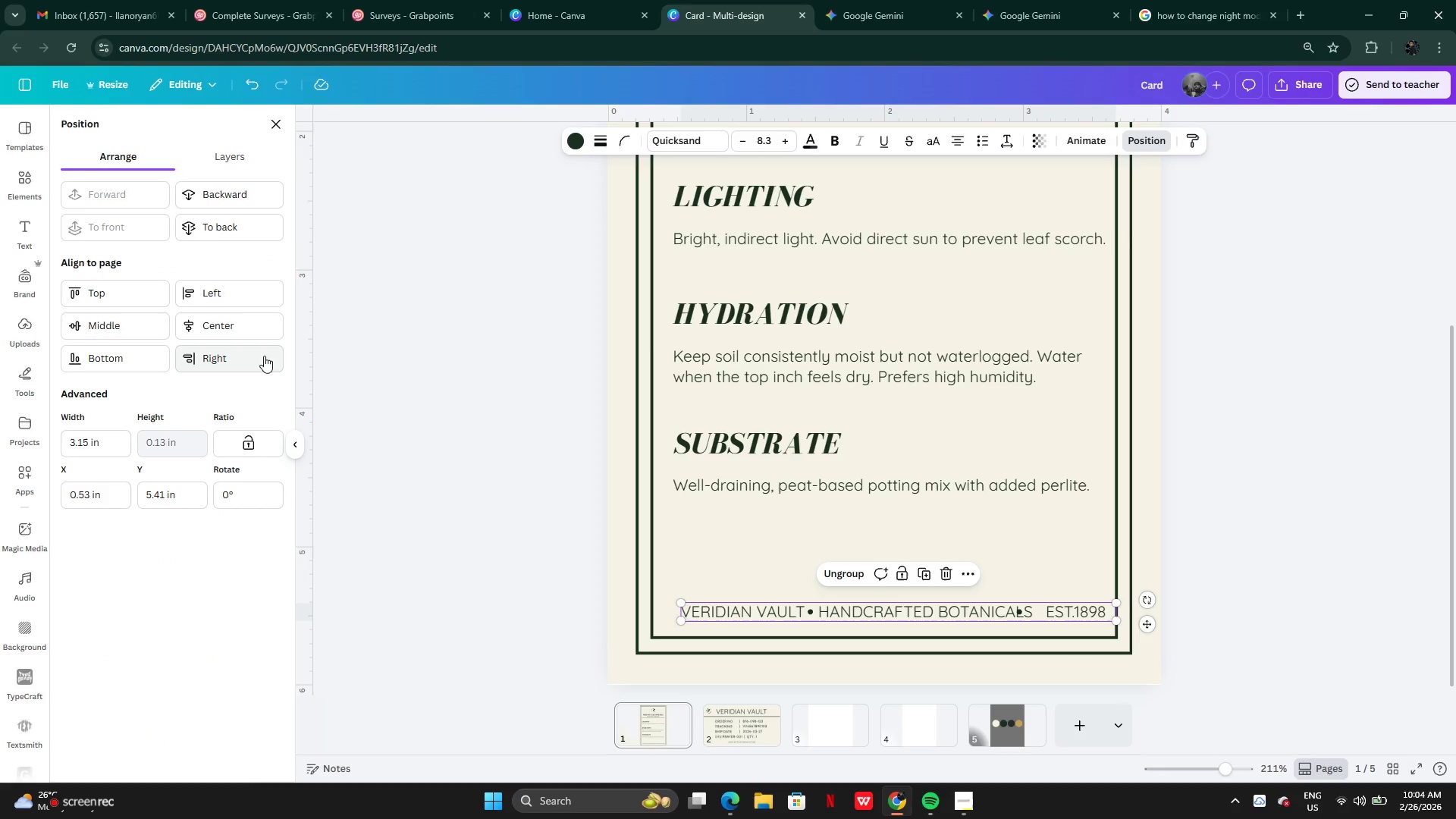 
left_click([226, 322])
 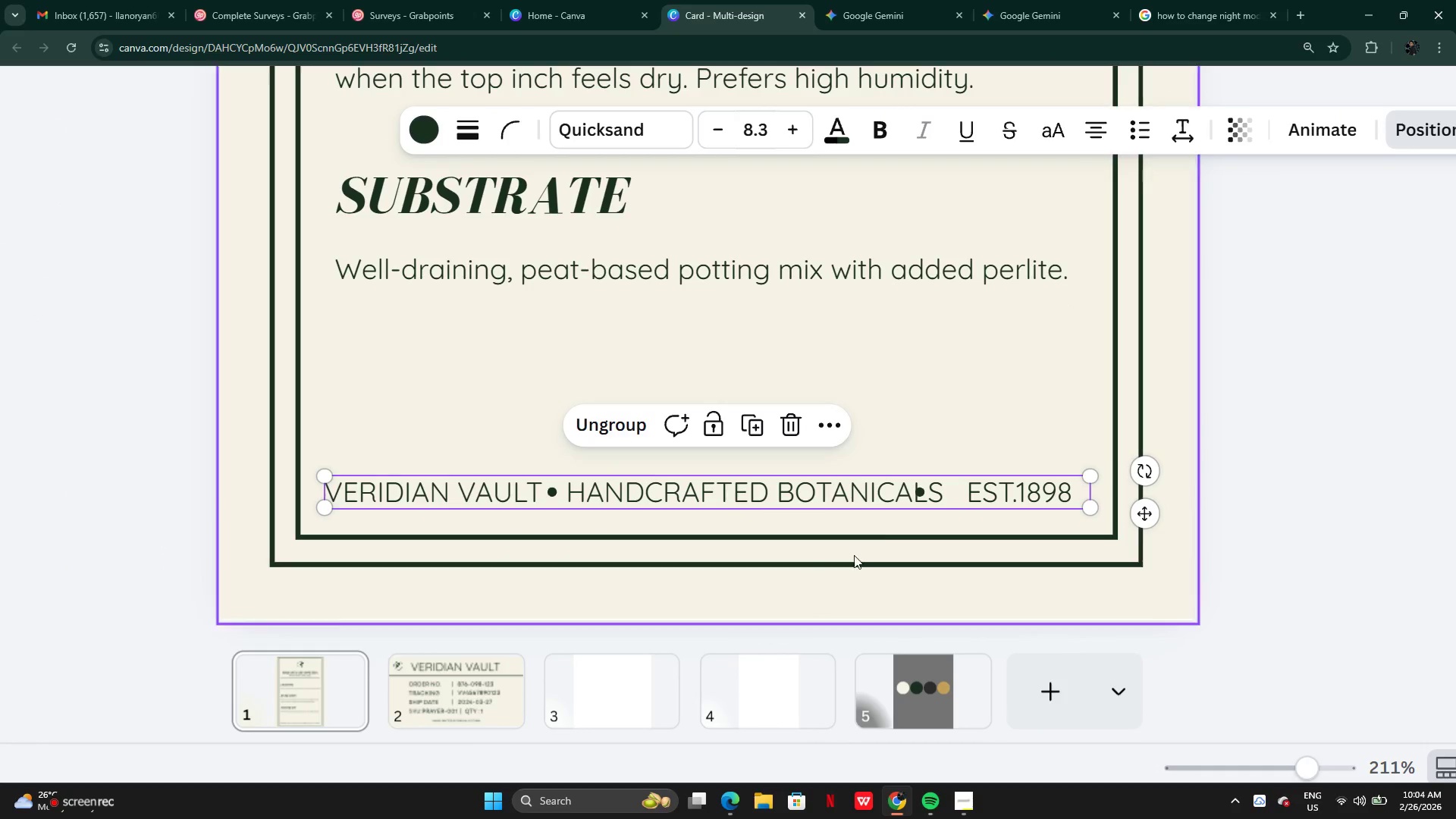 
wait(5.41)
 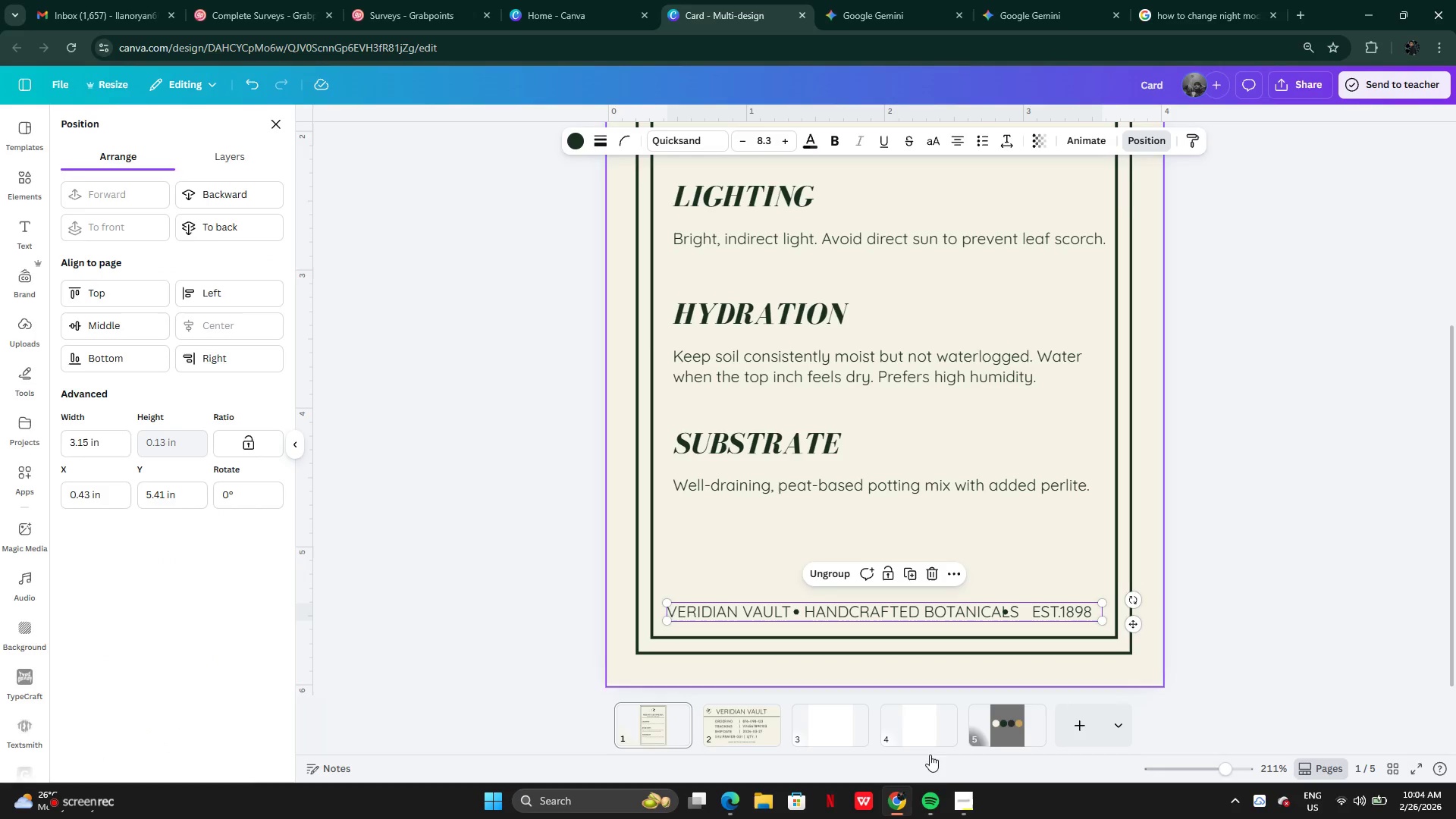 
left_click([925, 492])
 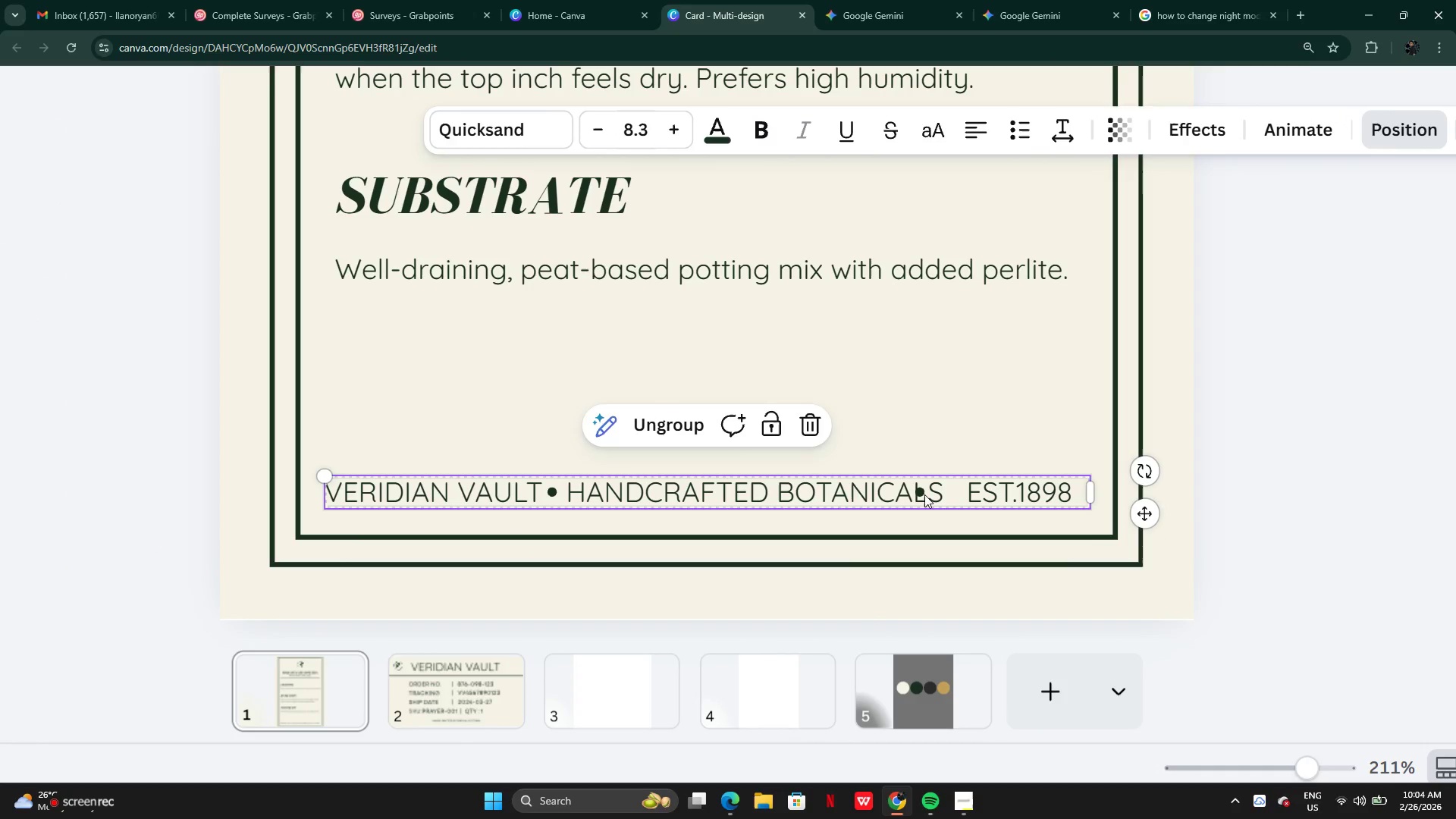 
left_click([924, 494])
 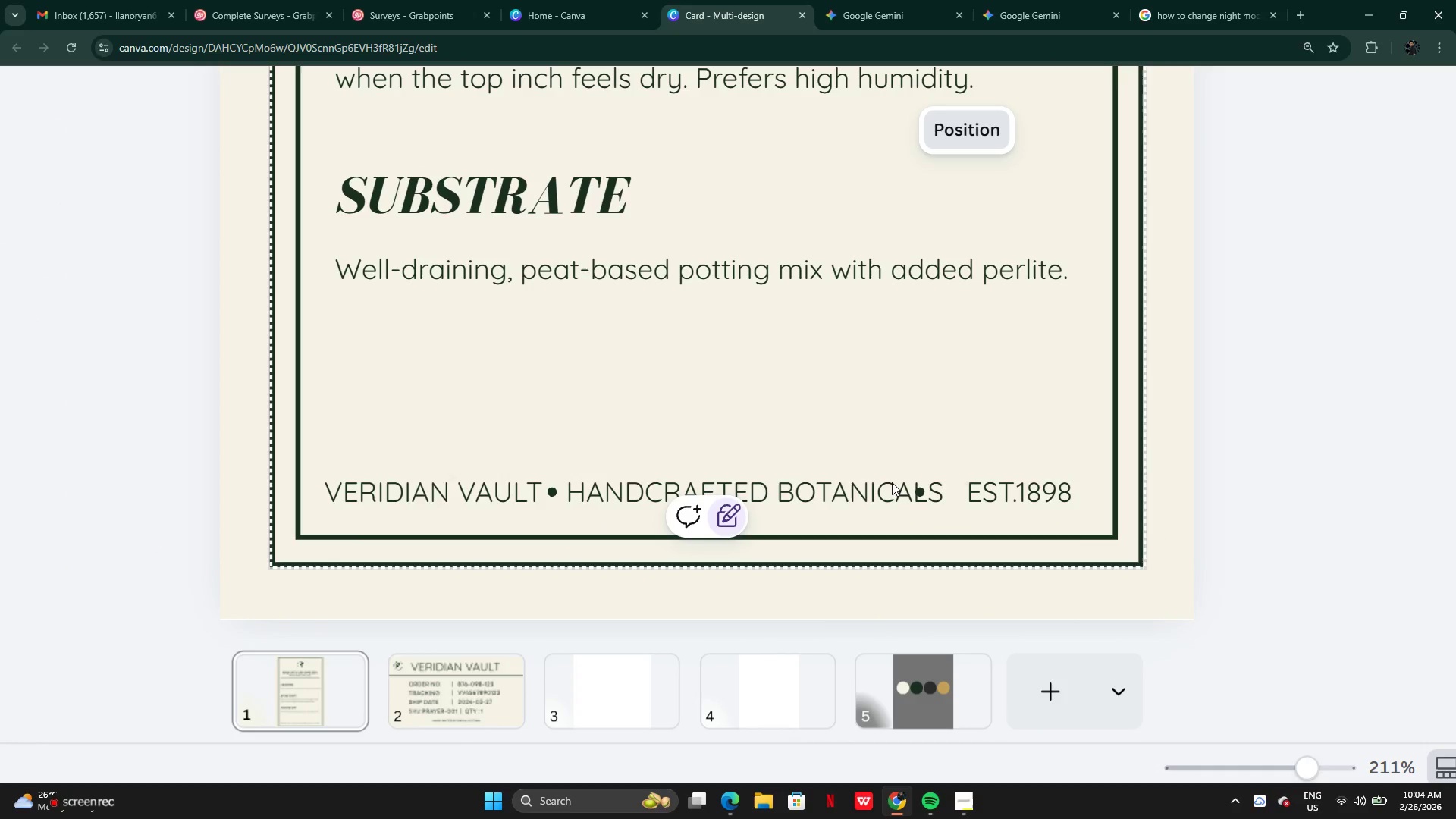 
left_click([839, 507])
 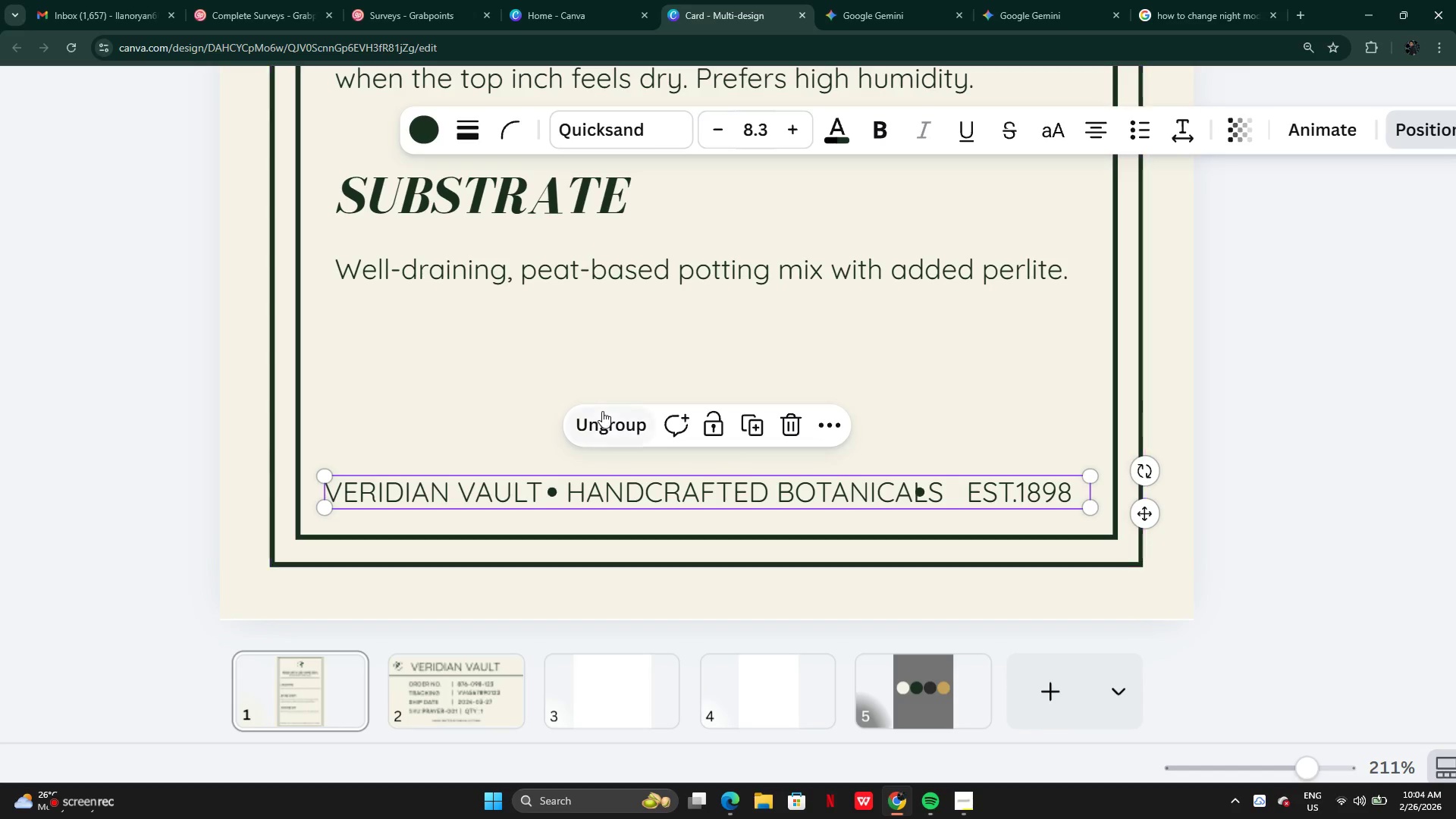 
left_click([603, 412])
 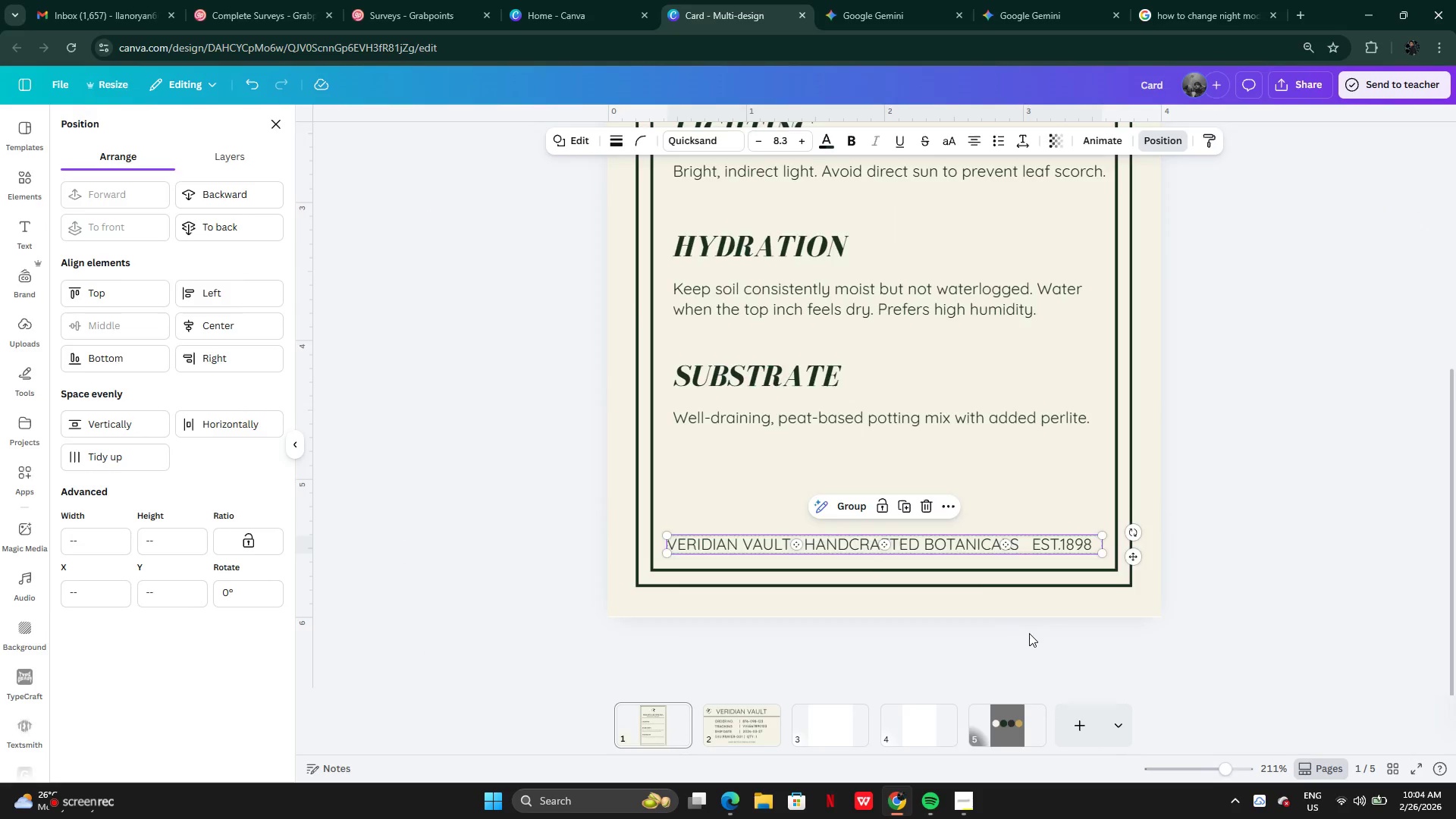 
left_click([1065, 599])
 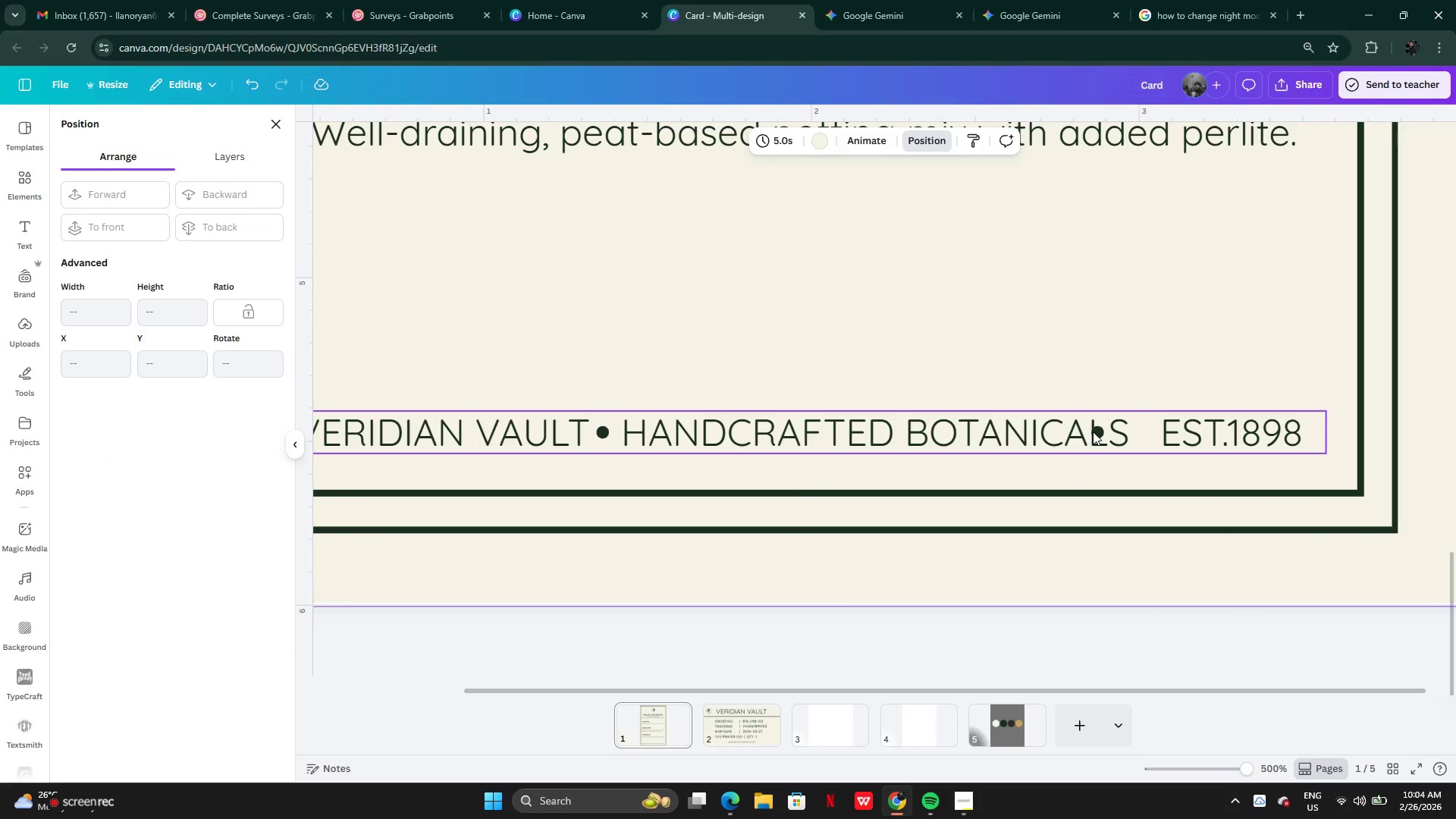 
left_click([1096, 431])
 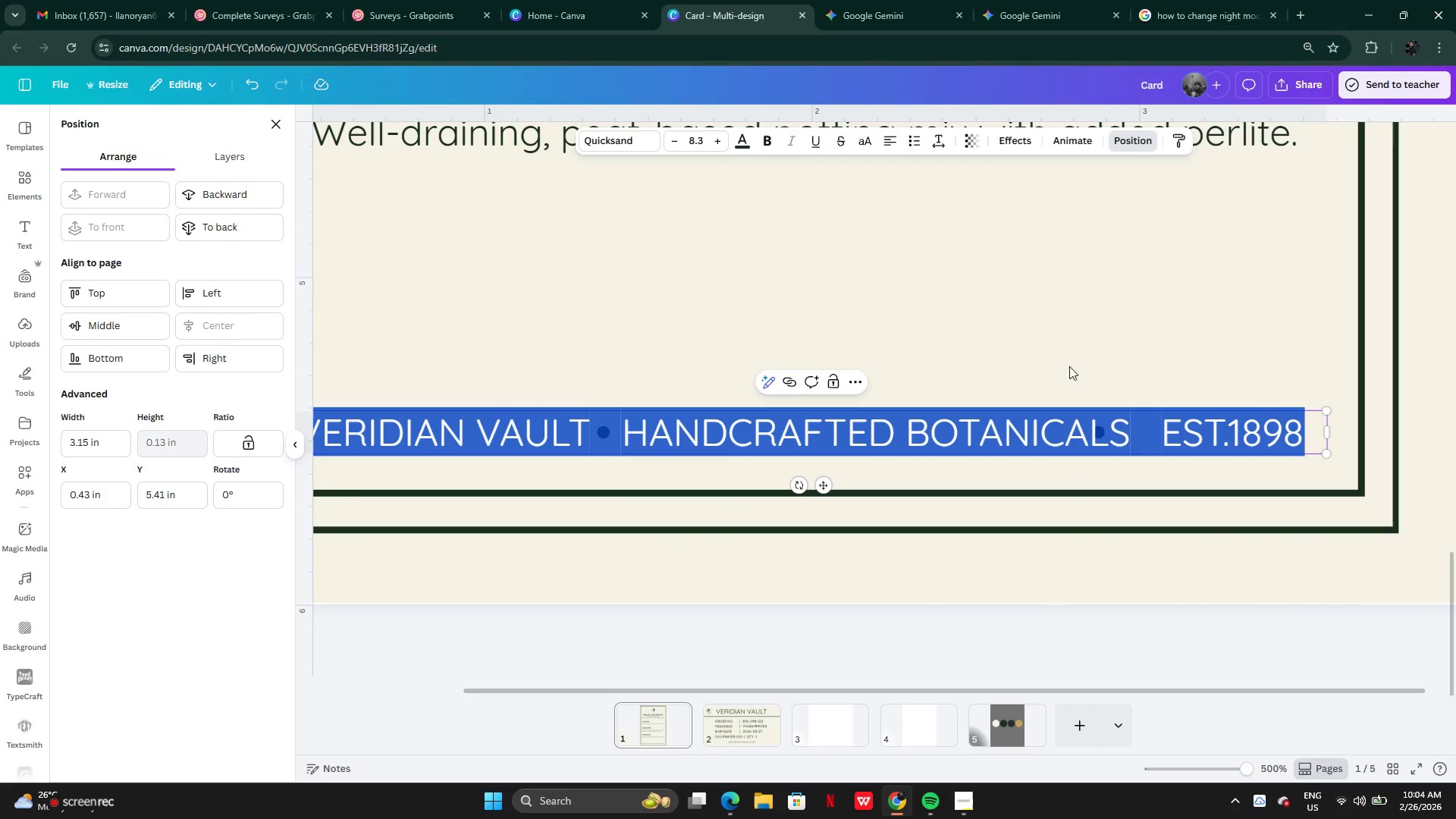 
left_click([1078, 194])
 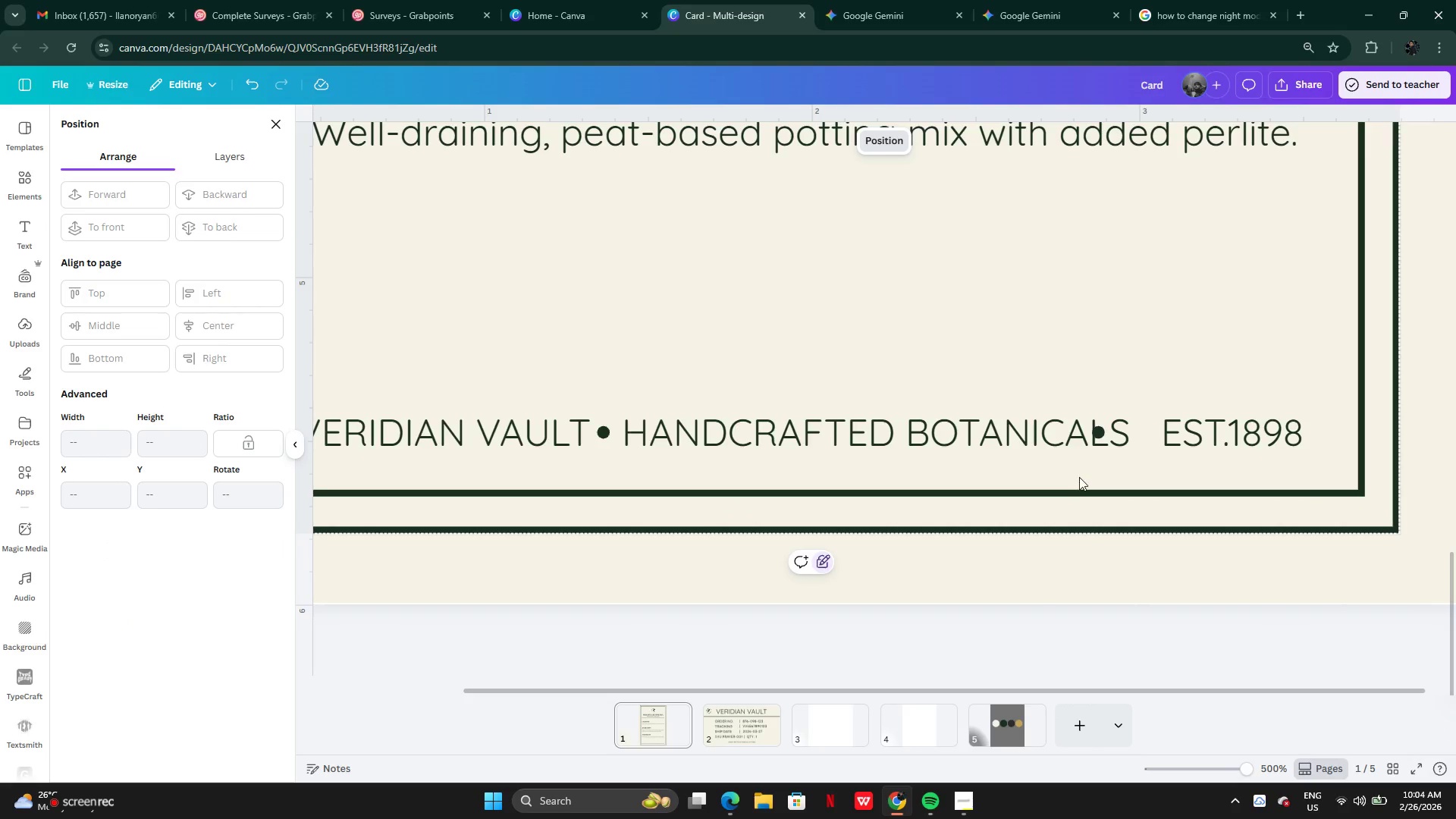 
left_click([1078, 453])
 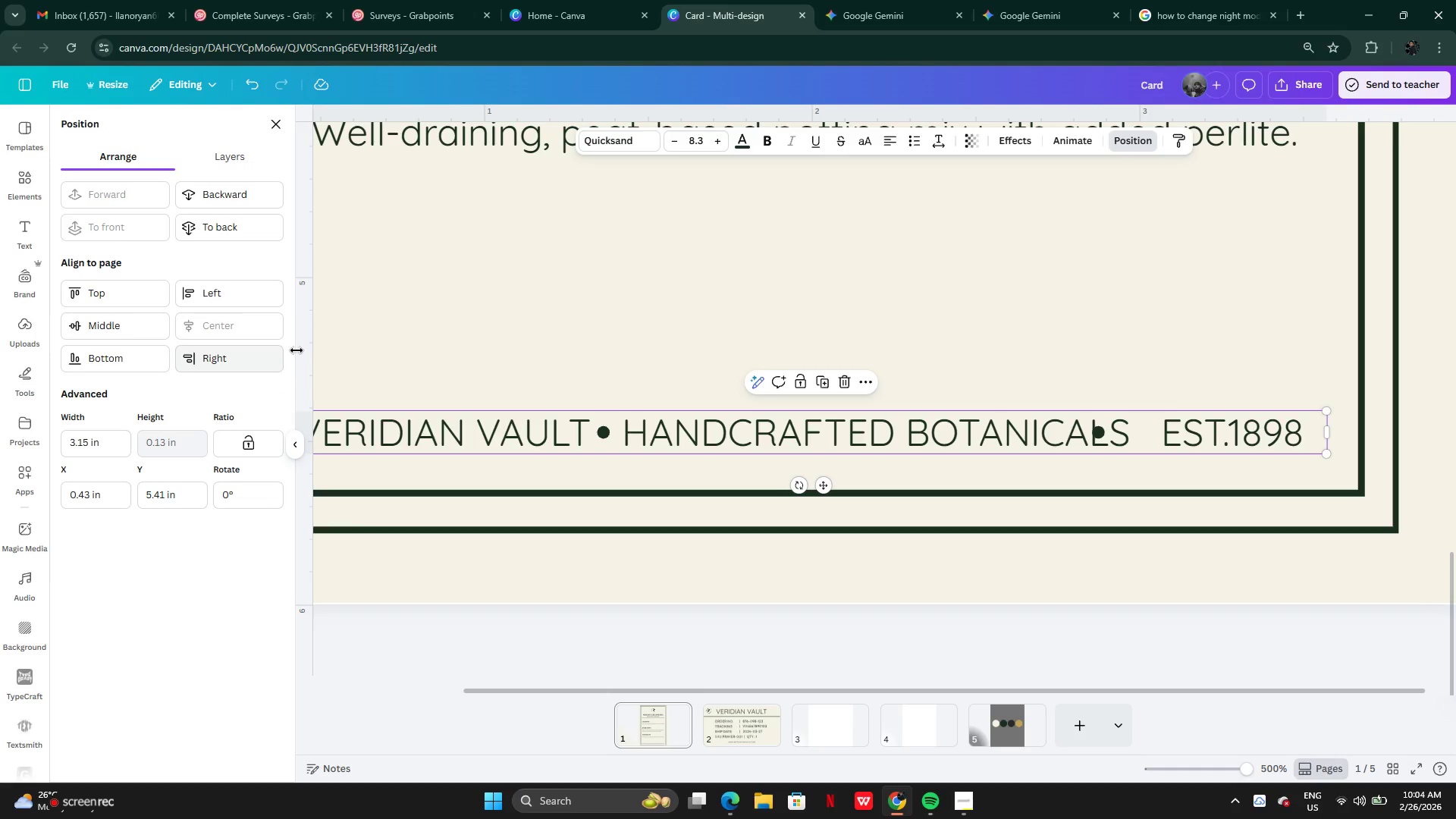 
left_click([231, 154])
 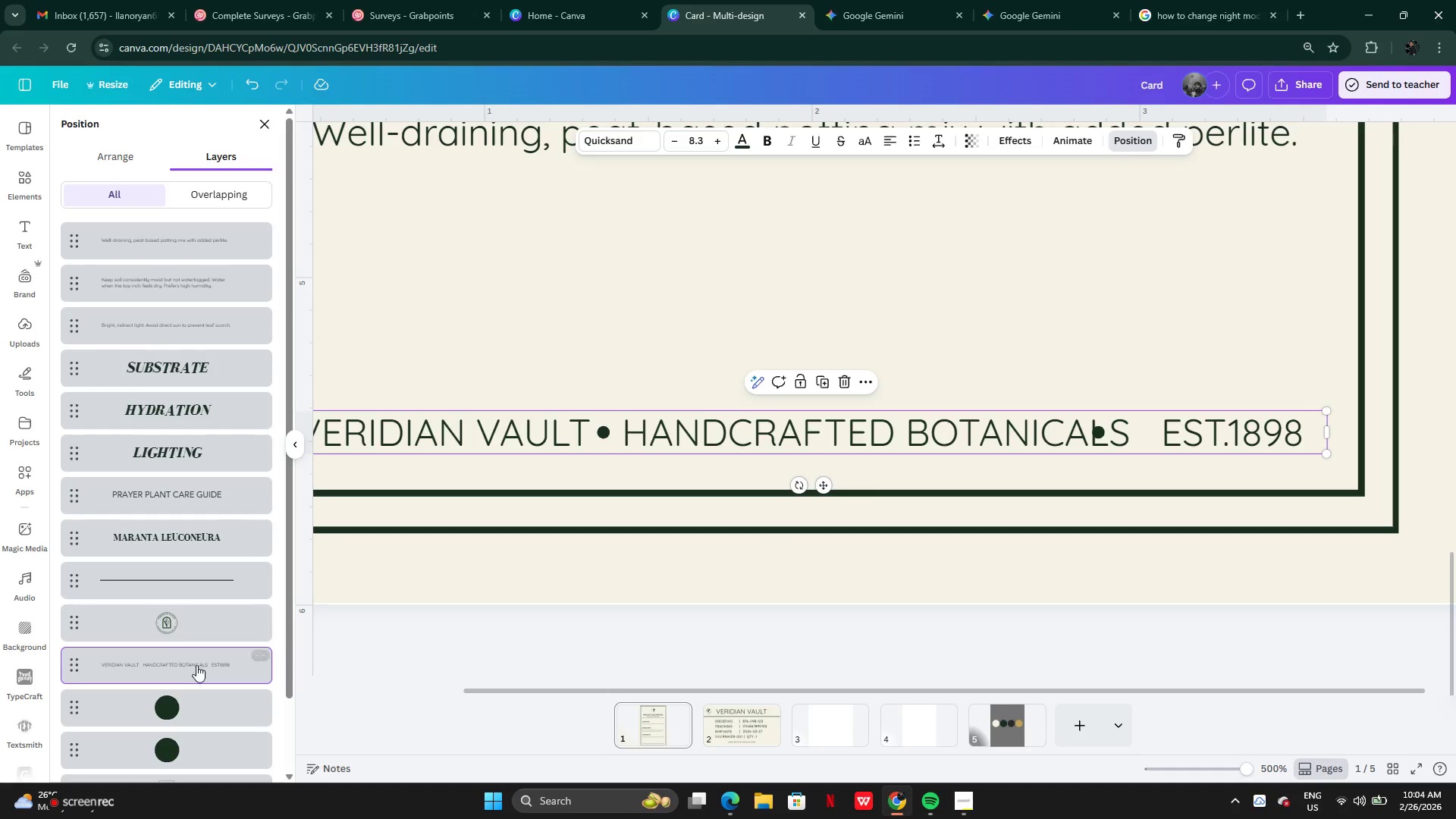 
left_click([190, 713])
 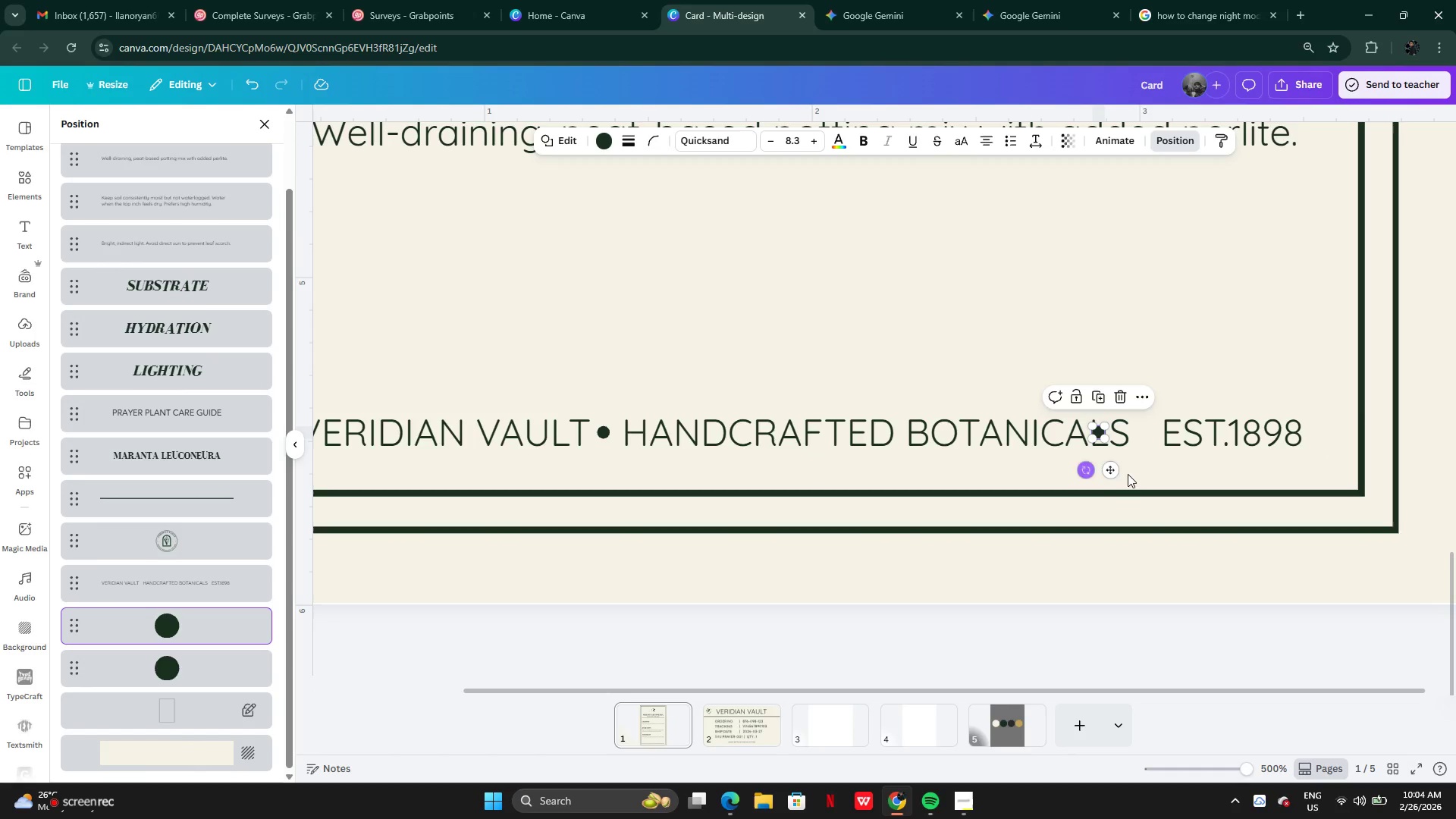 
left_click_drag(start_coordinate=[1116, 472], to_coordinate=[1163, 472])
 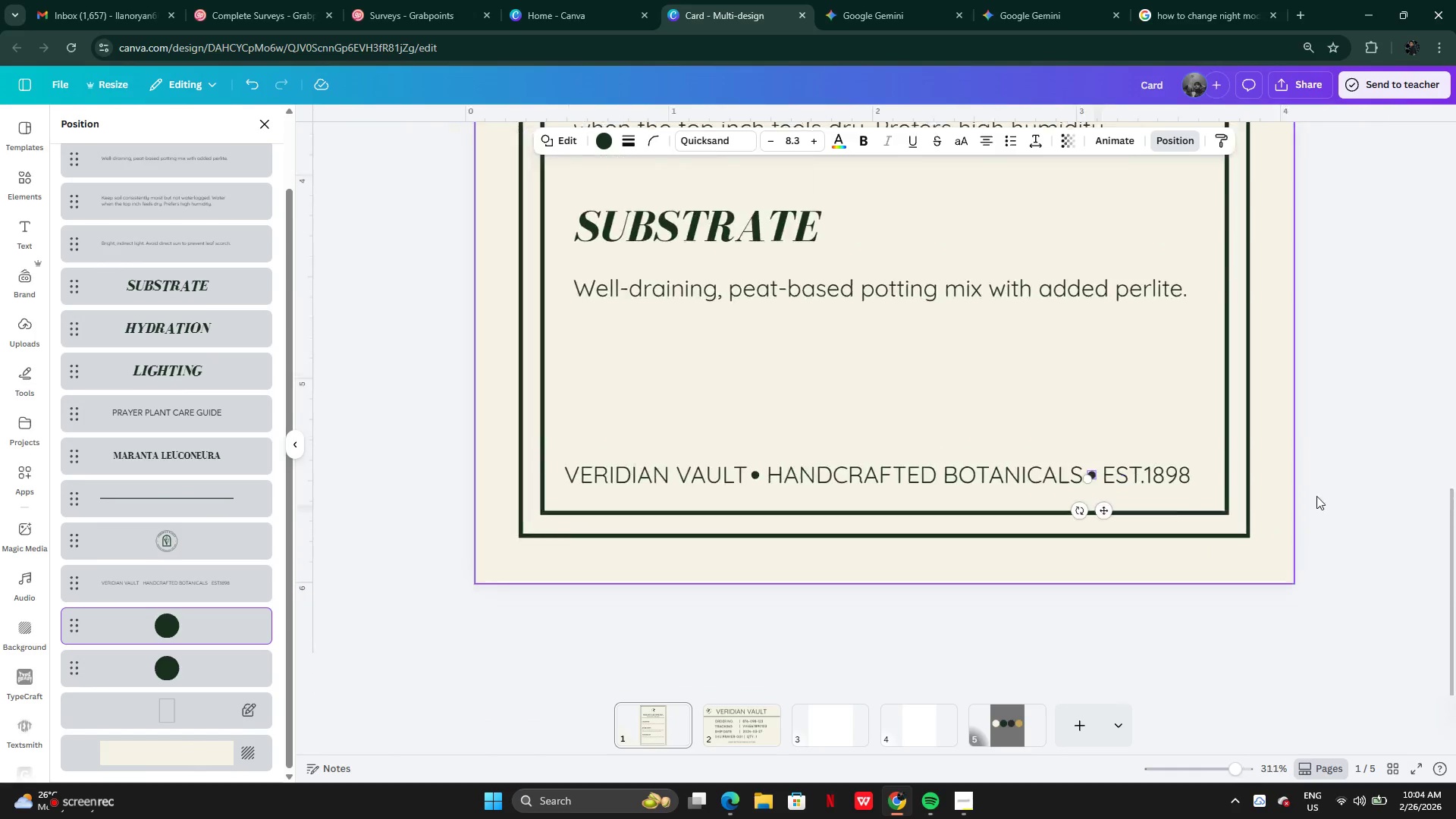 
left_click([1359, 463])
 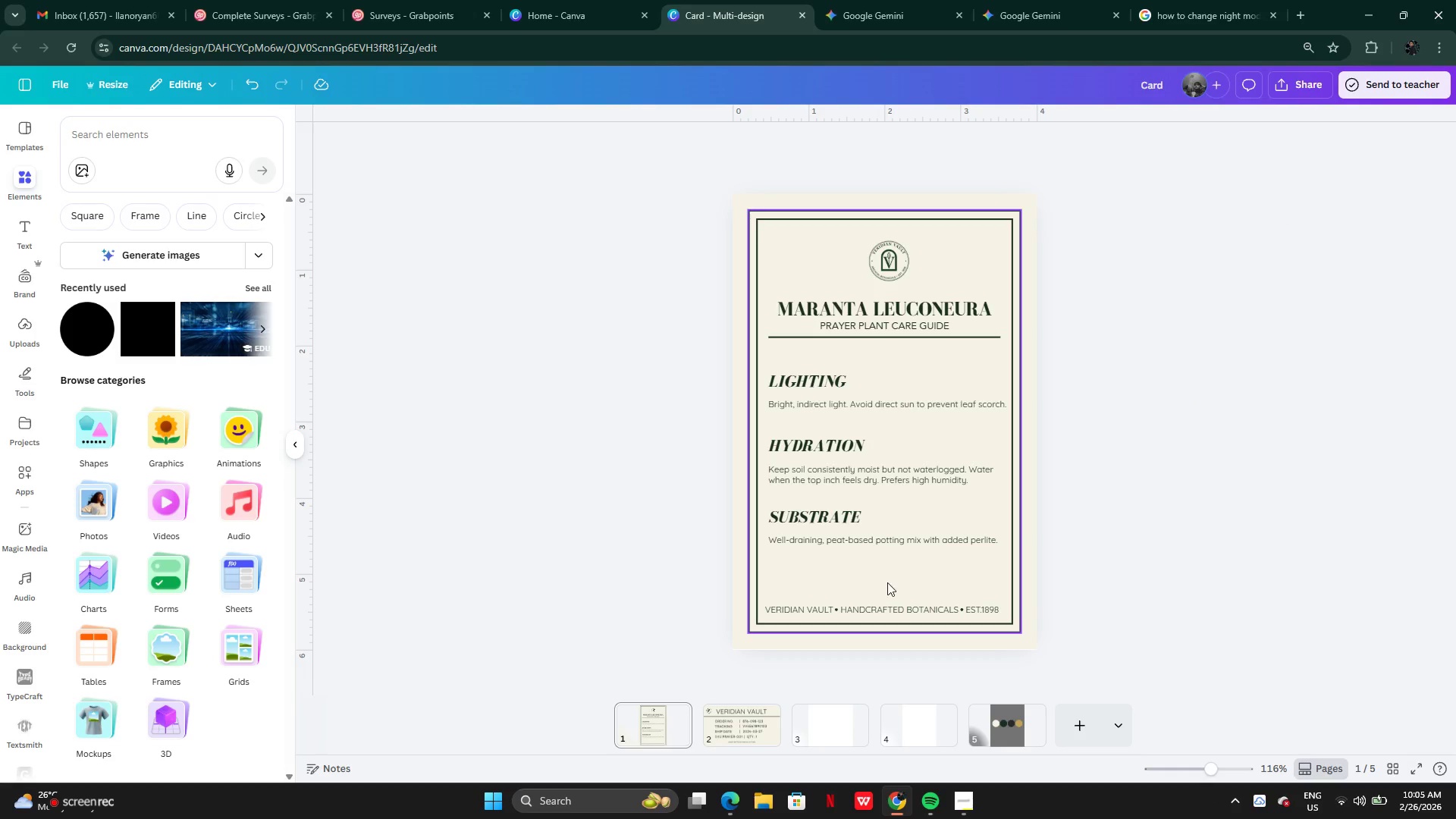 
wait(57.83)
 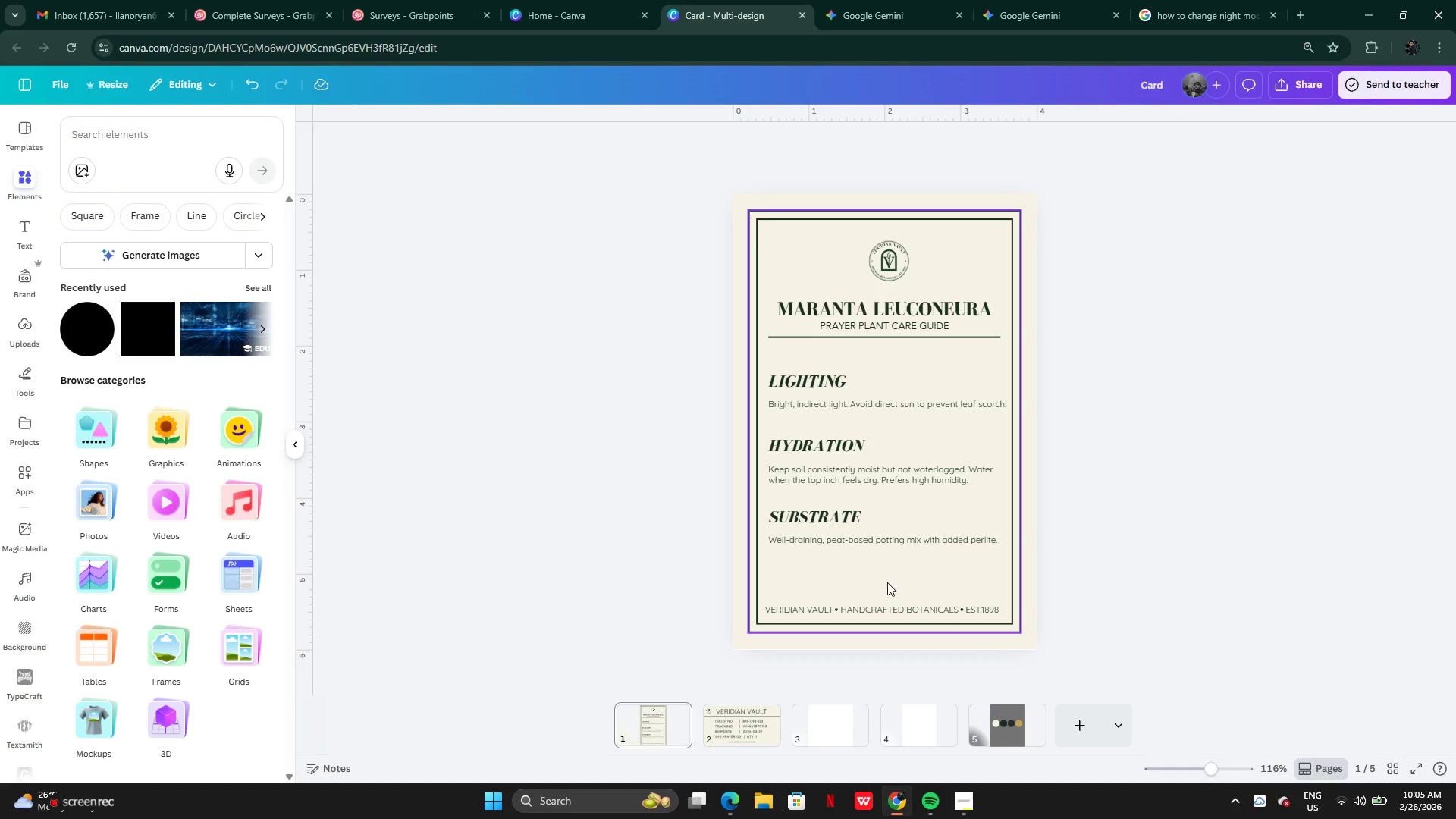 
left_click([764, 641])
 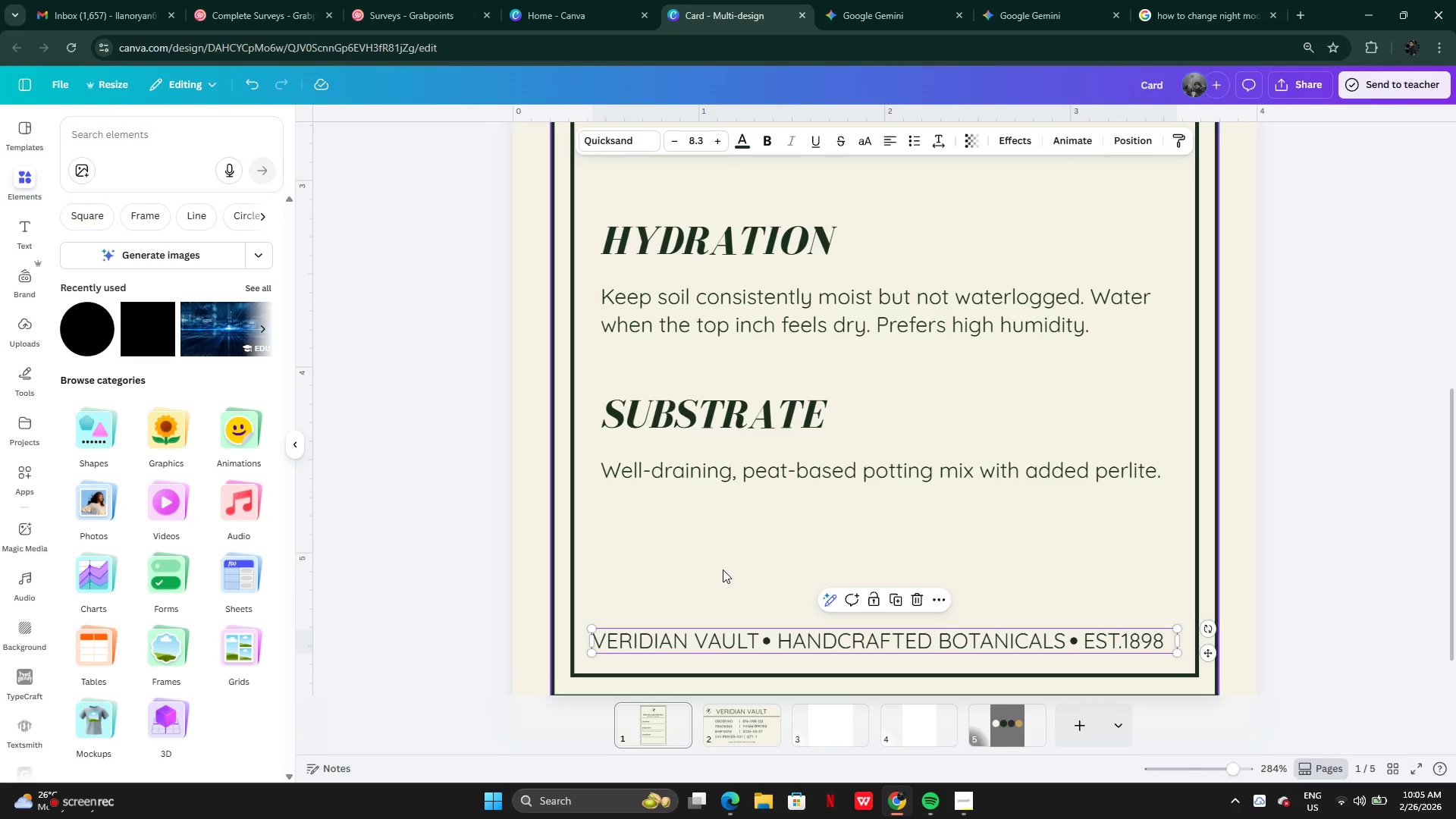 
wait(9.8)
 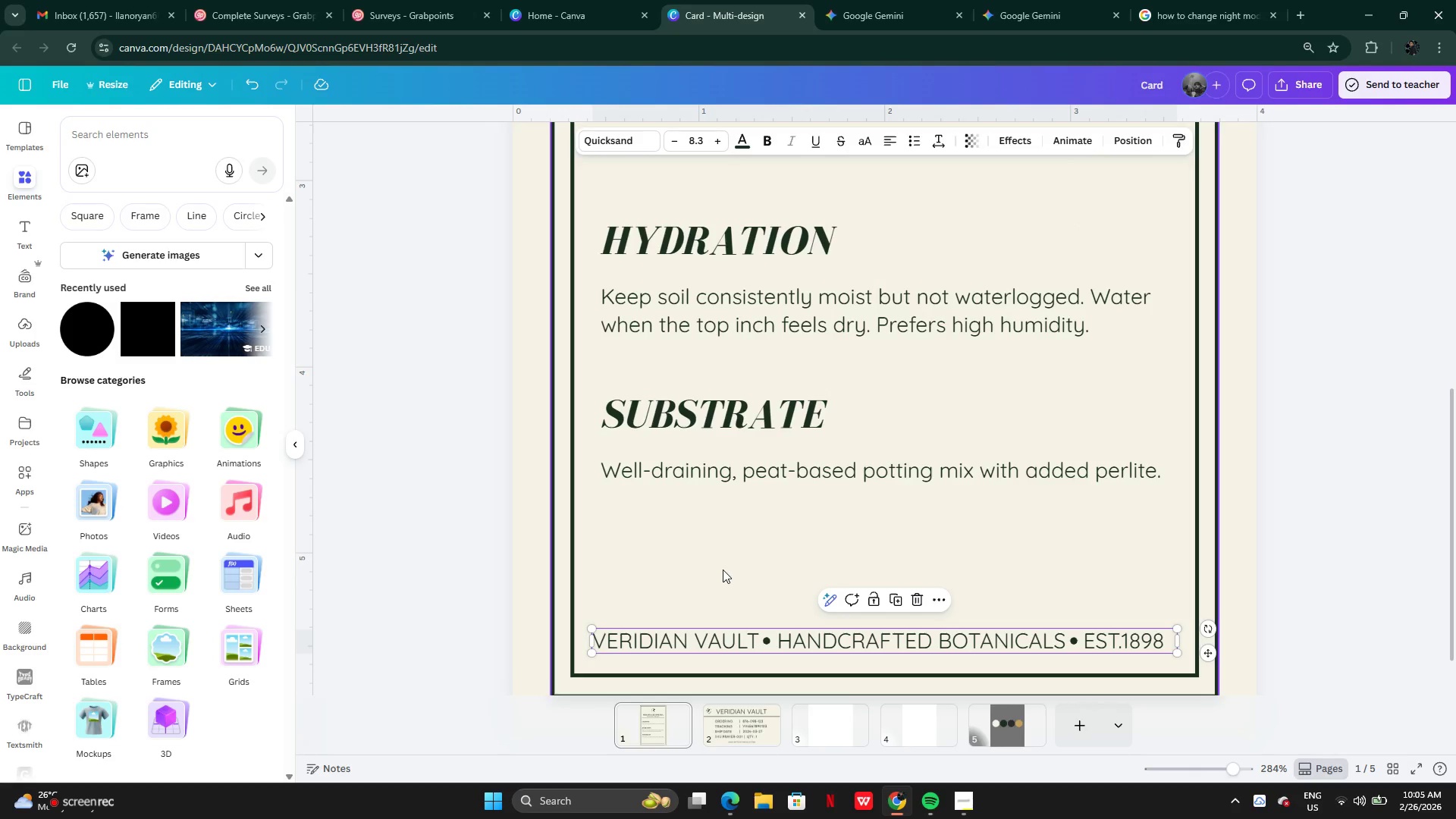 
left_click_drag(start_coordinate=[700, 759], to_coordinate=[720, 725])
 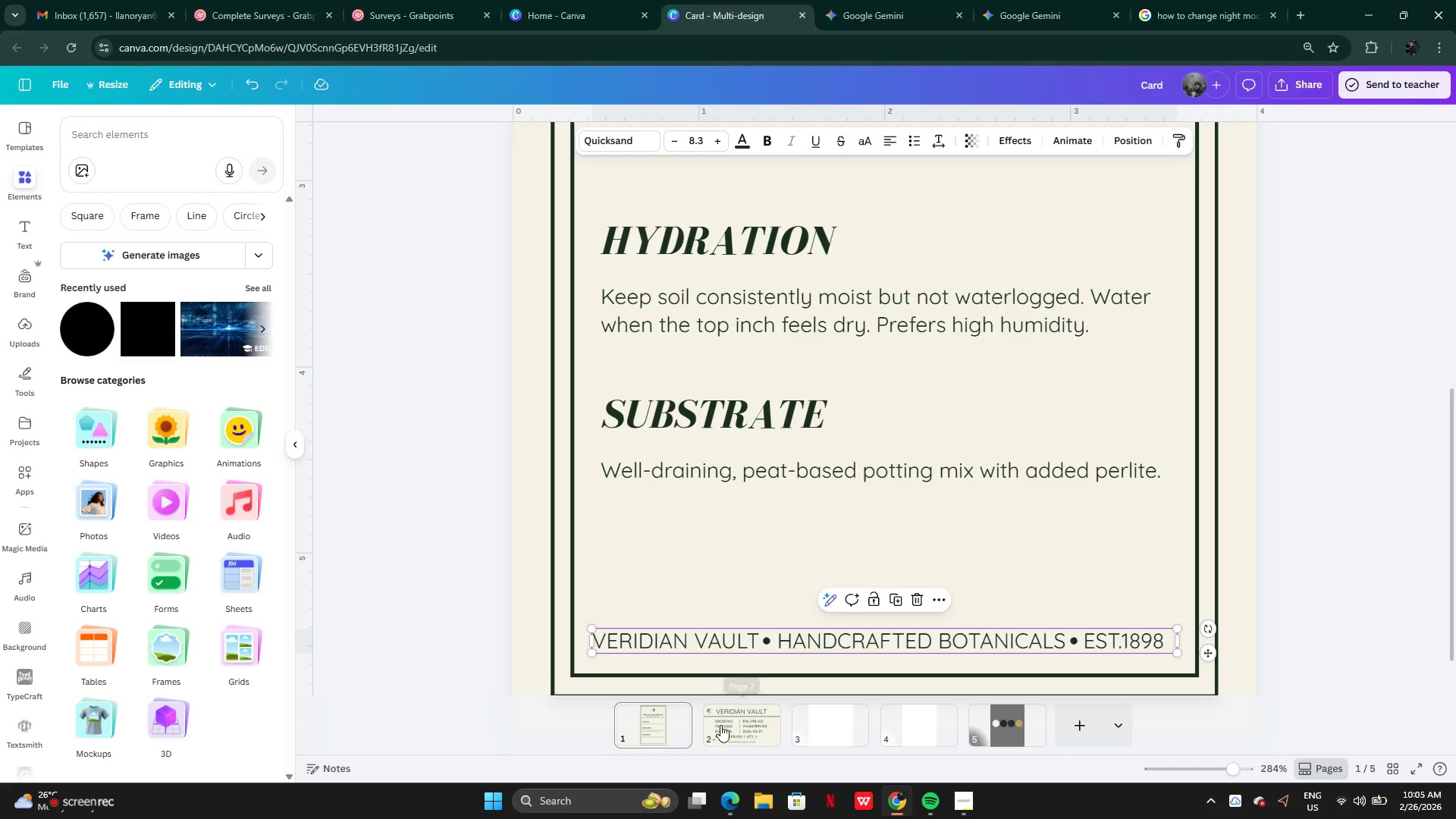 
double_click([720, 725])
 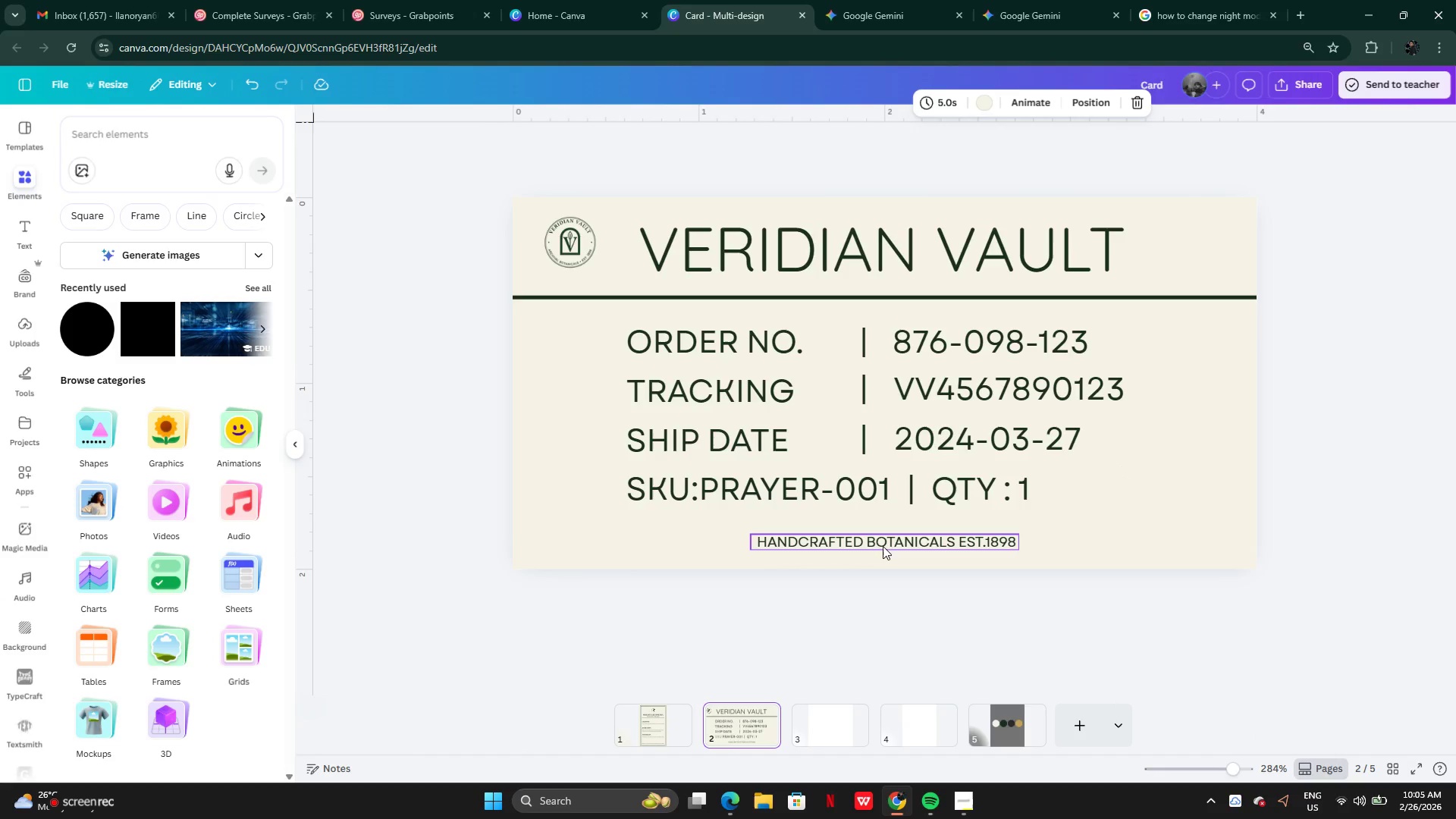 
left_click([851, 582])
 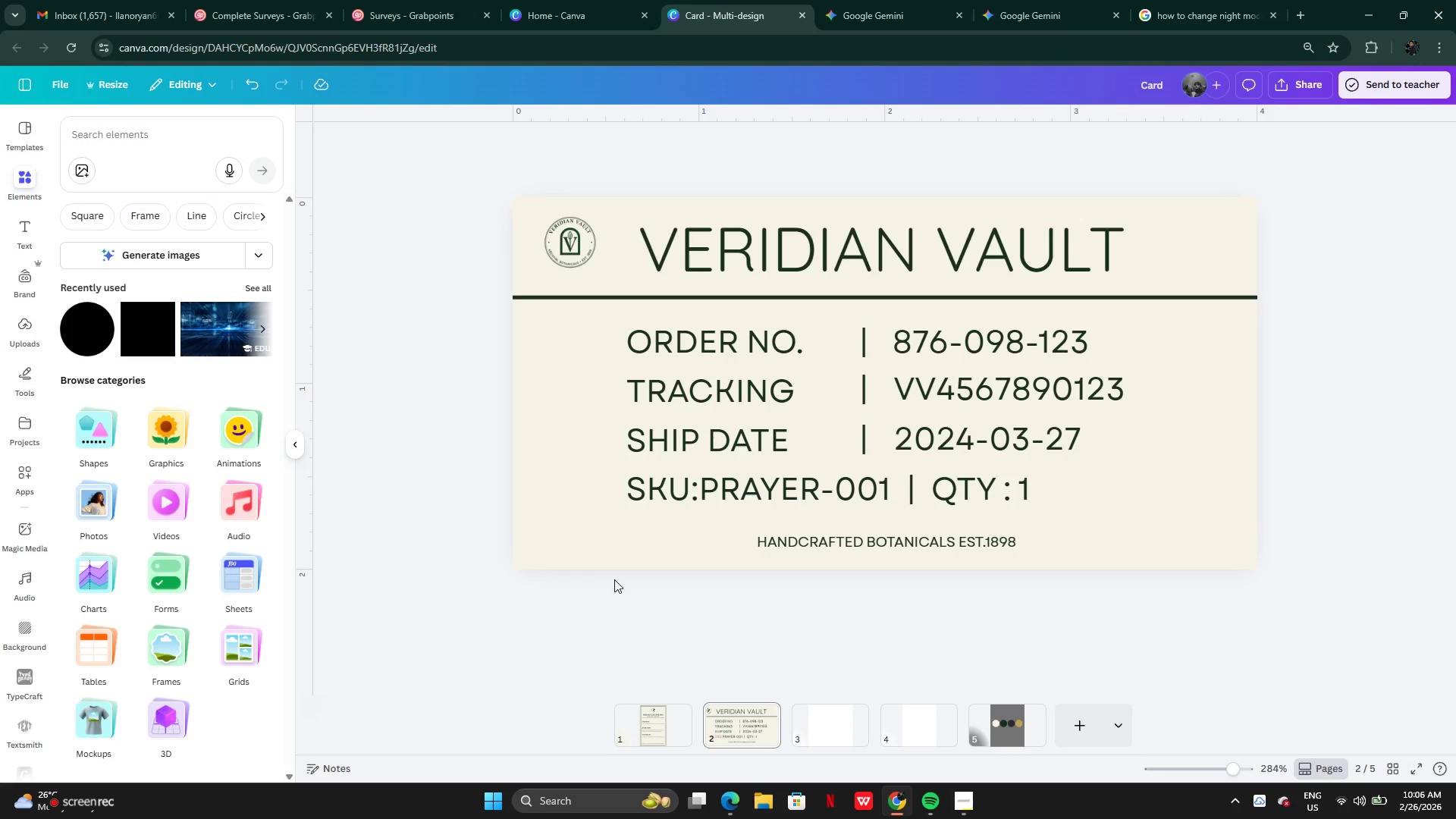 
wait(13.91)
 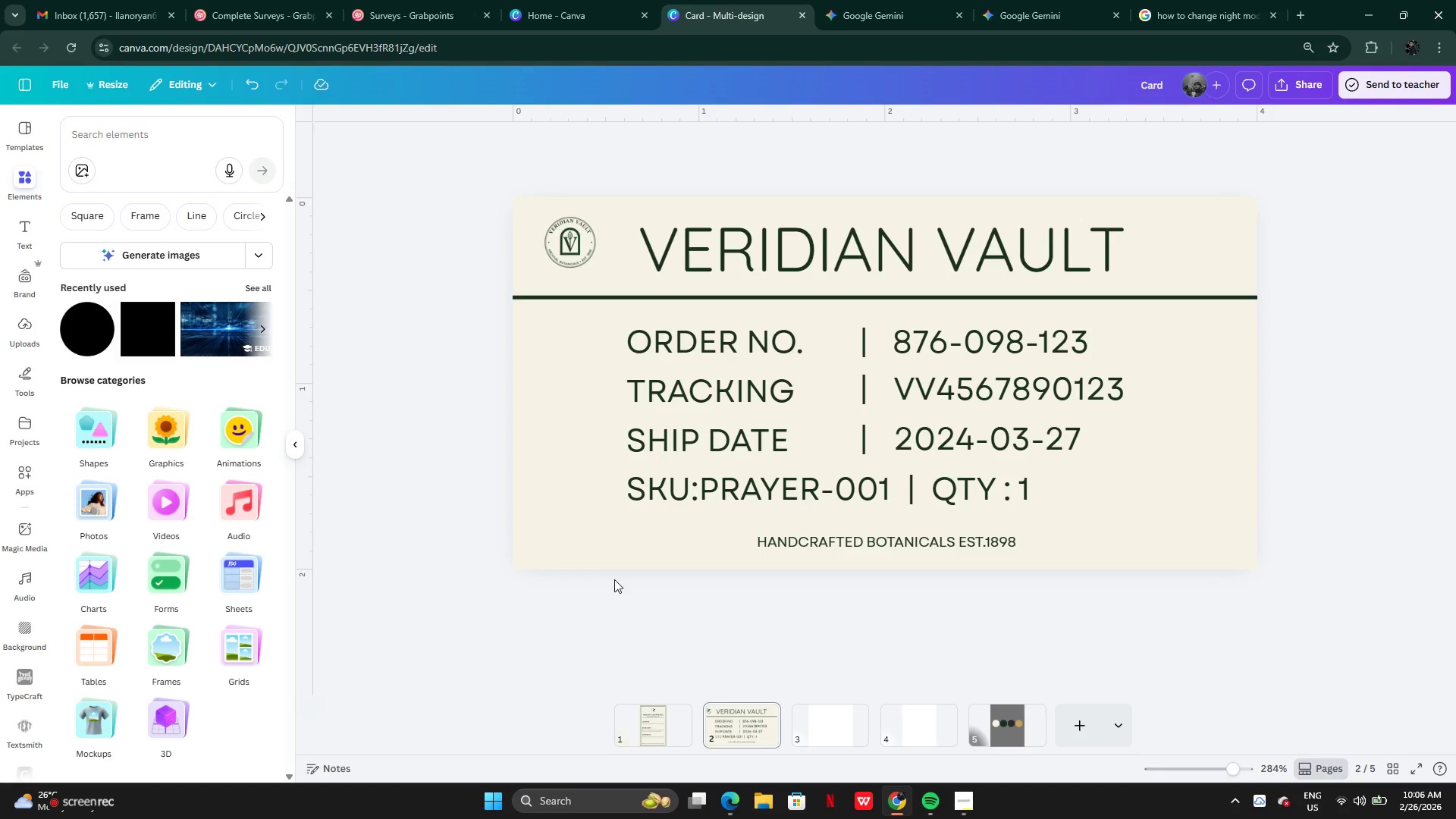 
left_click([669, 732])
 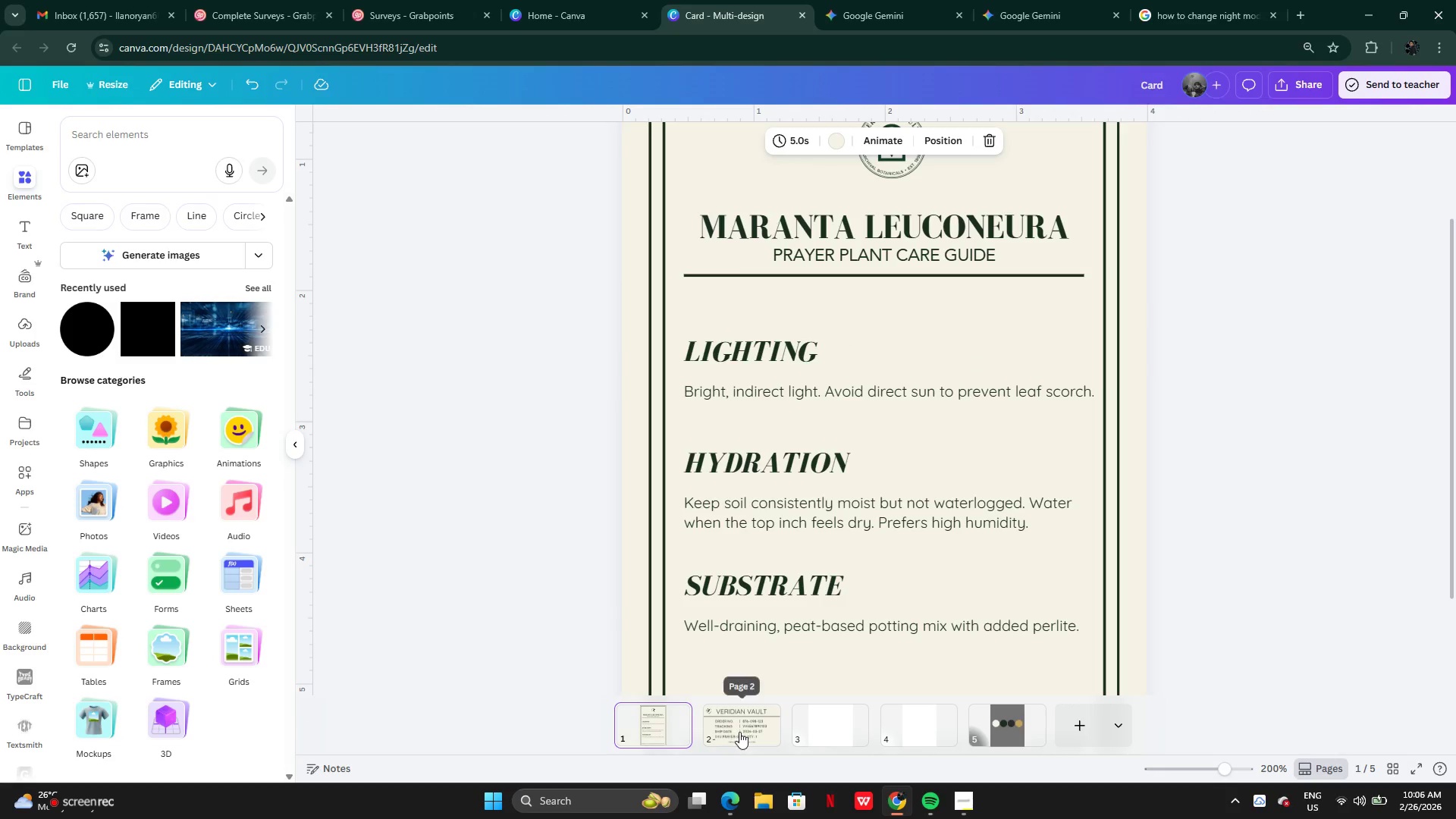 
left_click([739, 732])
 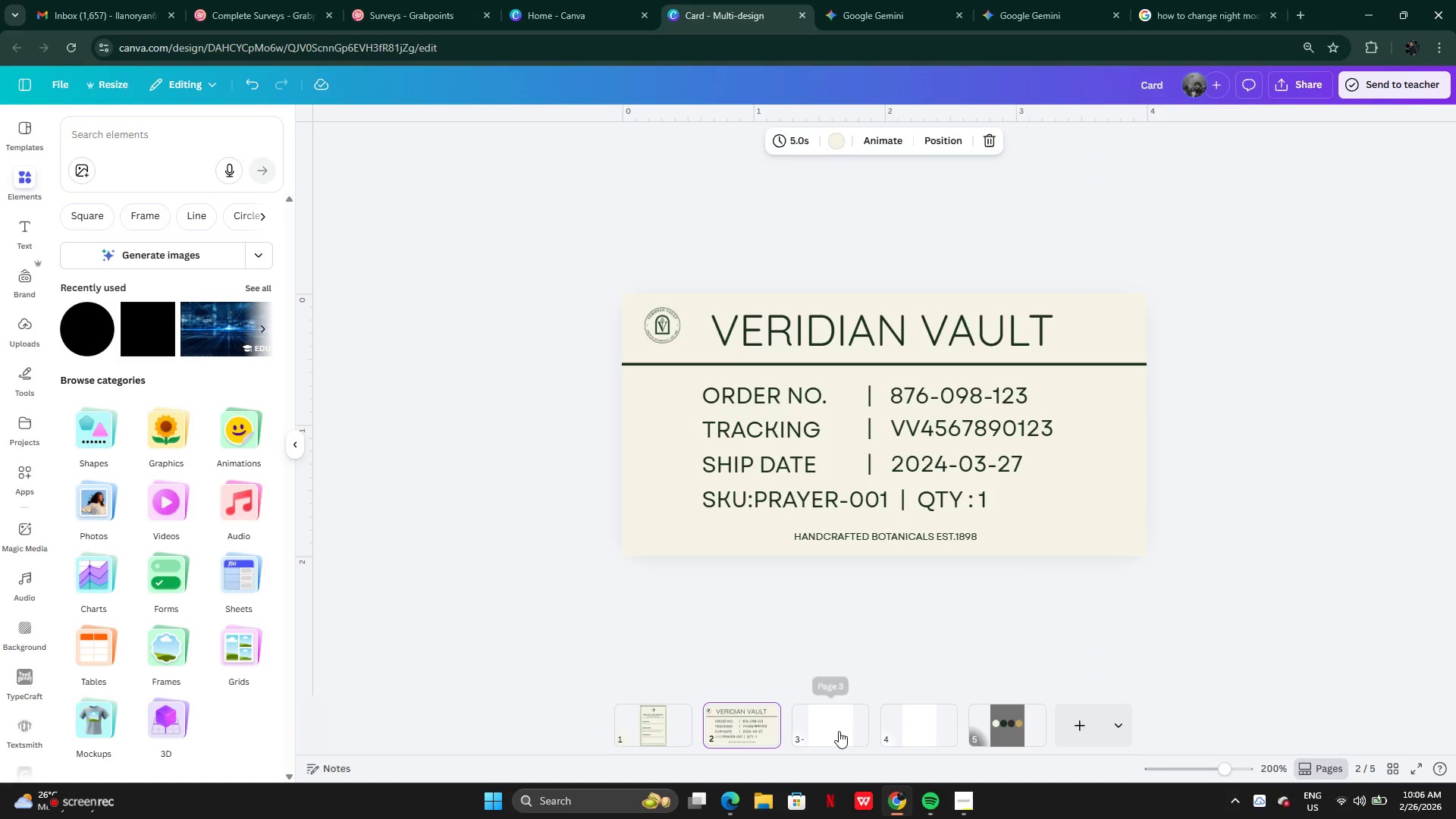 
left_click([839, 731])
 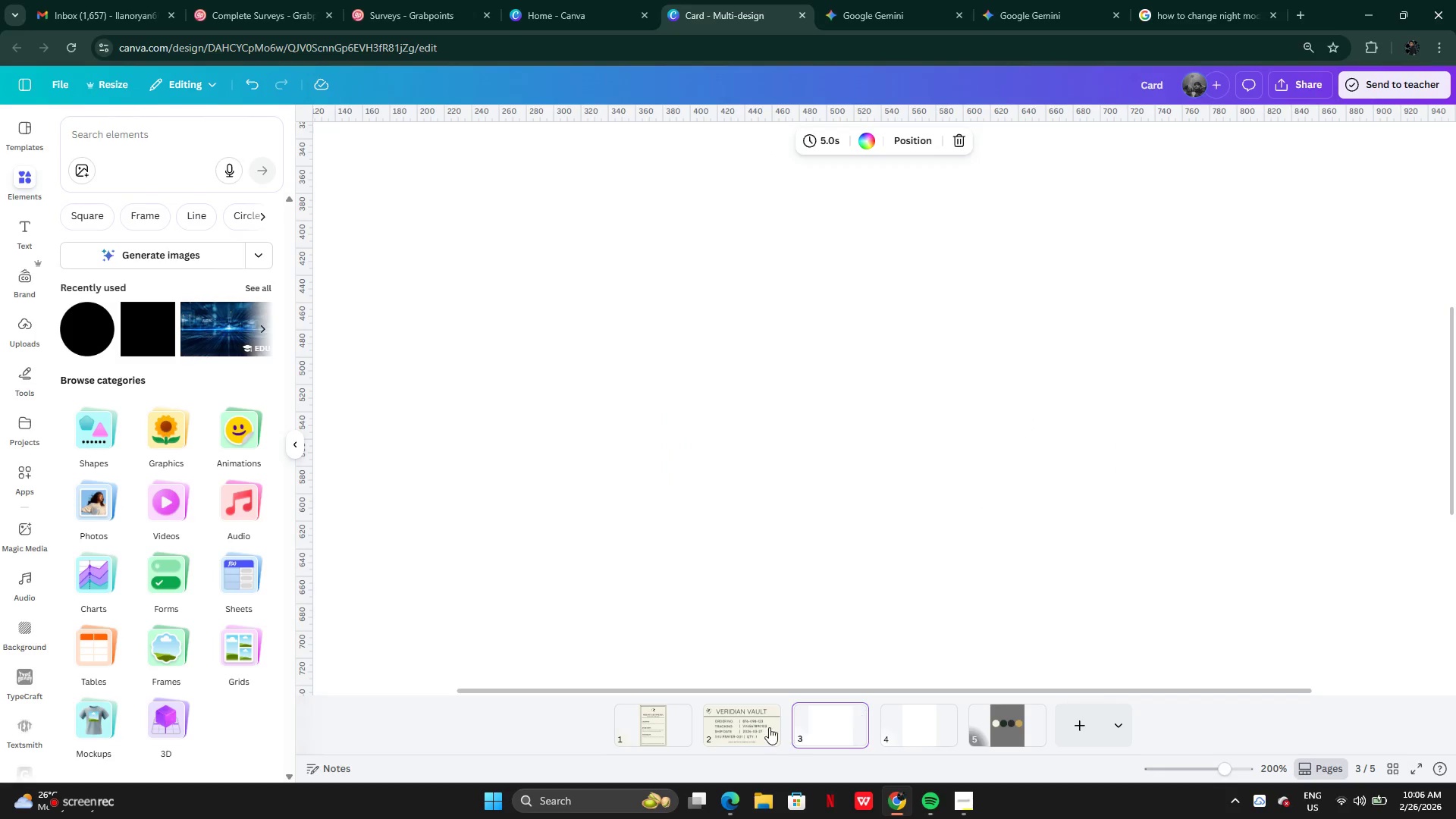 
left_click([753, 724])
 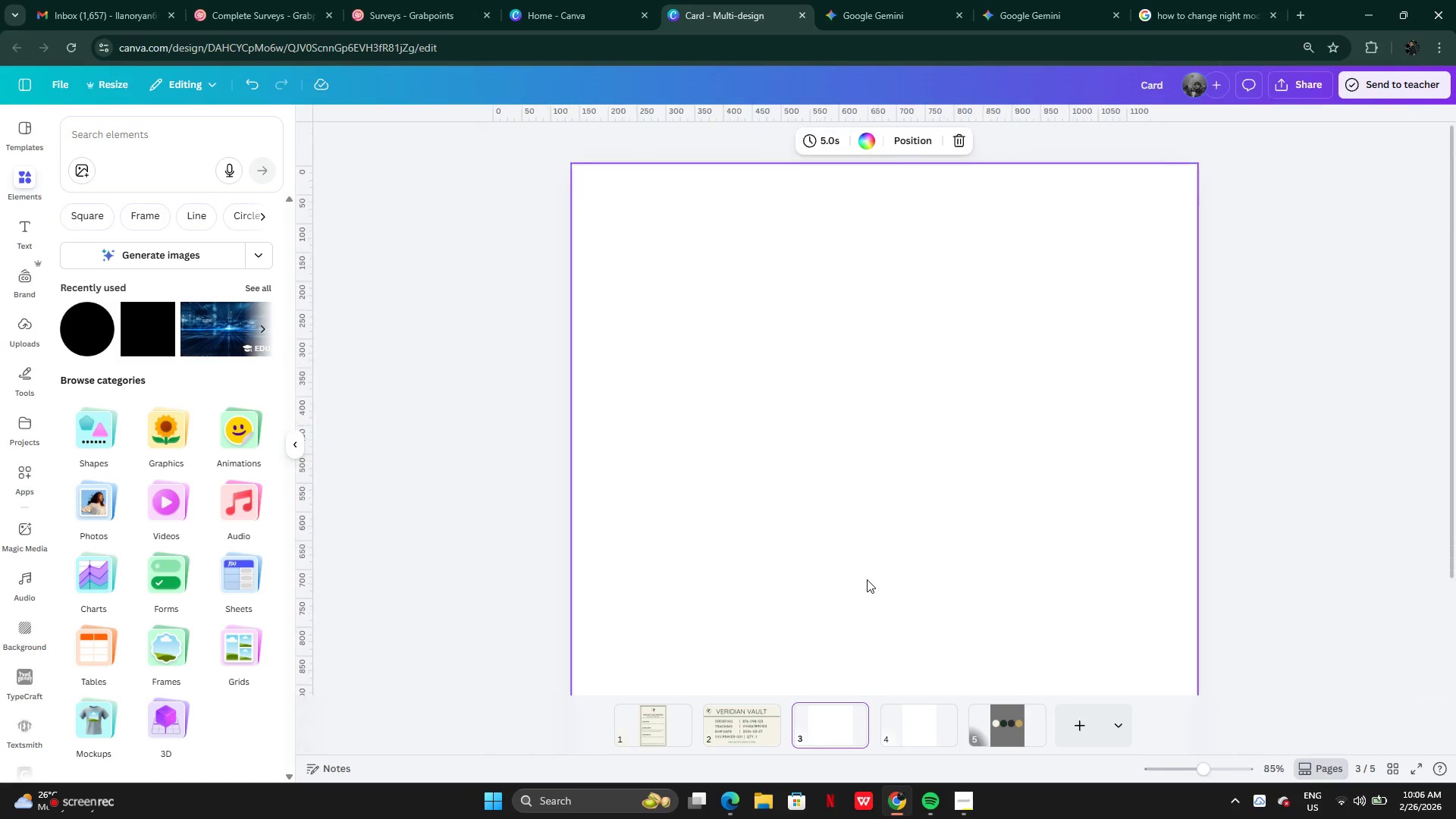 
left_click([732, 733])
 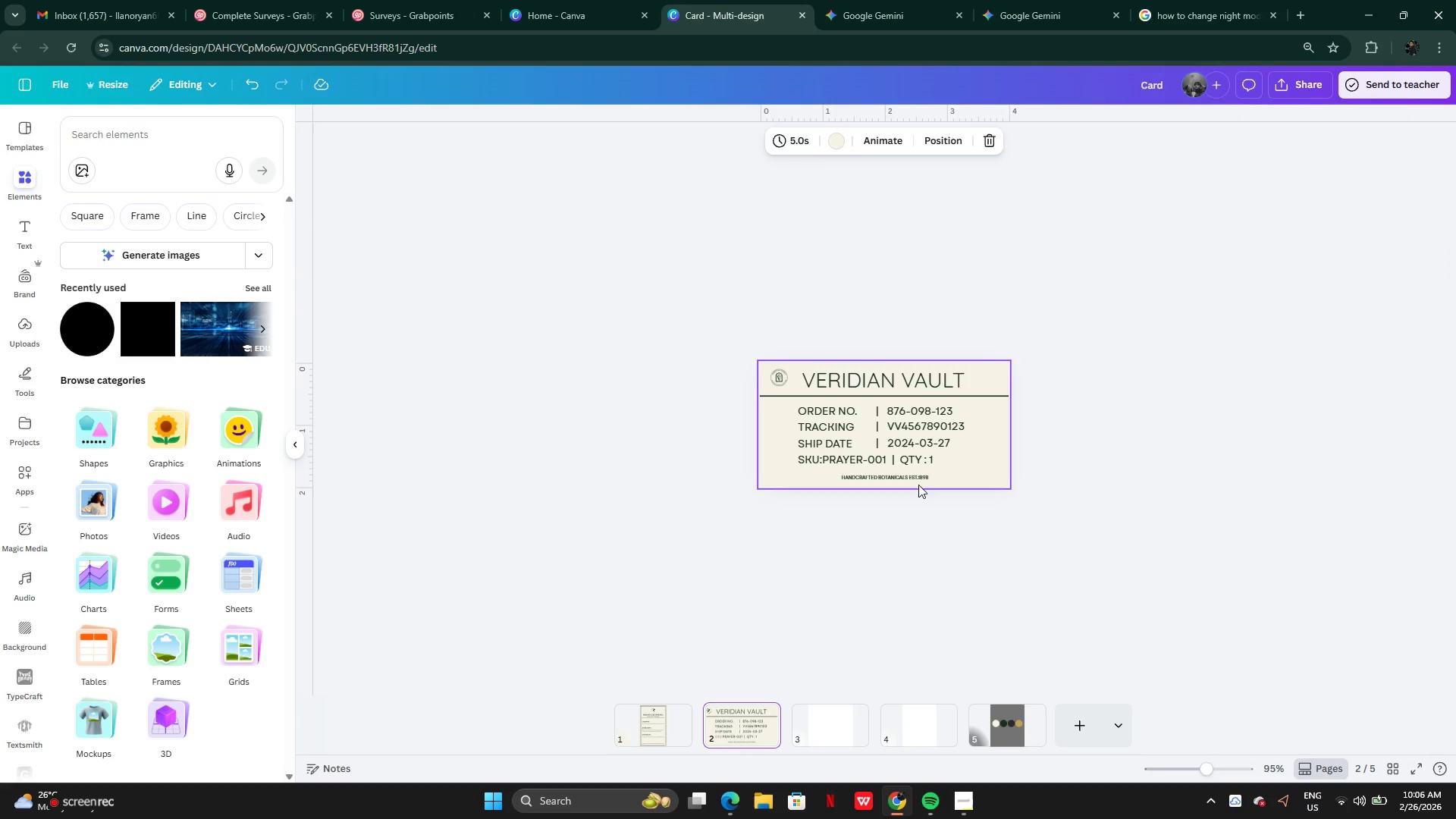 
left_click([639, 721])
 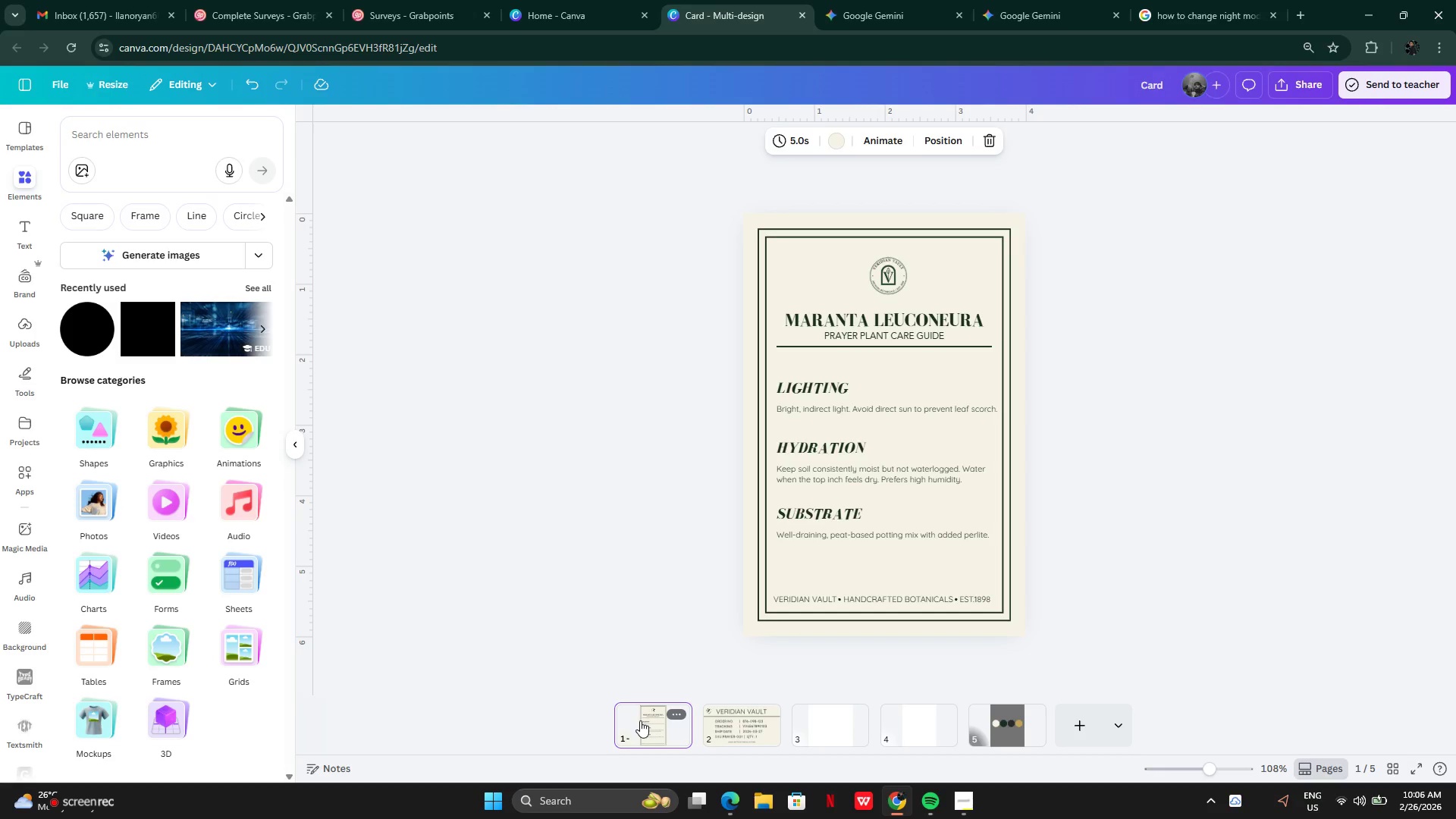 
wait(12.75)
 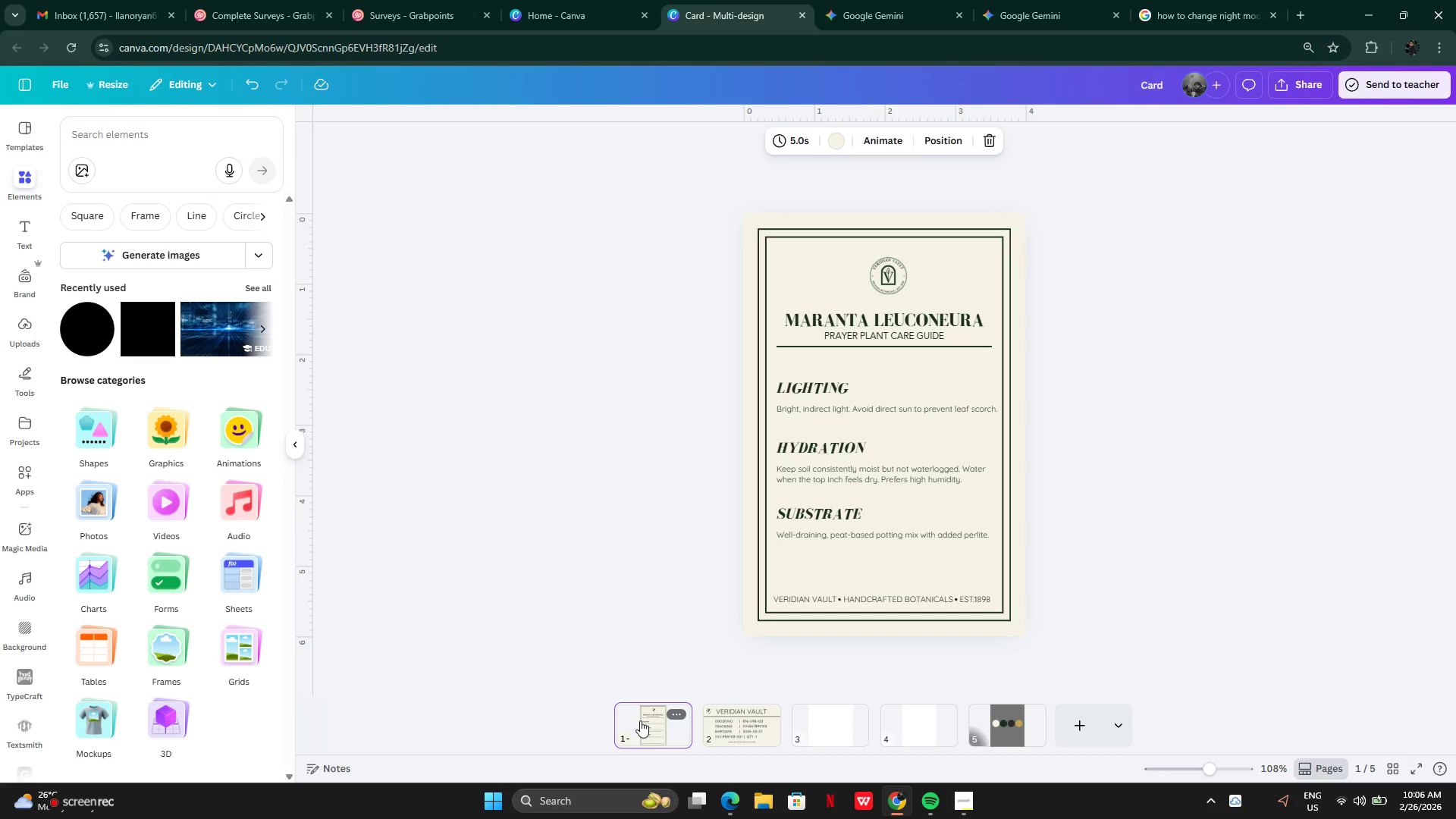 
left_click([757, 715])
 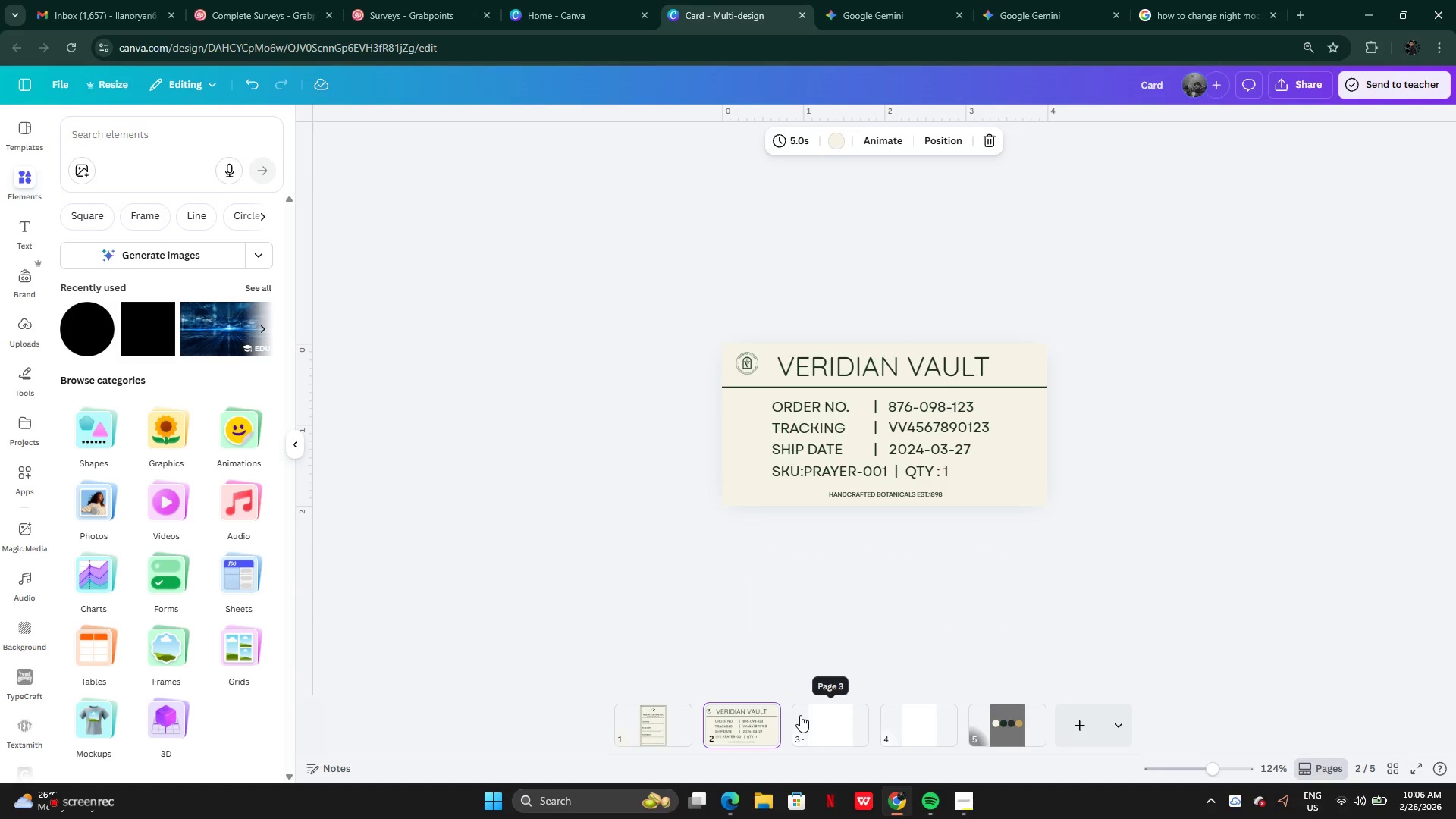 
left_click([801, 714])
 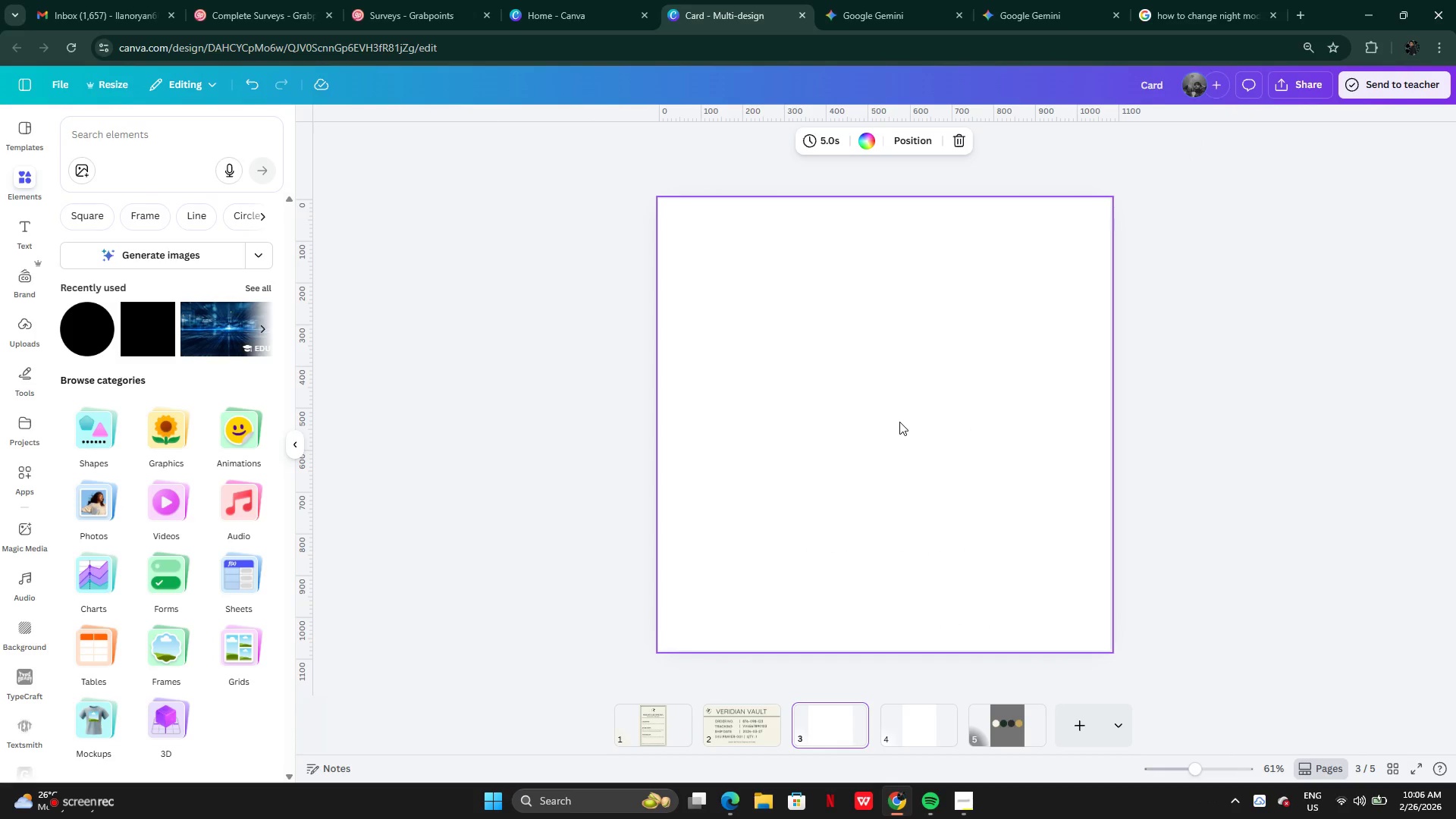 
left_click([870, 149])
 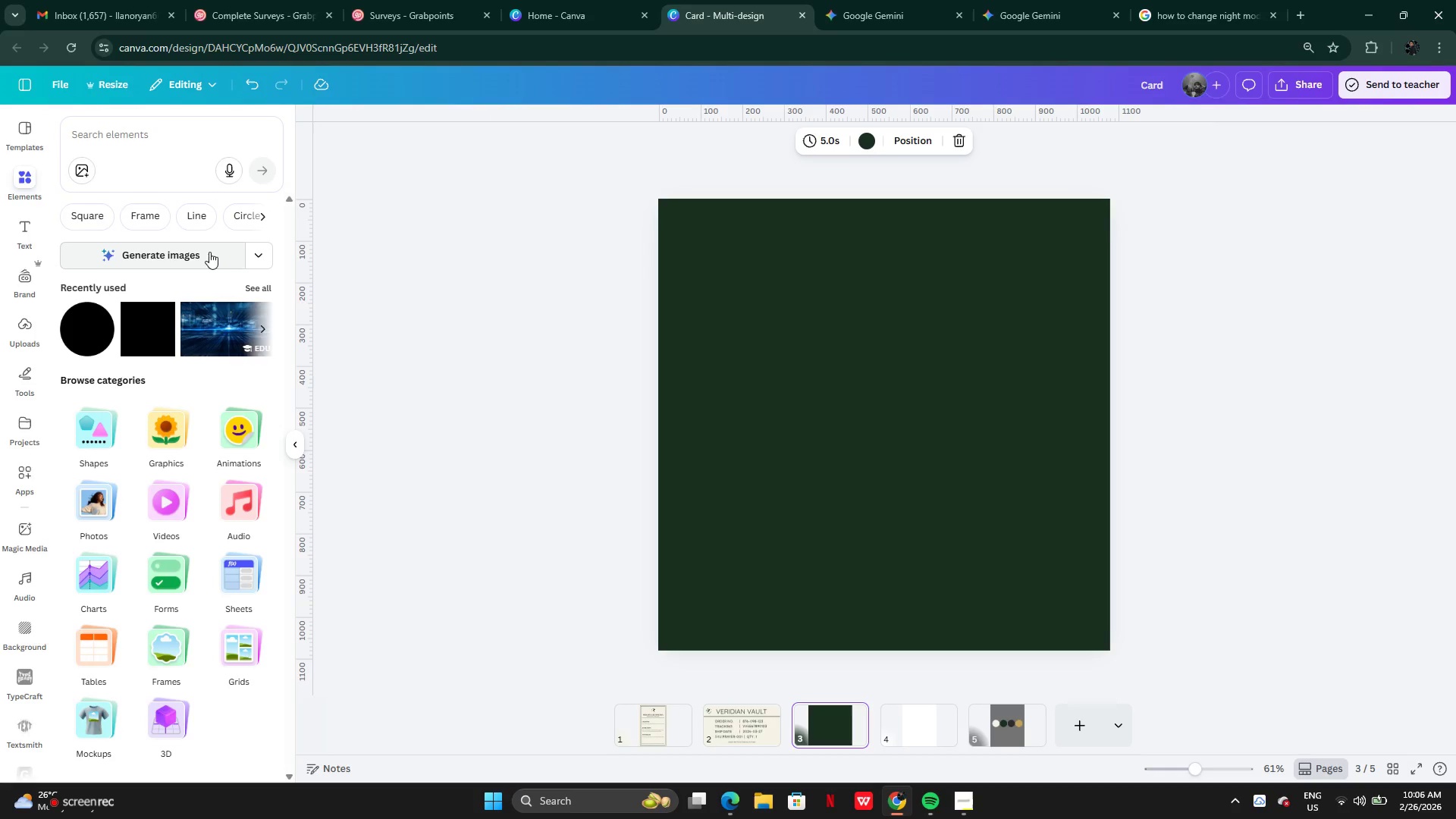 
wait(5.88)
 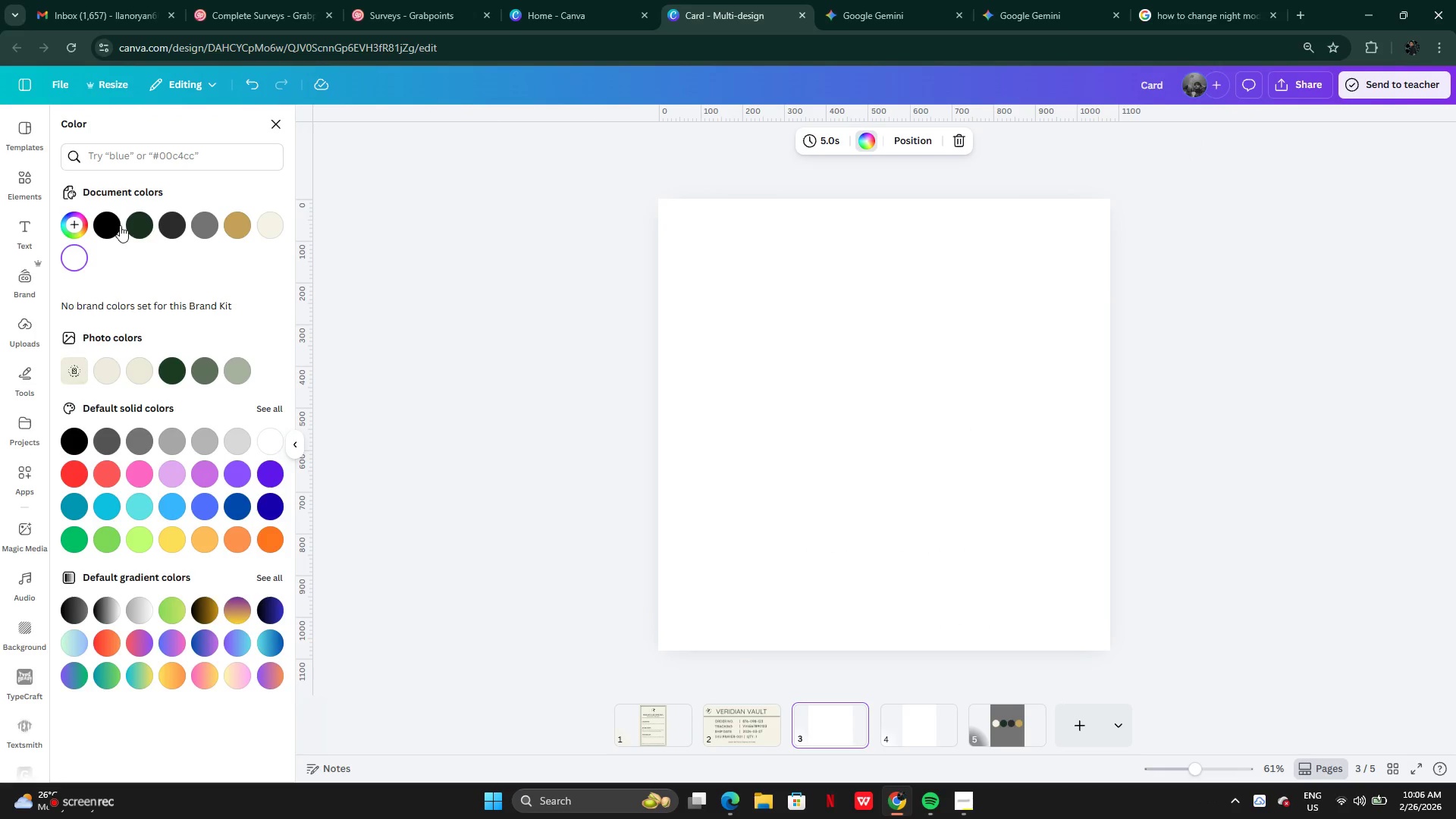 
left_click([133, 131])
 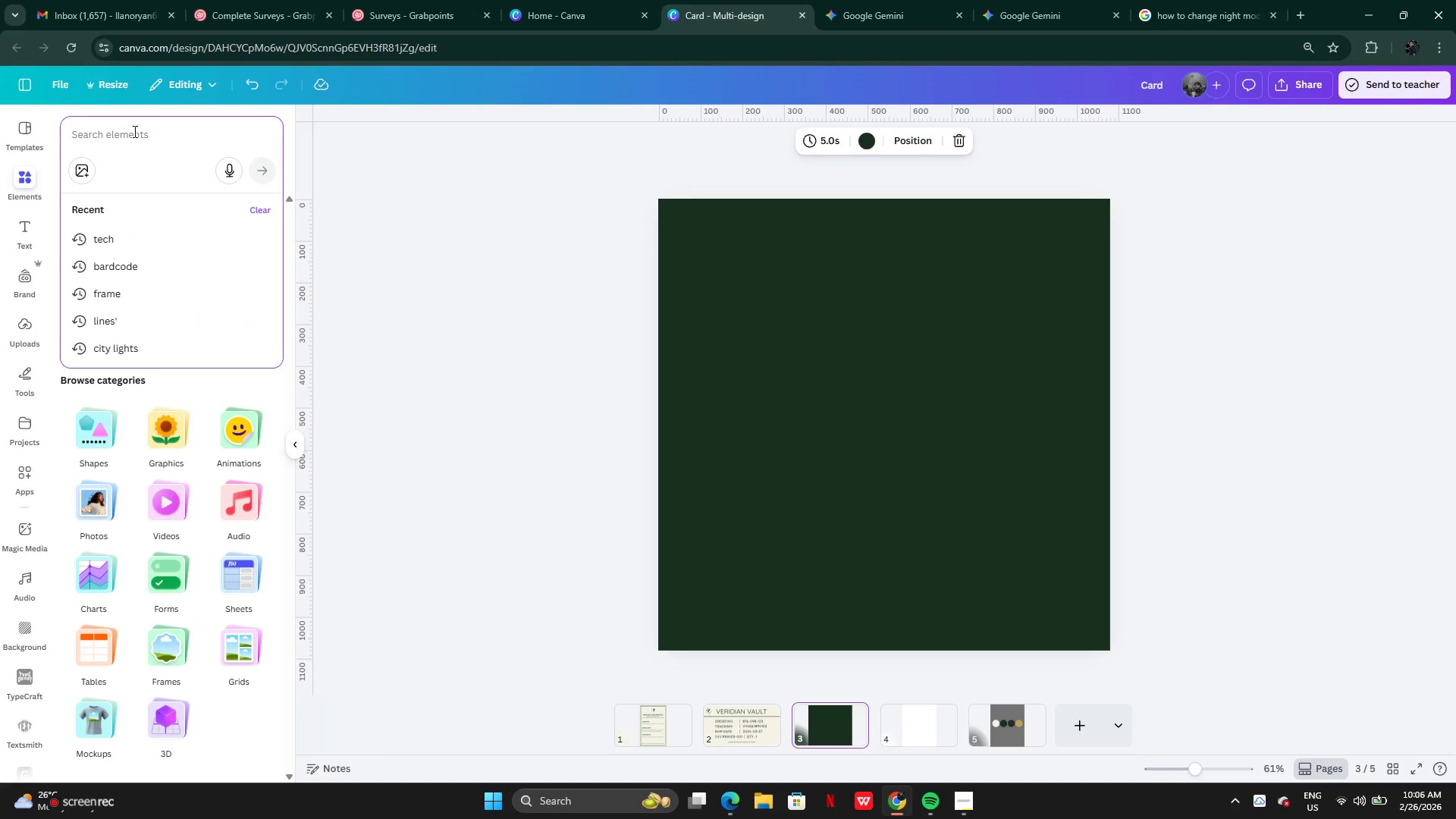 
type(f)
key(Backspace)
type(green)
 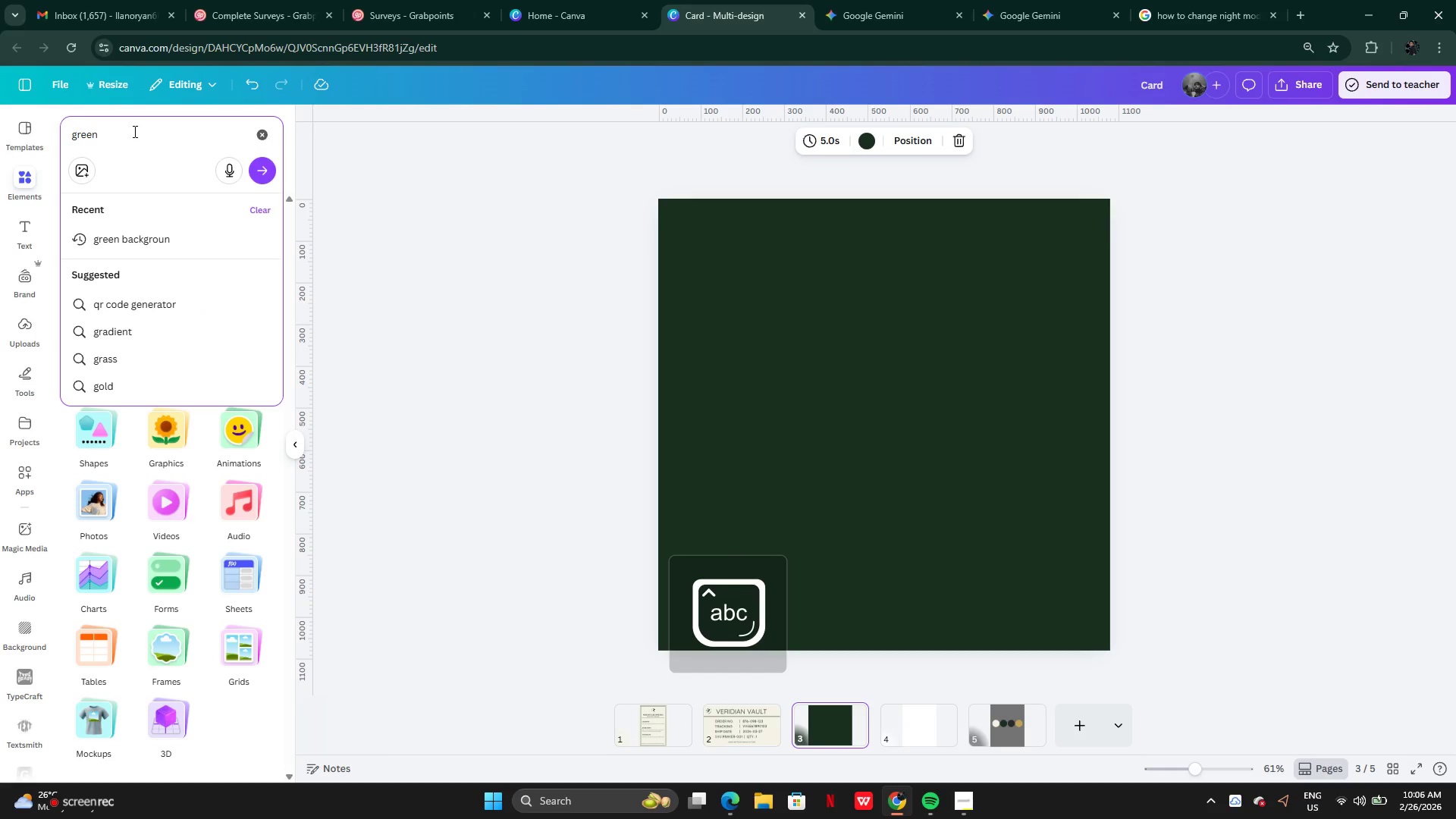 
key(Enter)
 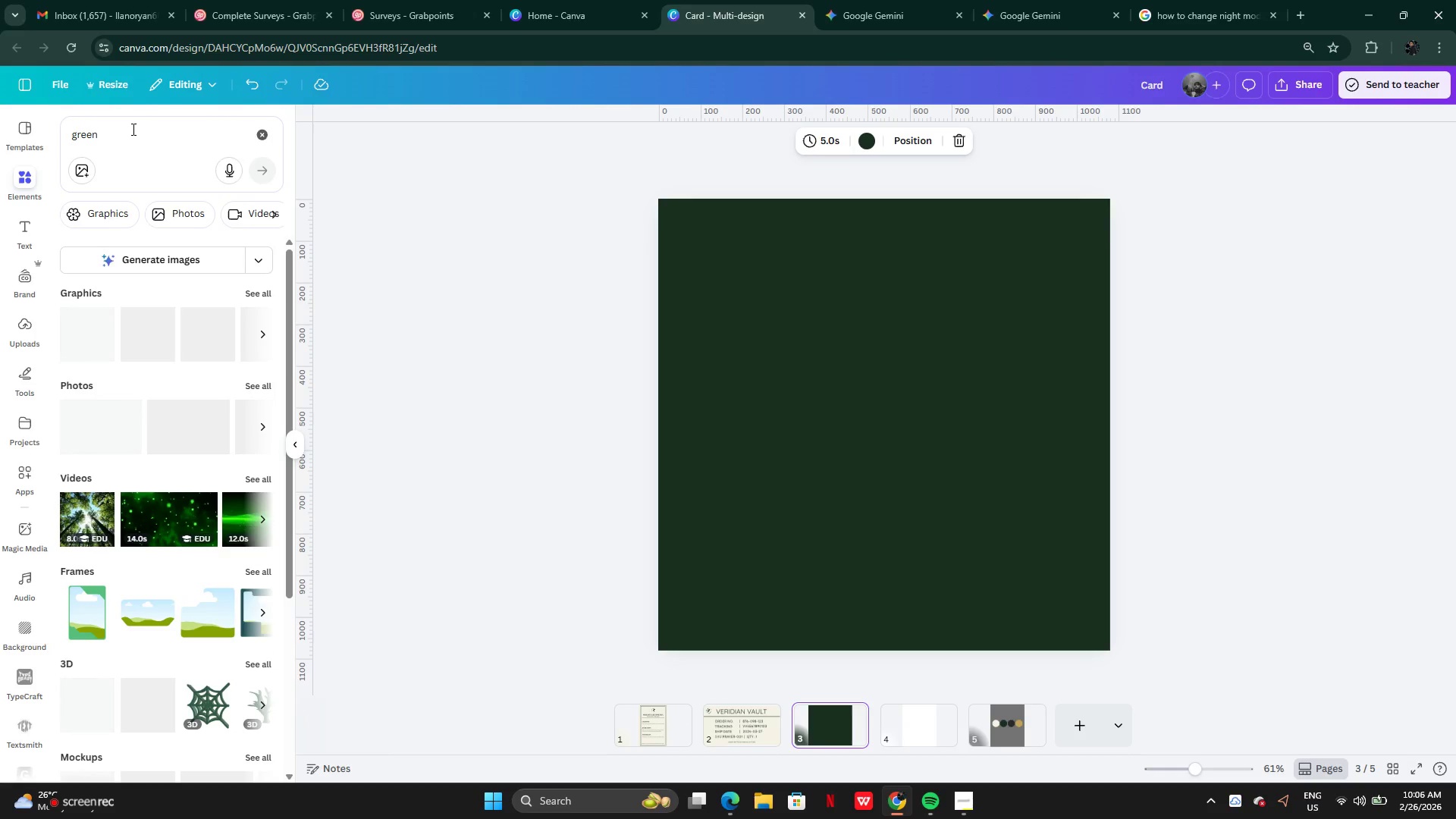 
wait(5.63)
 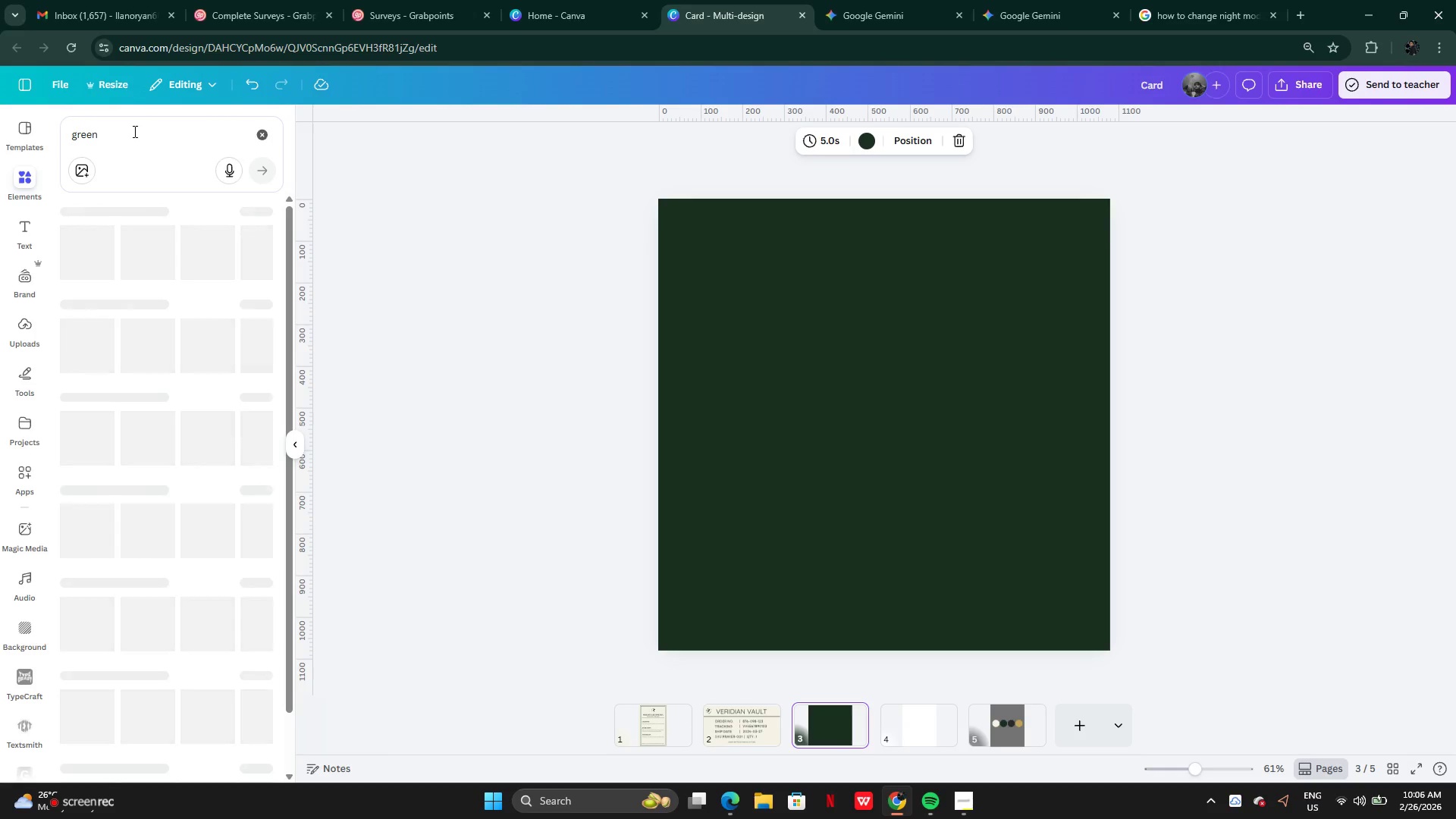 
mouse_move([250, 407])
 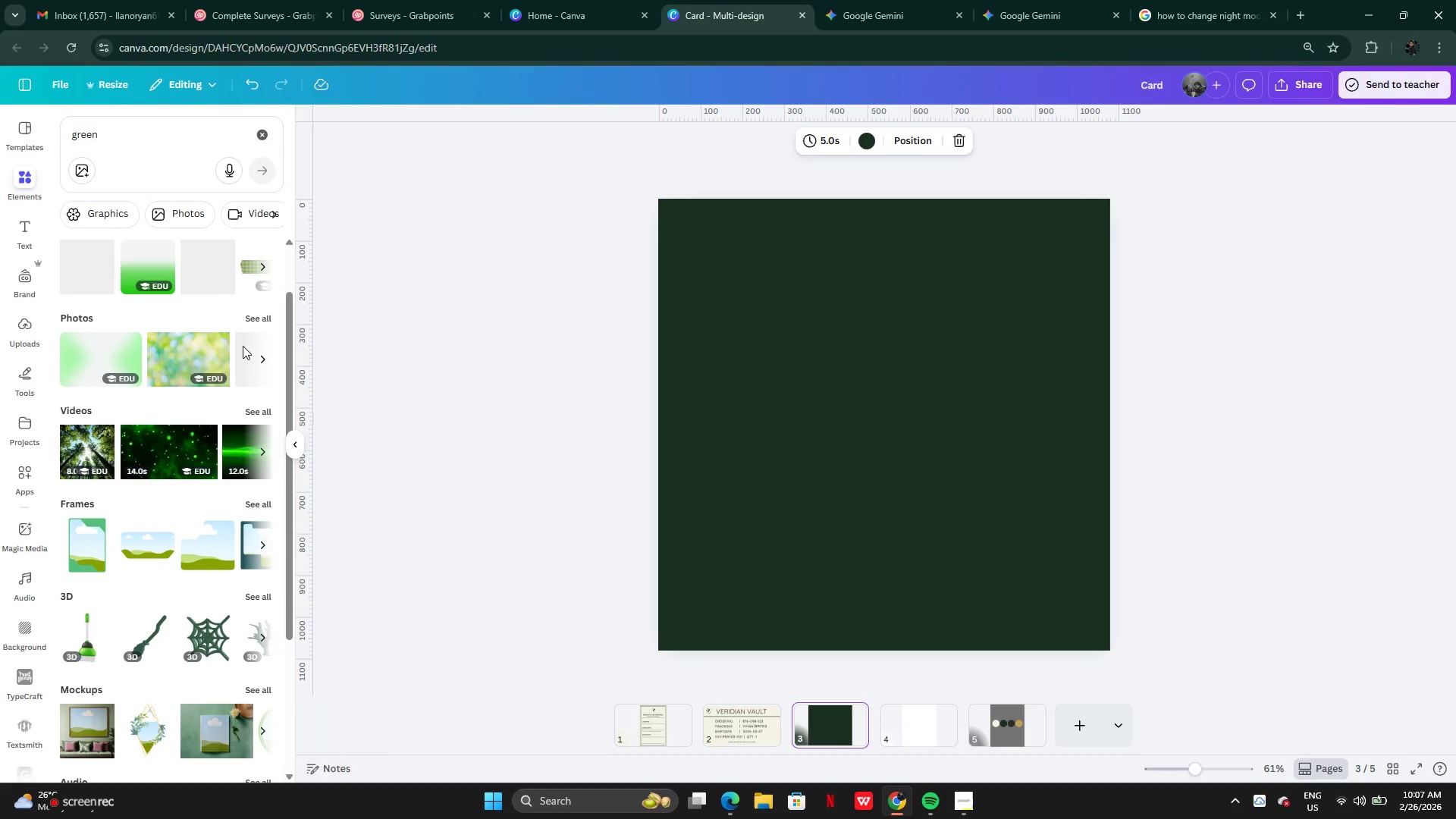 
left_click([259, 317])
 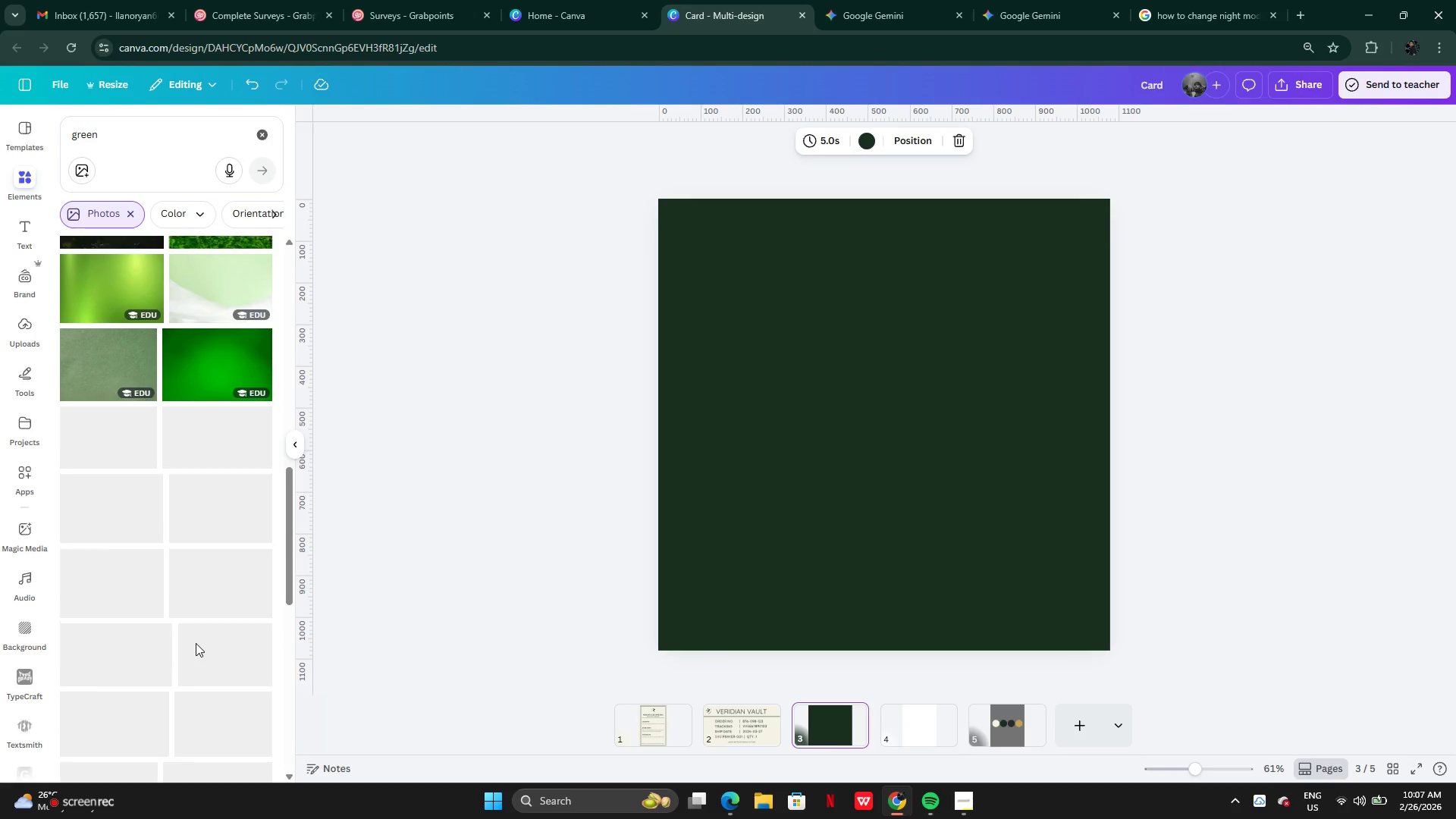 
wait(6.39)
 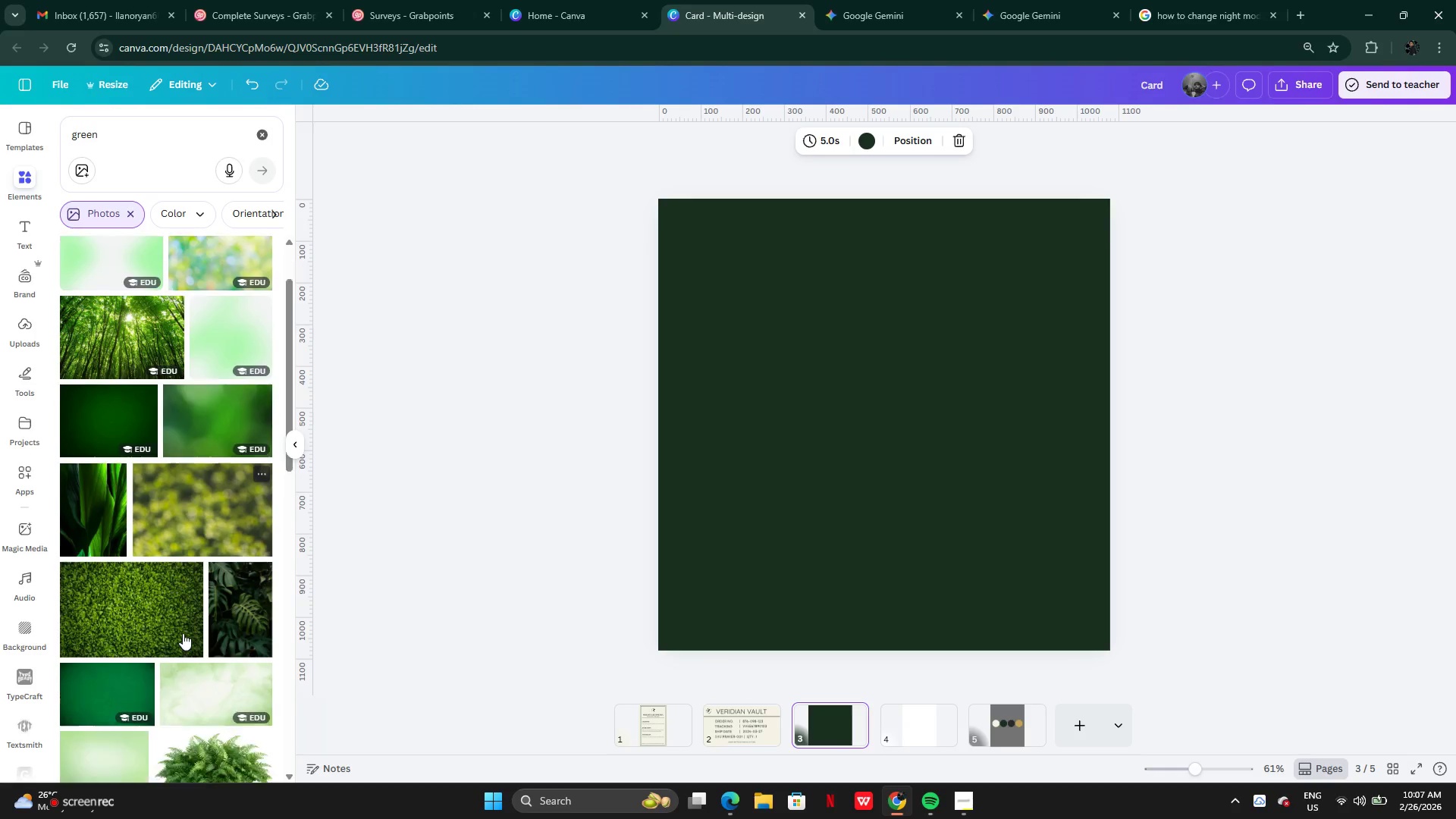 
left_click([110, 491])
 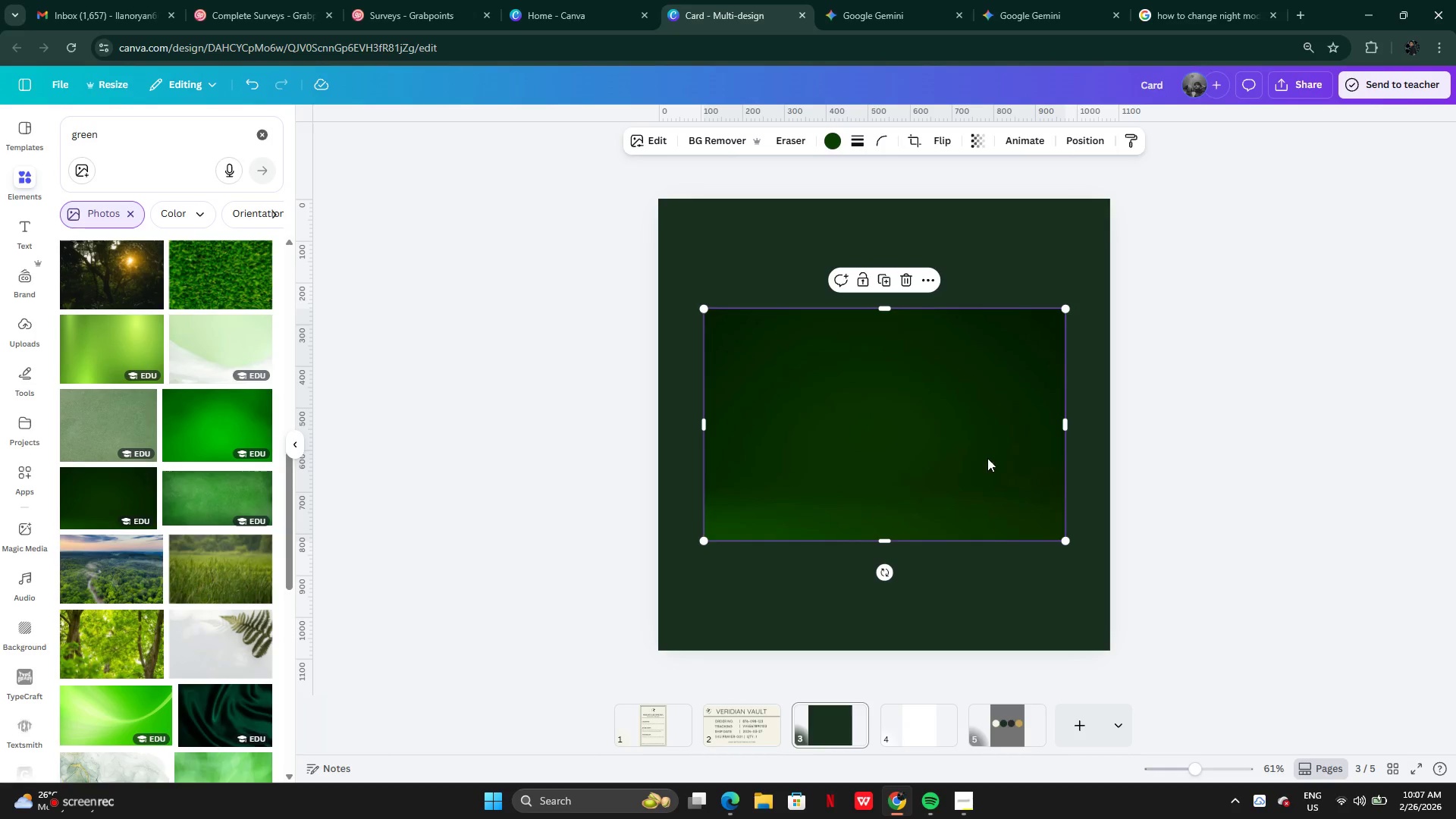 
right_click([987, 455])
 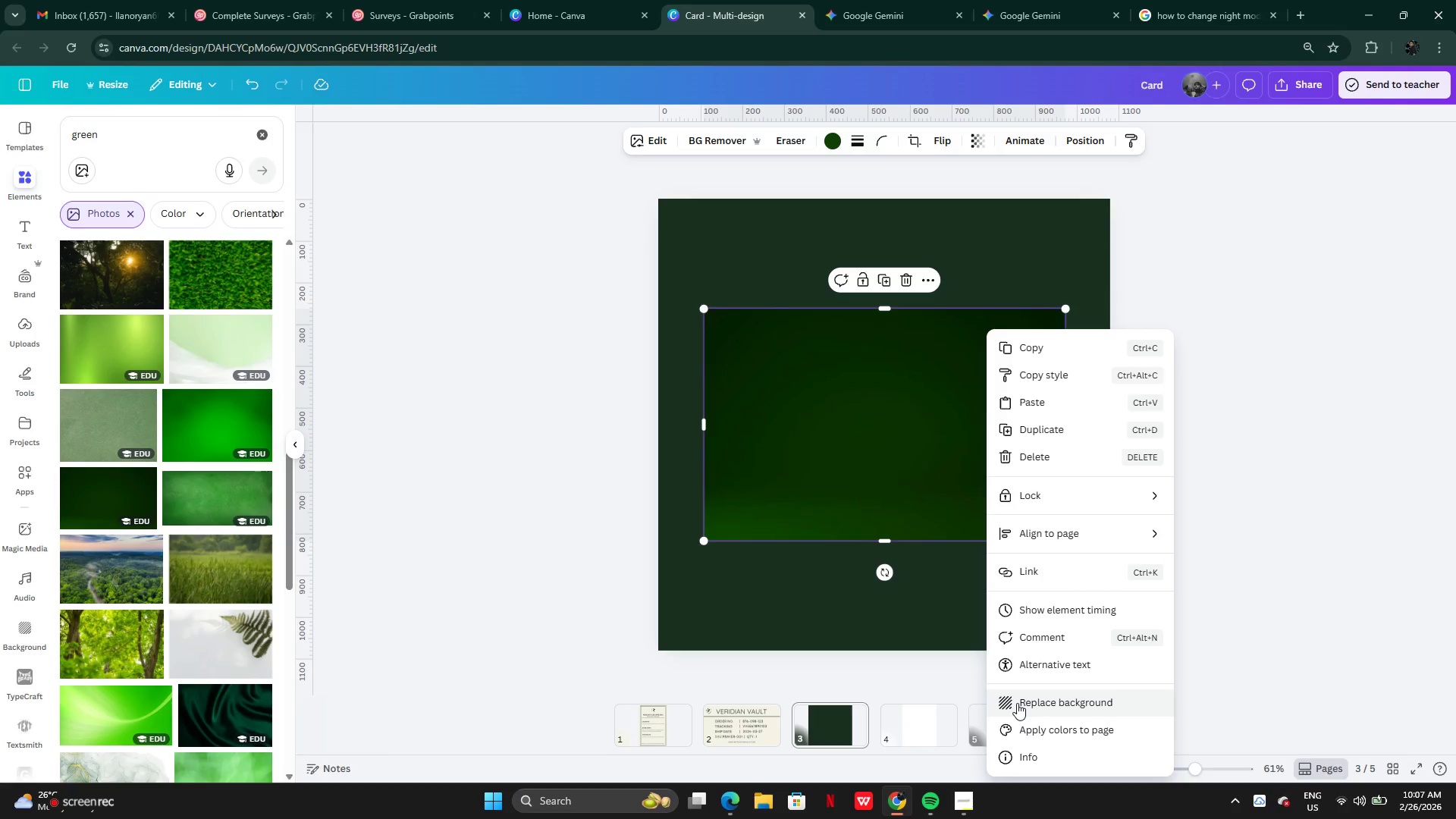 
left_click([1017, 702])
 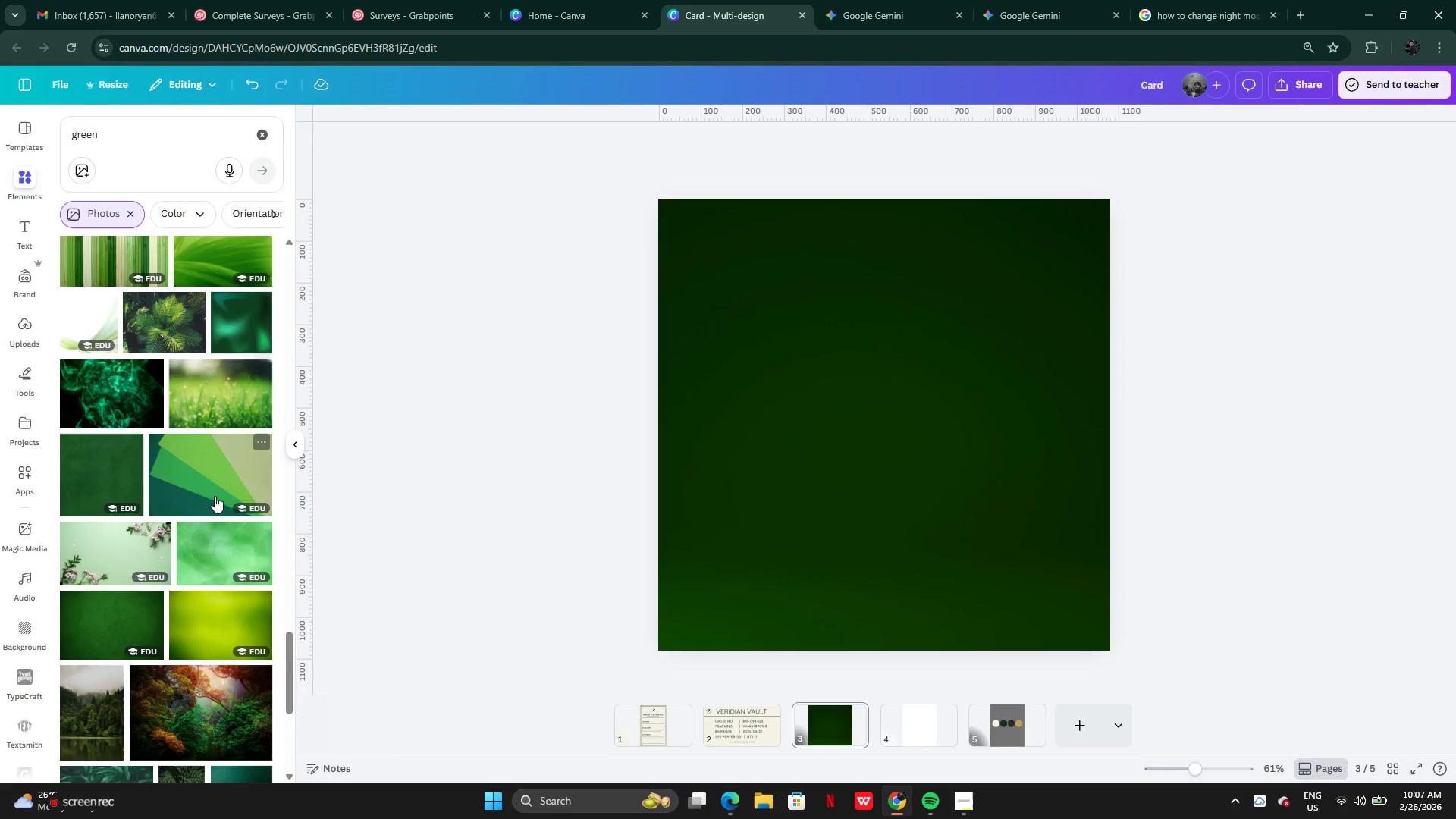 
wait(14.84)
 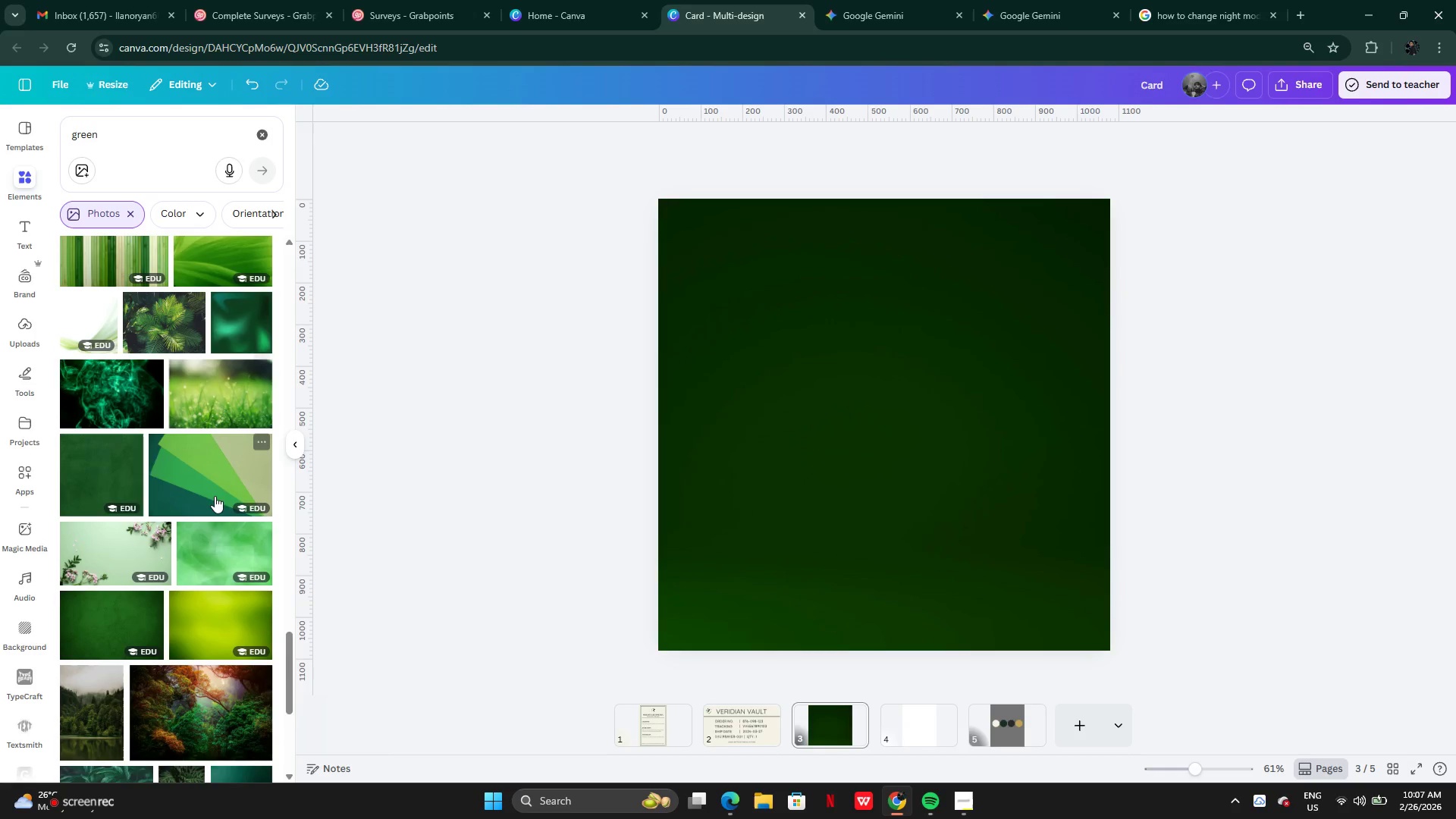 
left_click([841, 6])
 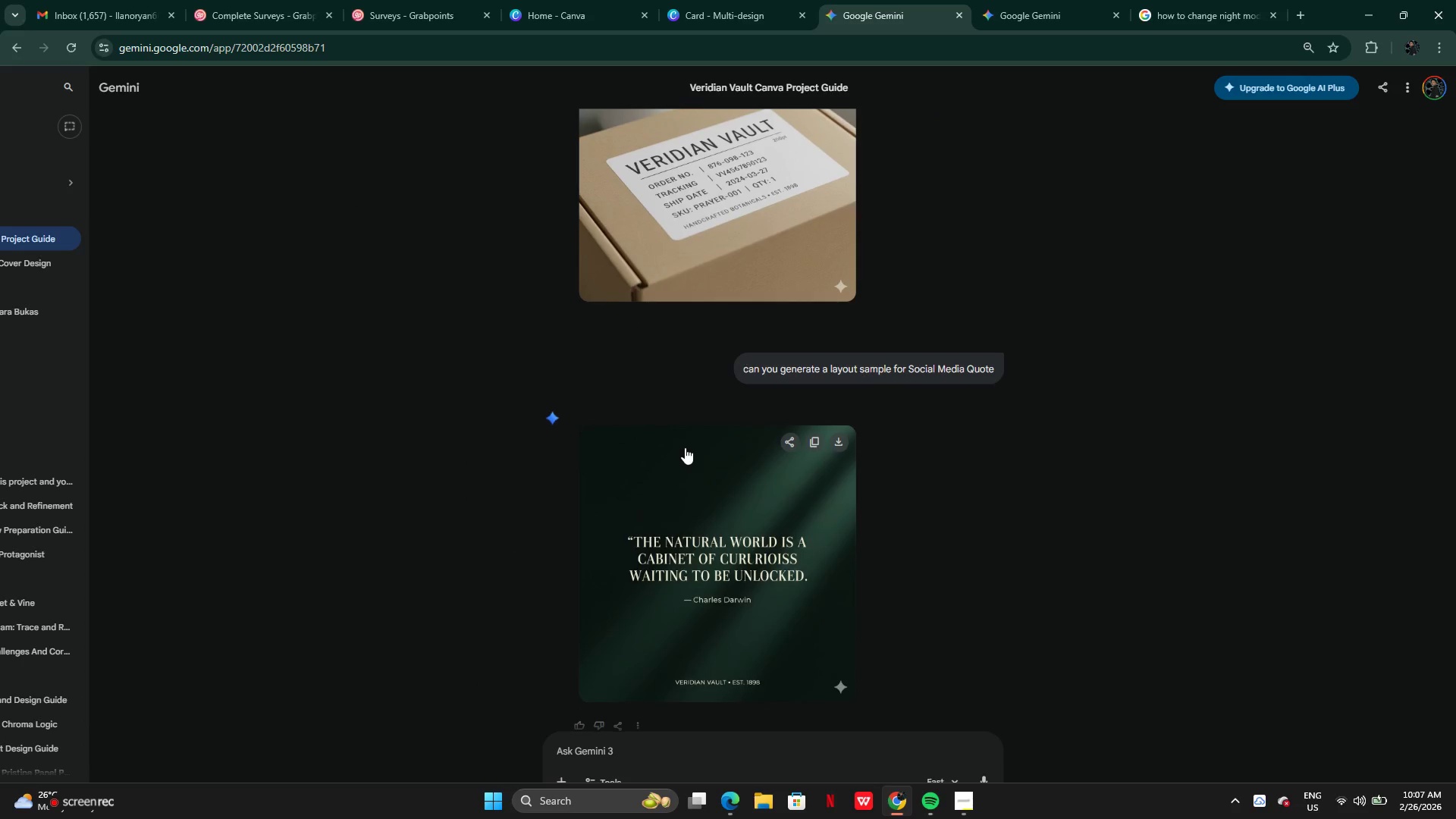 
left_click([733, 2])
 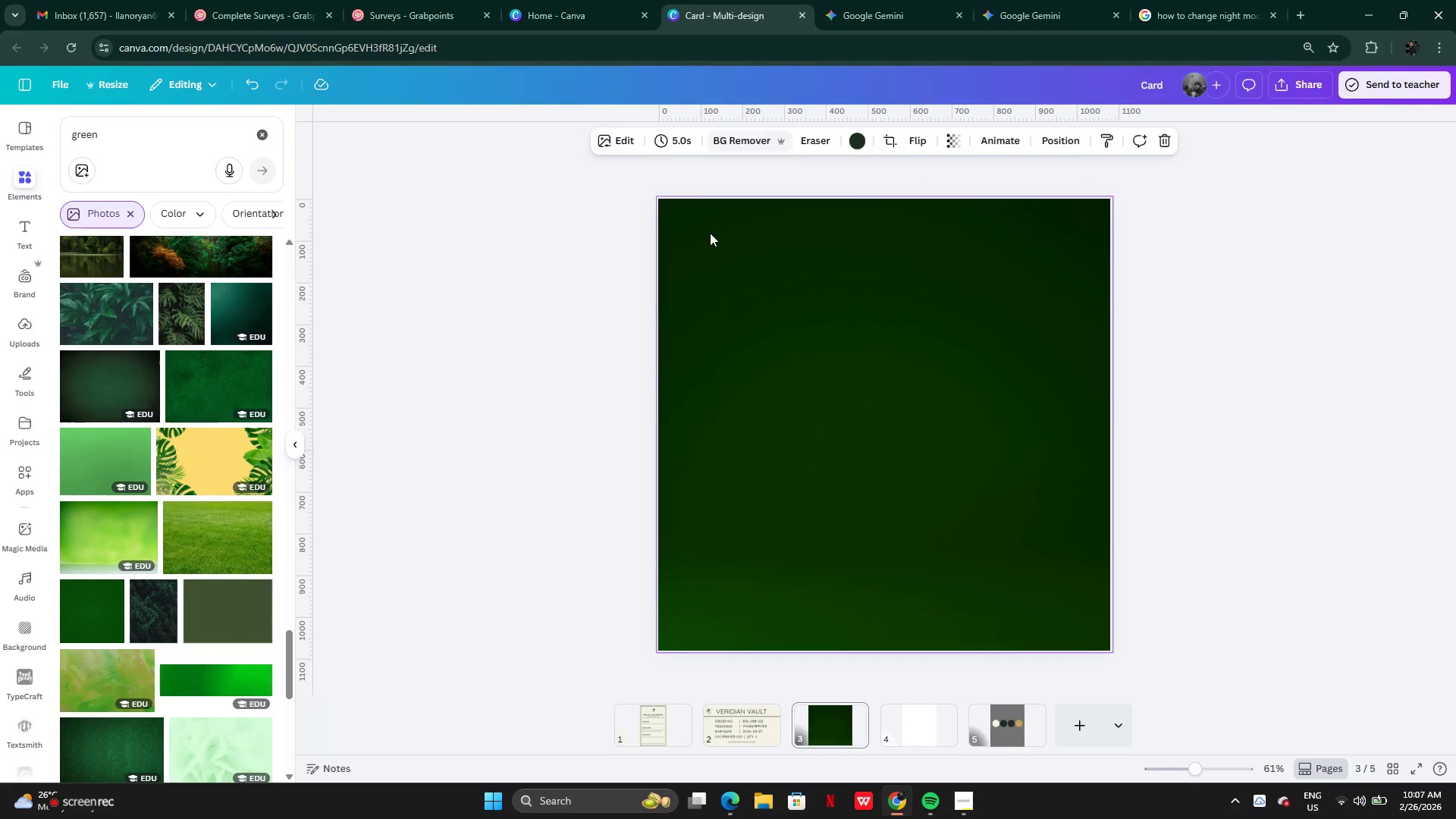 
left_click([852, 143])
 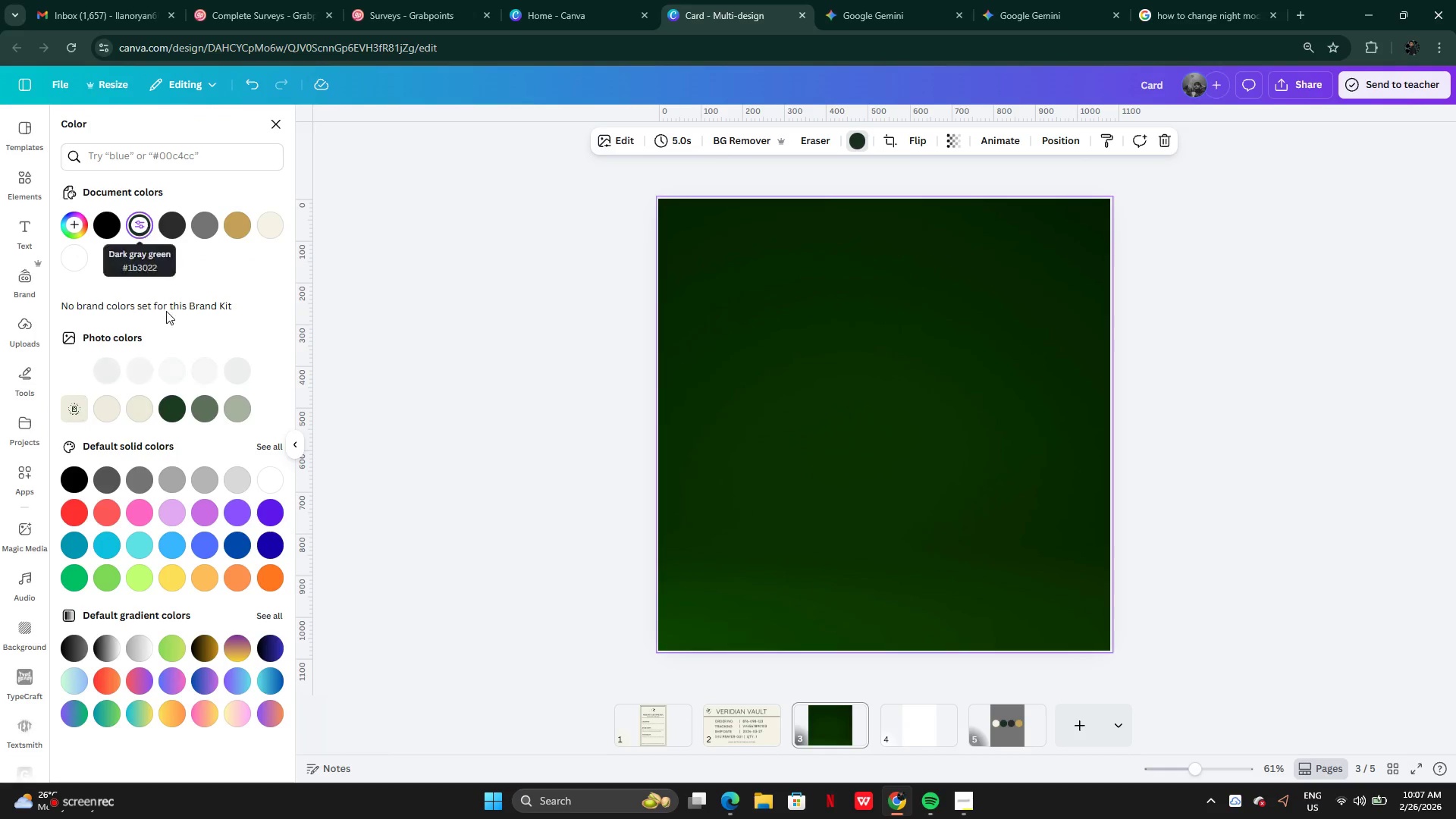 
left_click([181, 413])
 